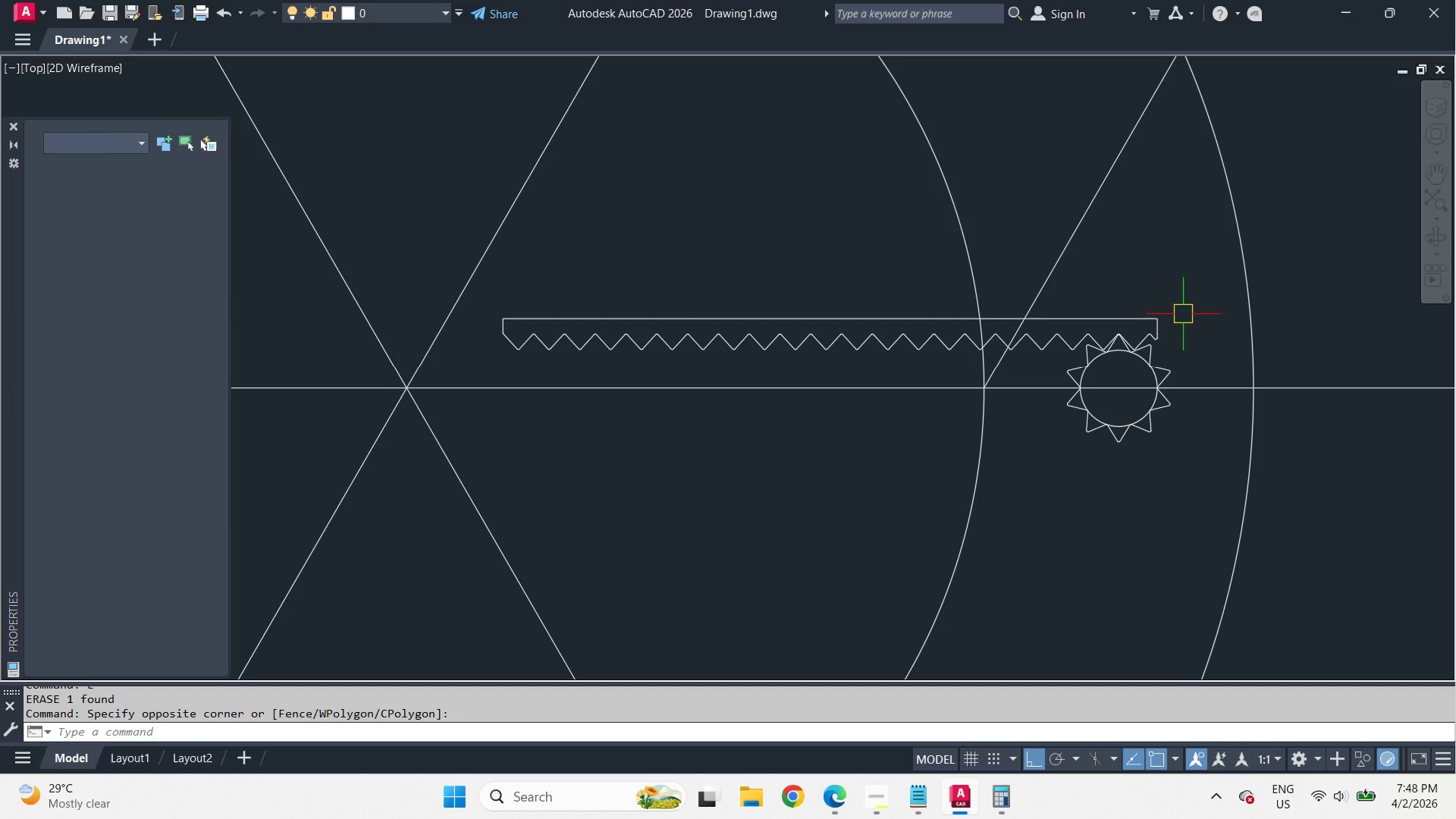 
key(Space)
 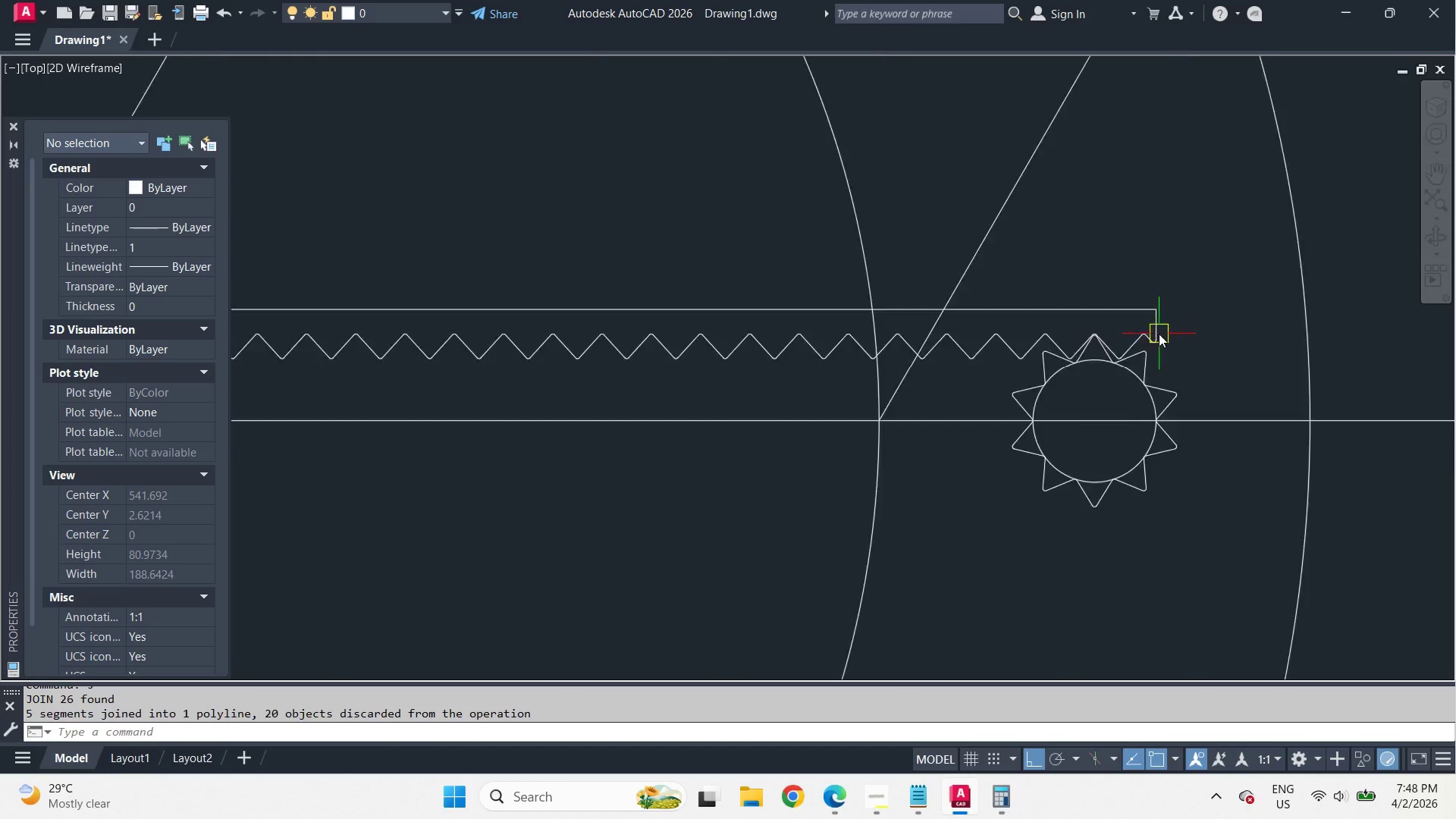 
left_click([1093, 364])
 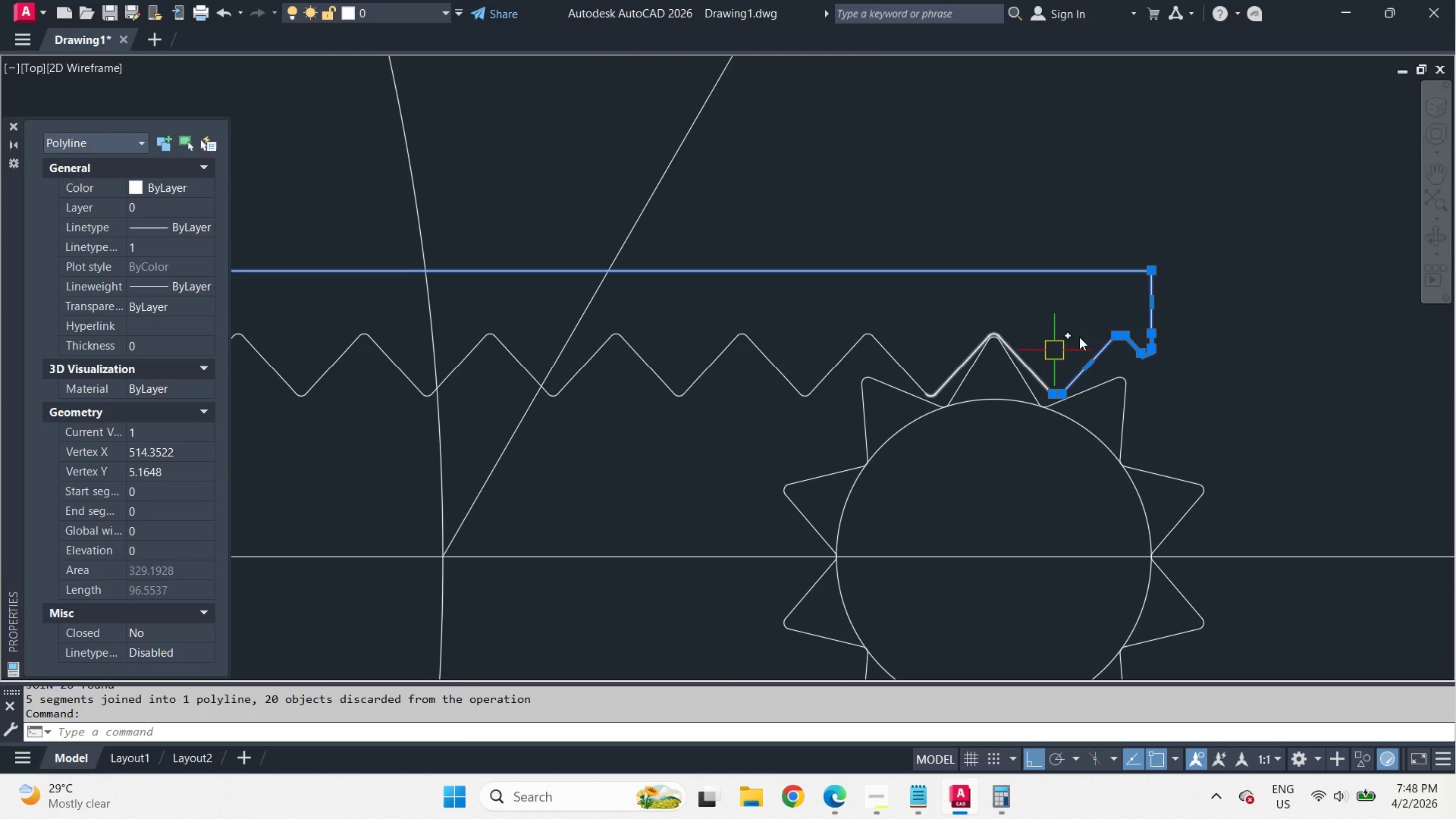 
scroll: coordinate [1159, 334], scroll_direction: up, amount: 3.0
 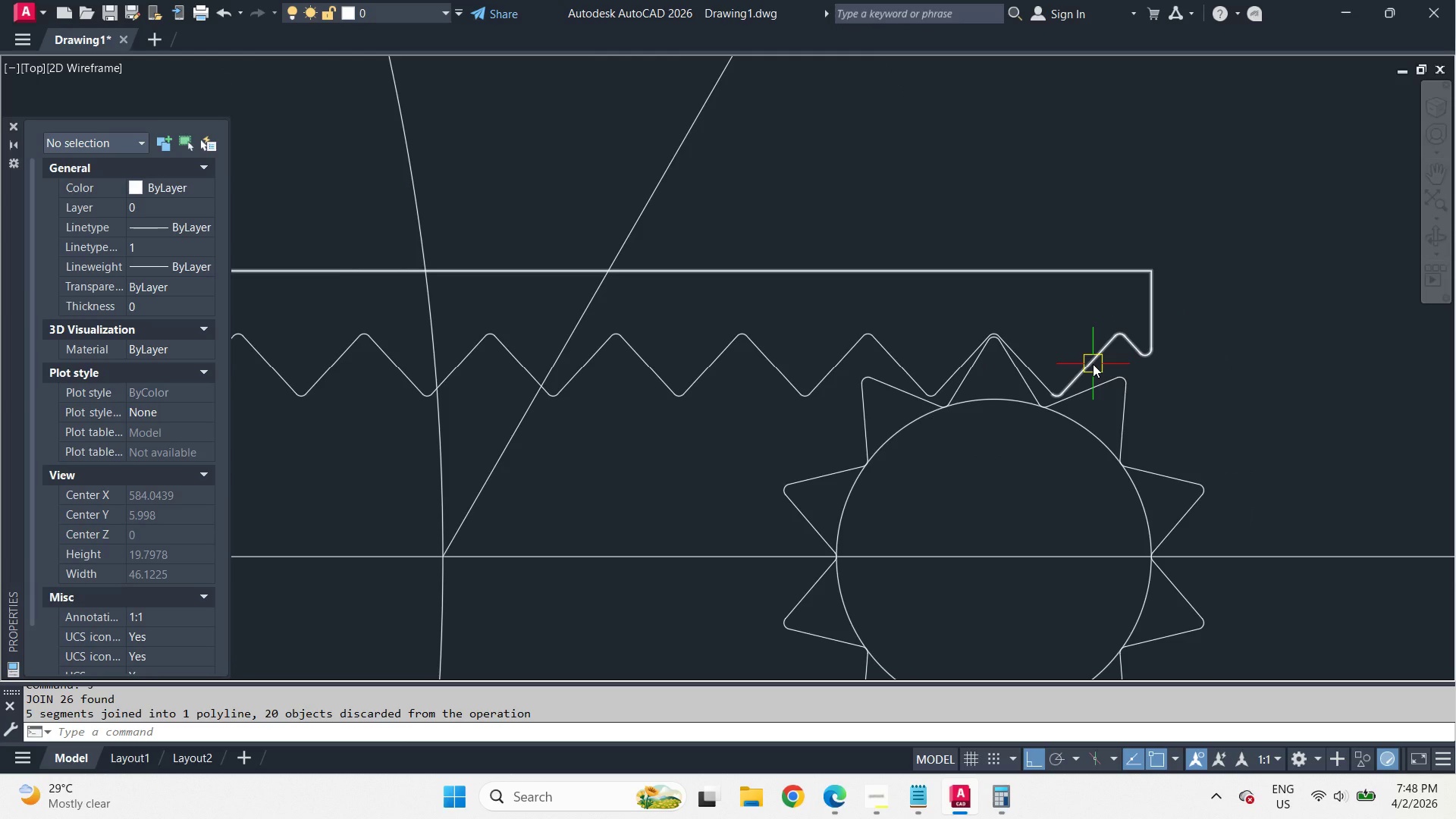 
left_click([1204, 350])
 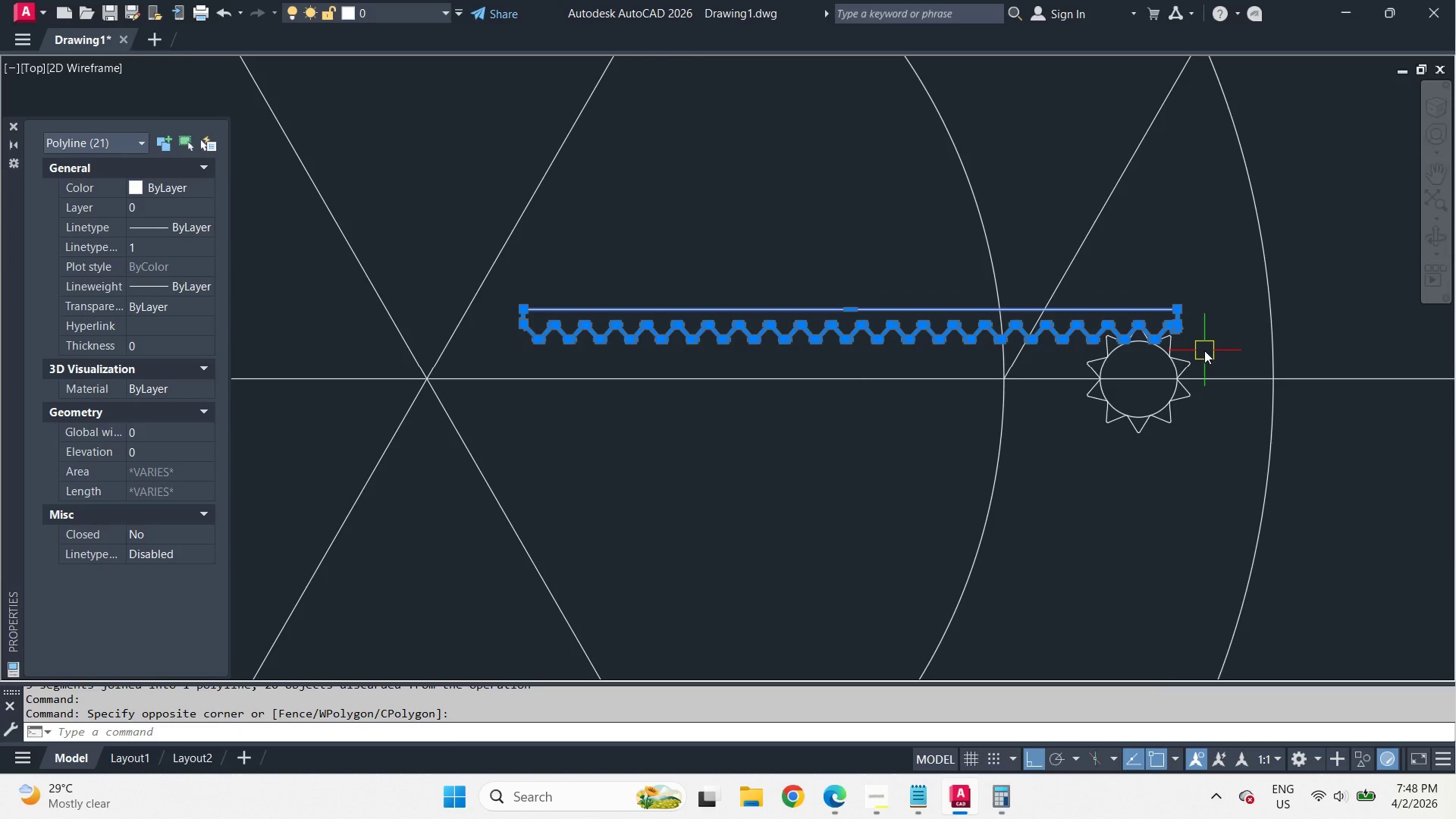 
scroll: coordinate [1186, 321], scroll_direction: down, amount: 3.0
 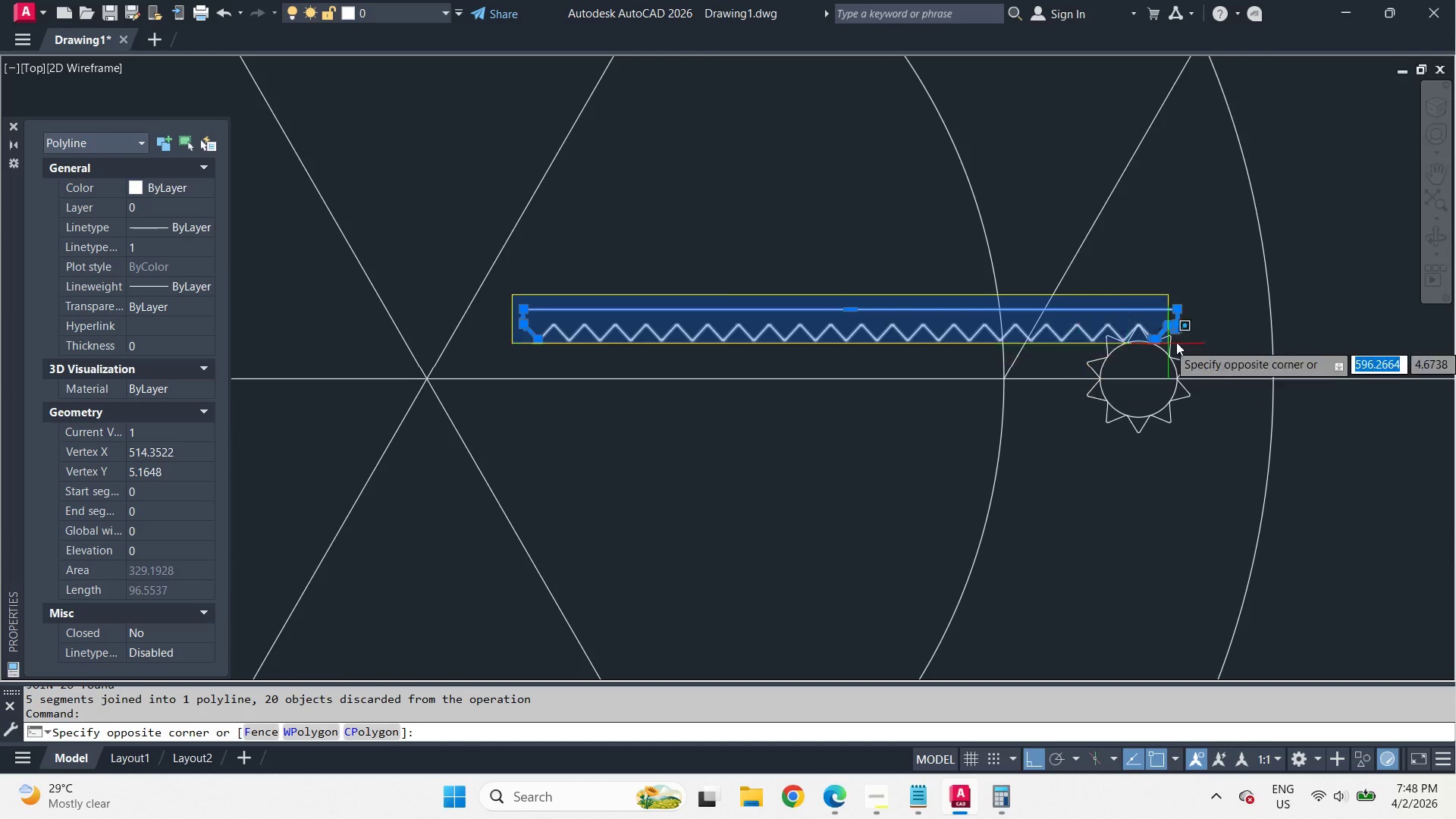 
key(J)
 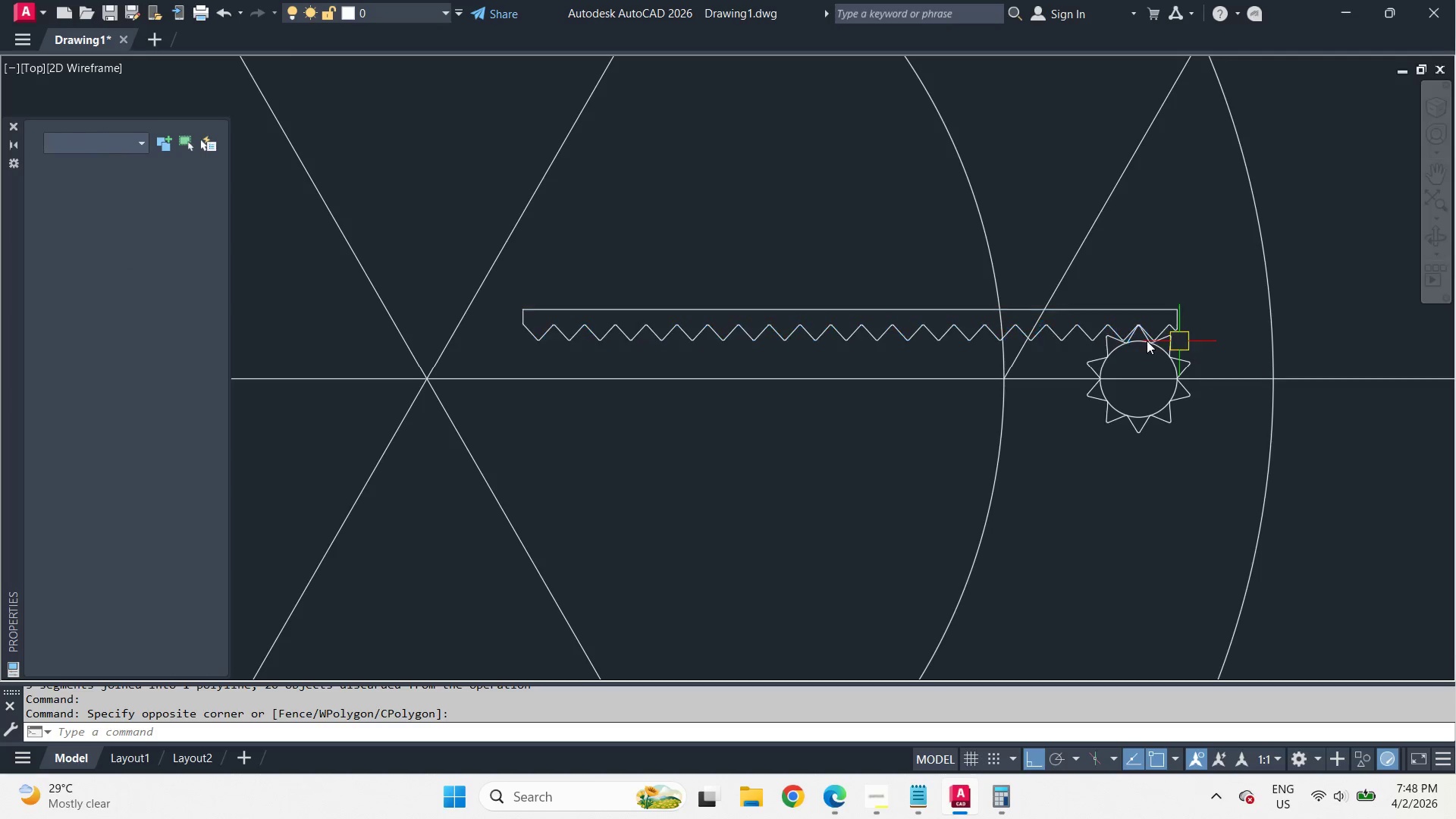 
key(Space)
 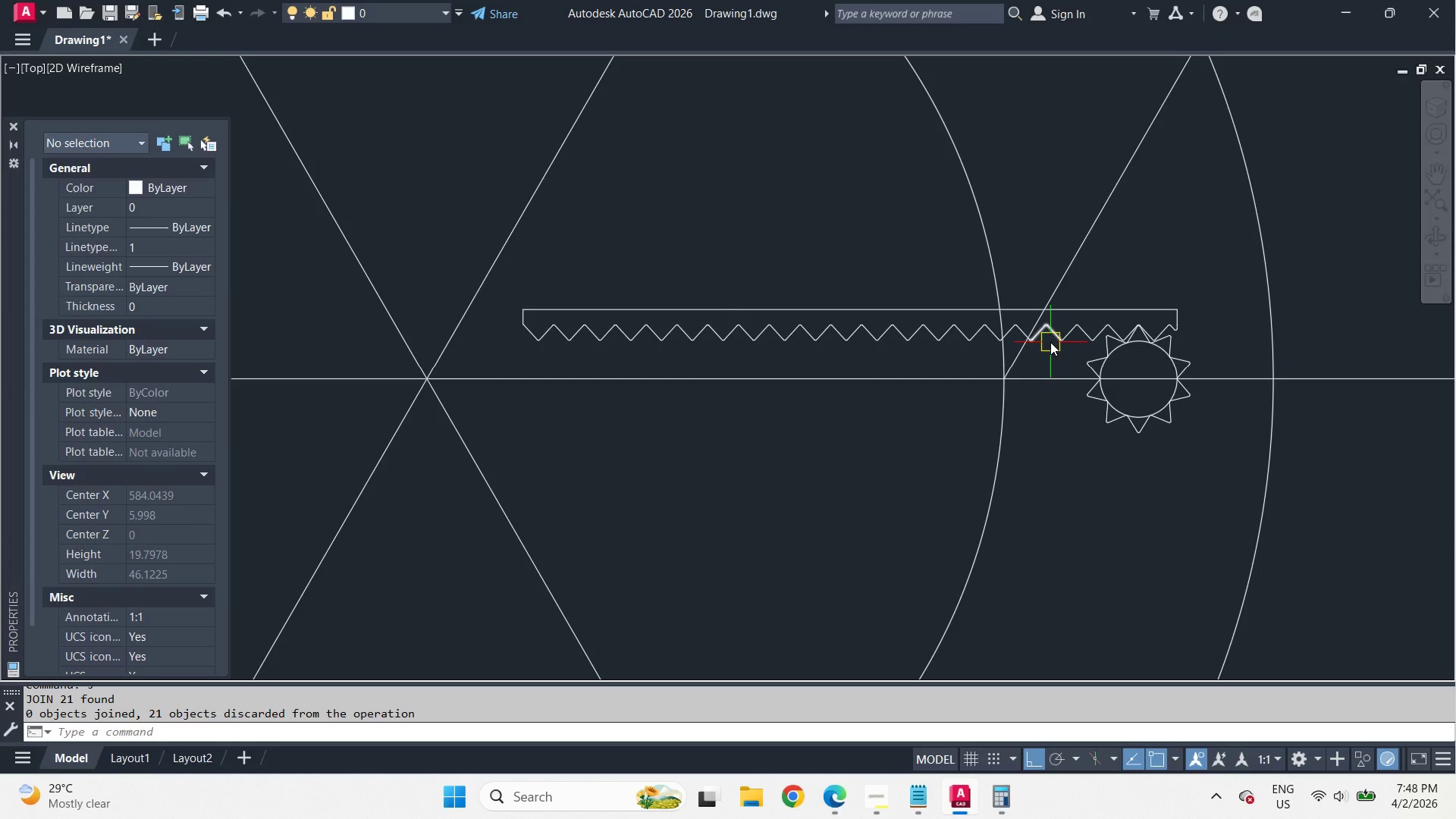 
left_click([1050, 342])
 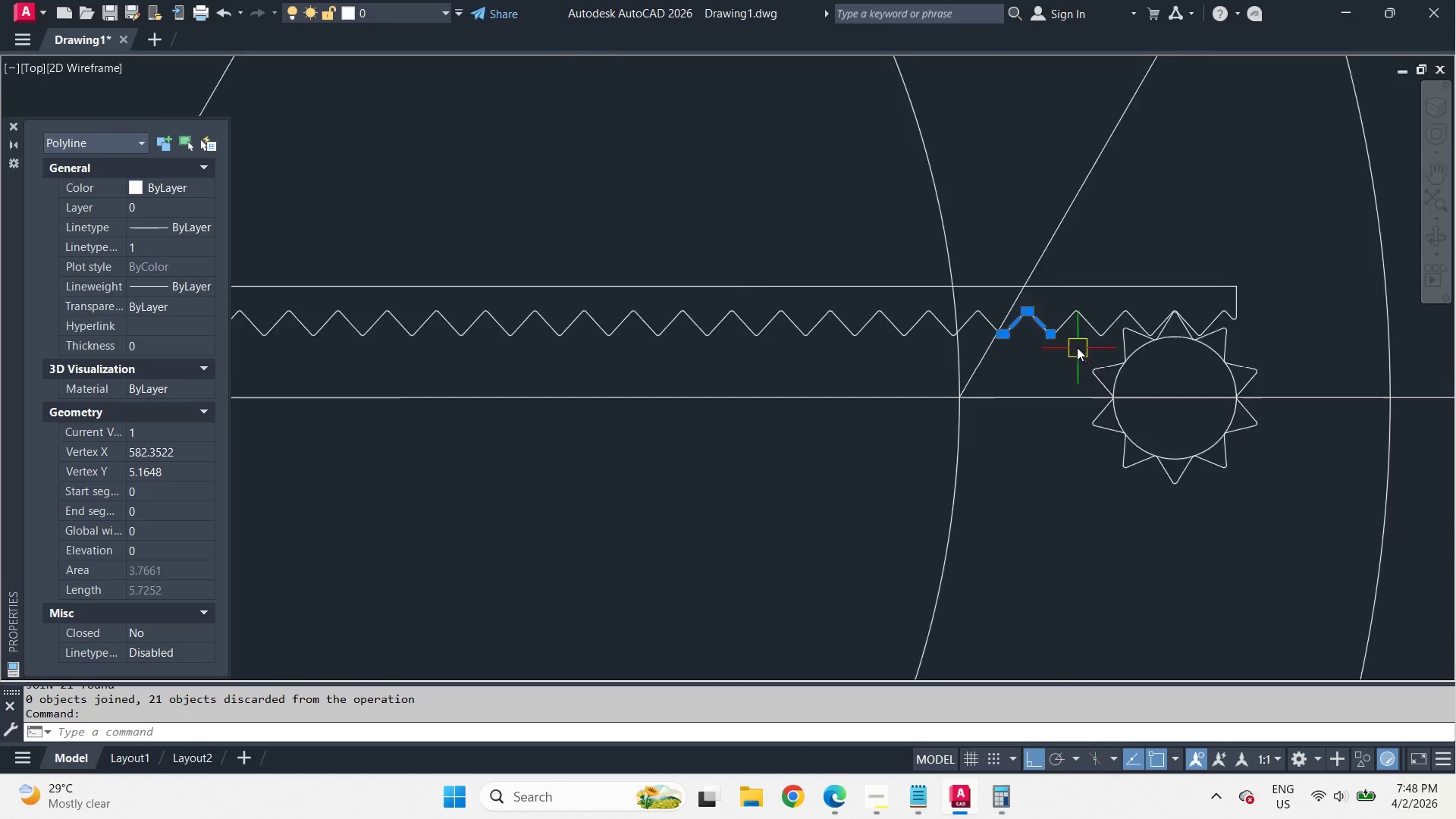 
scroll: coordinate [1066, 344], scroll_direction: up, amount: 5.0
 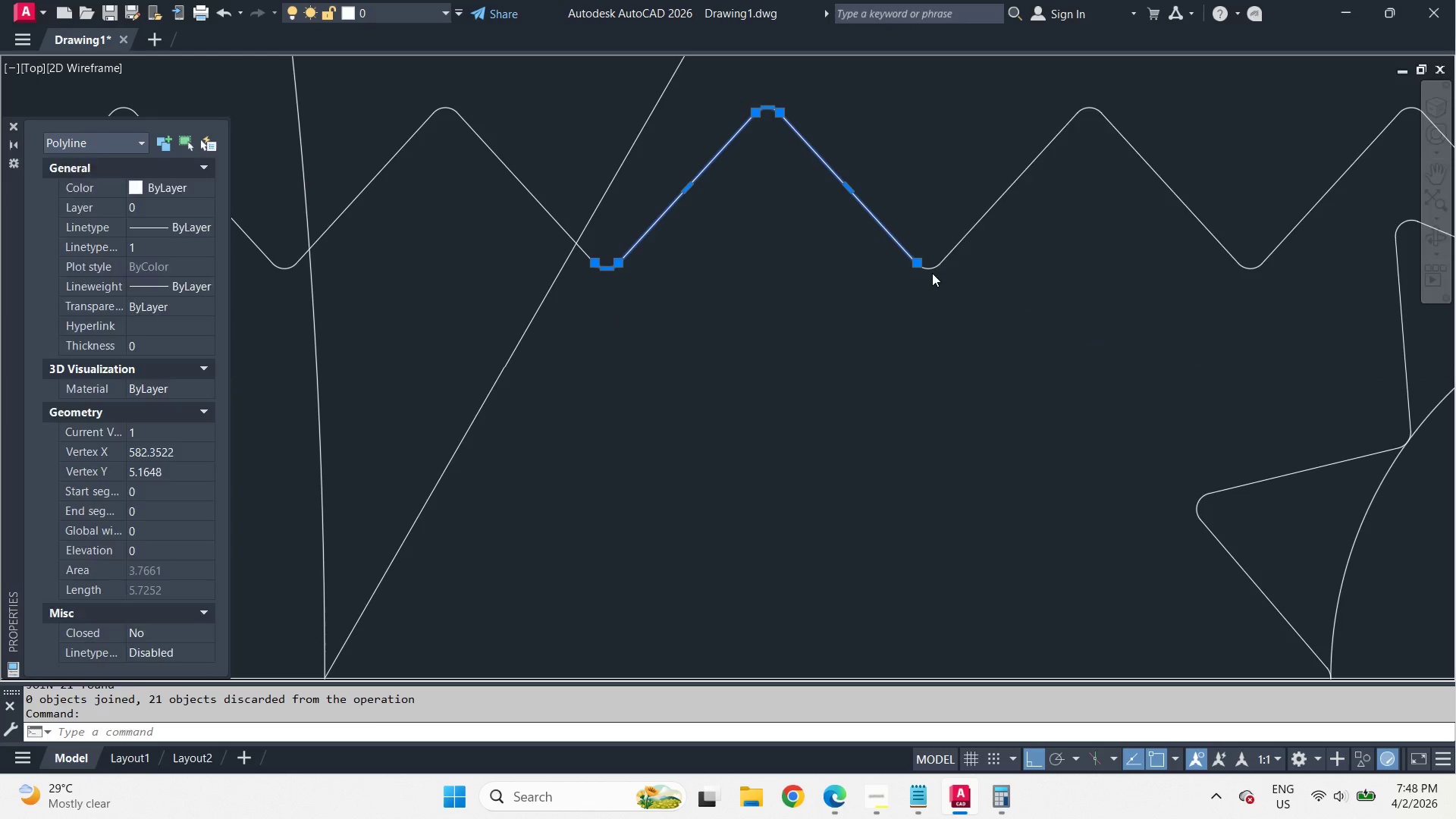 
key(J)
 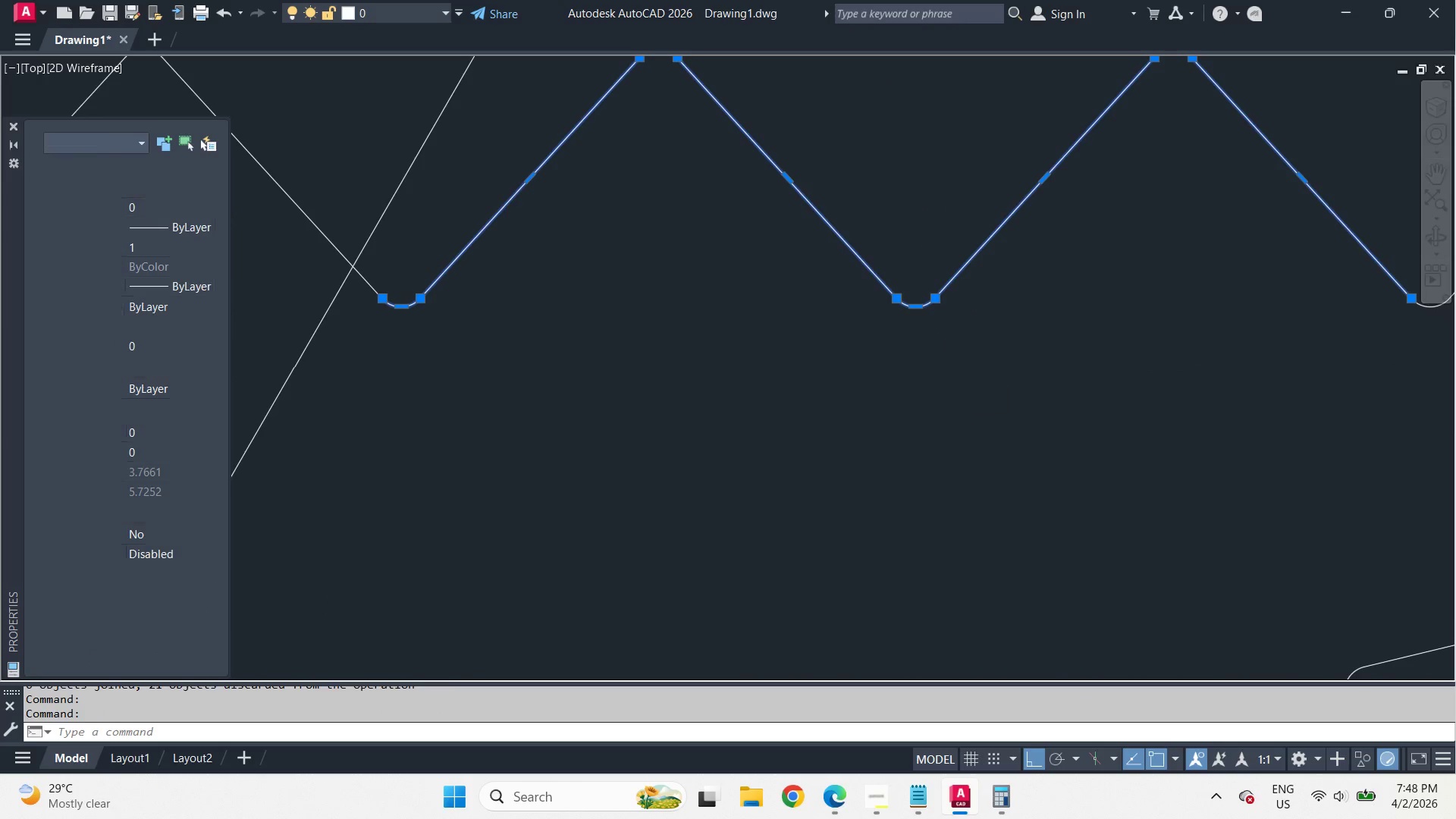 
key(Space)
 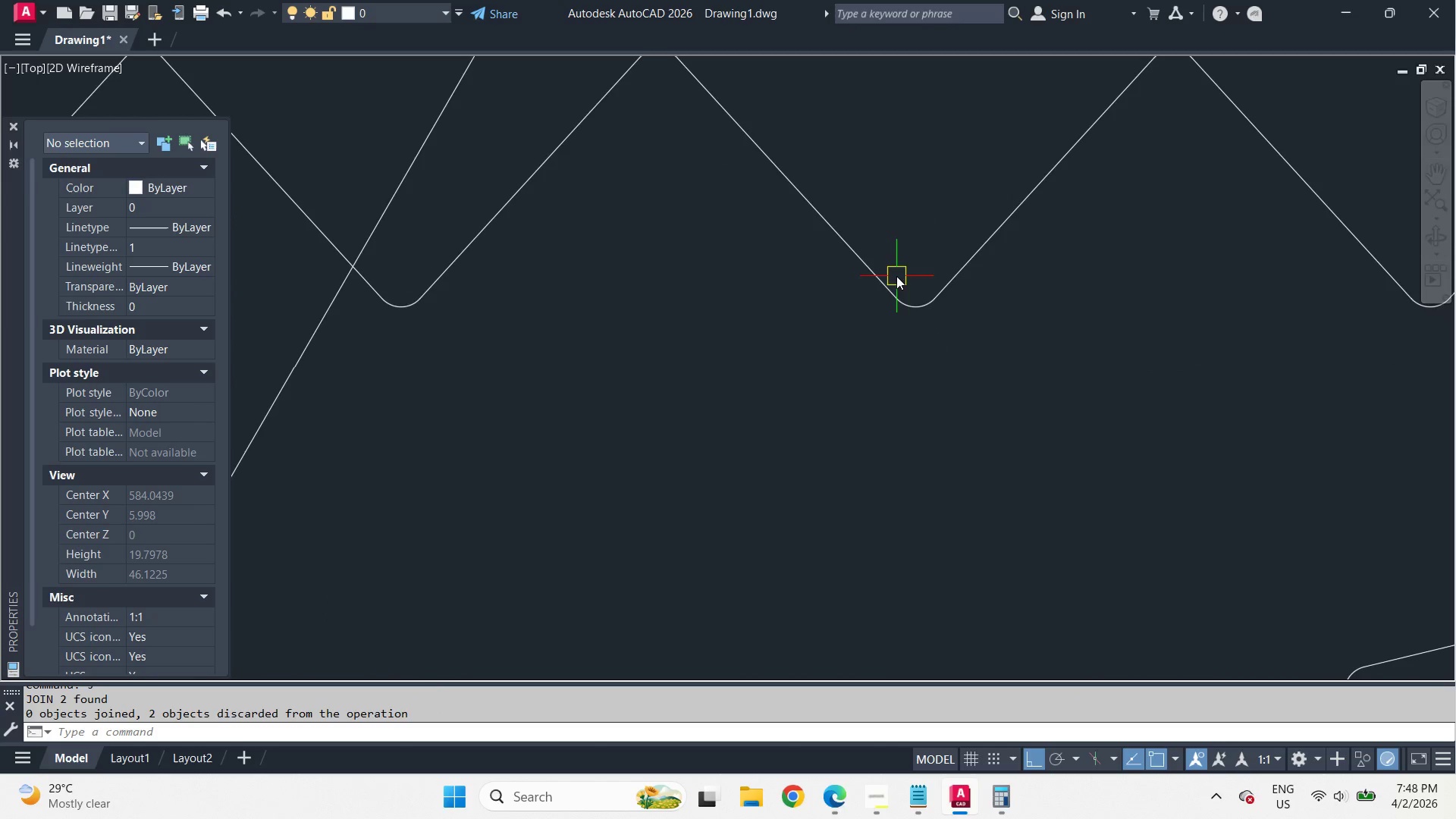 
left_click([883, 284])
 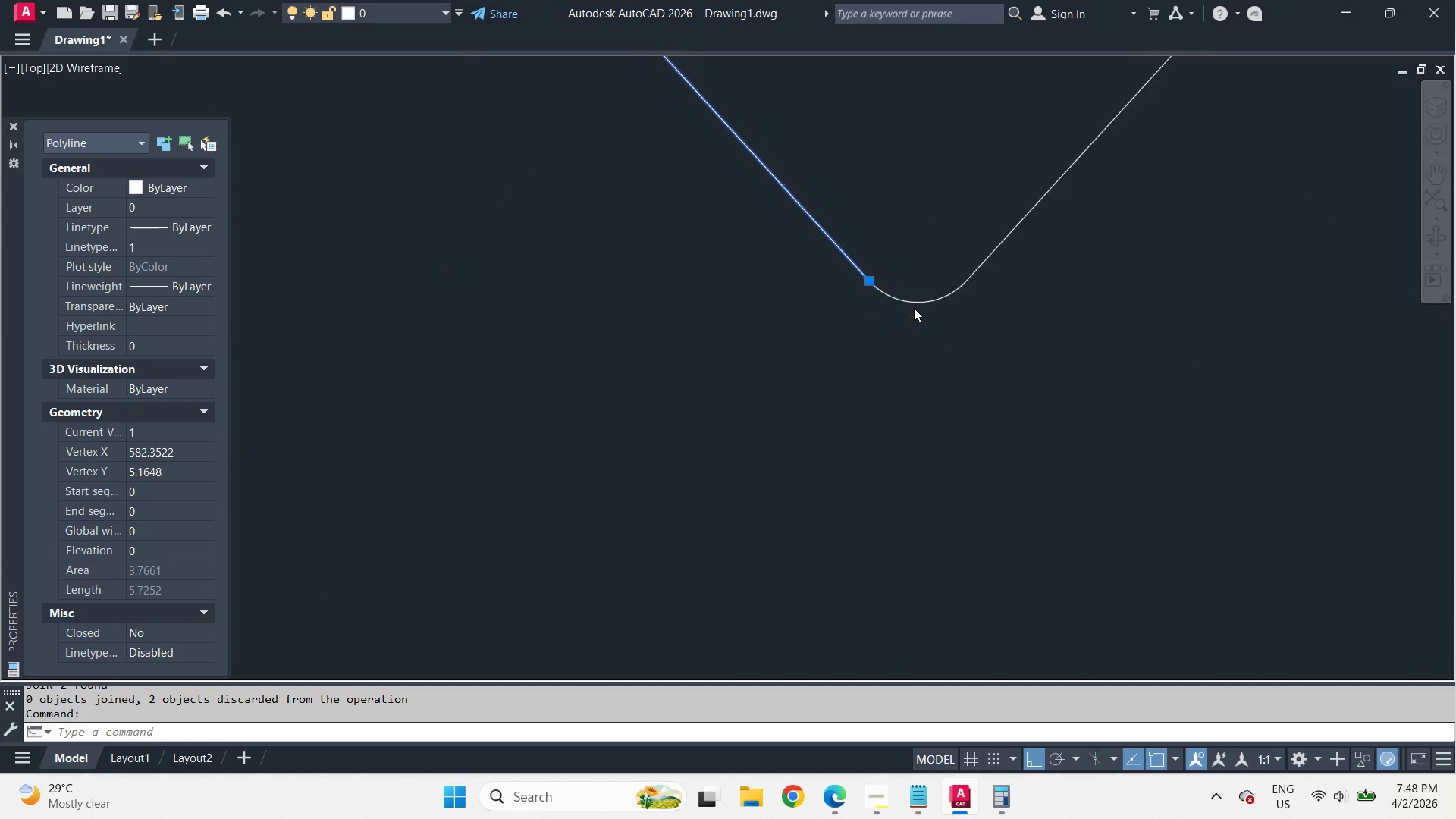 
scroll: coordinate [926, 379], scroll_direction: up, amount: 1.0
 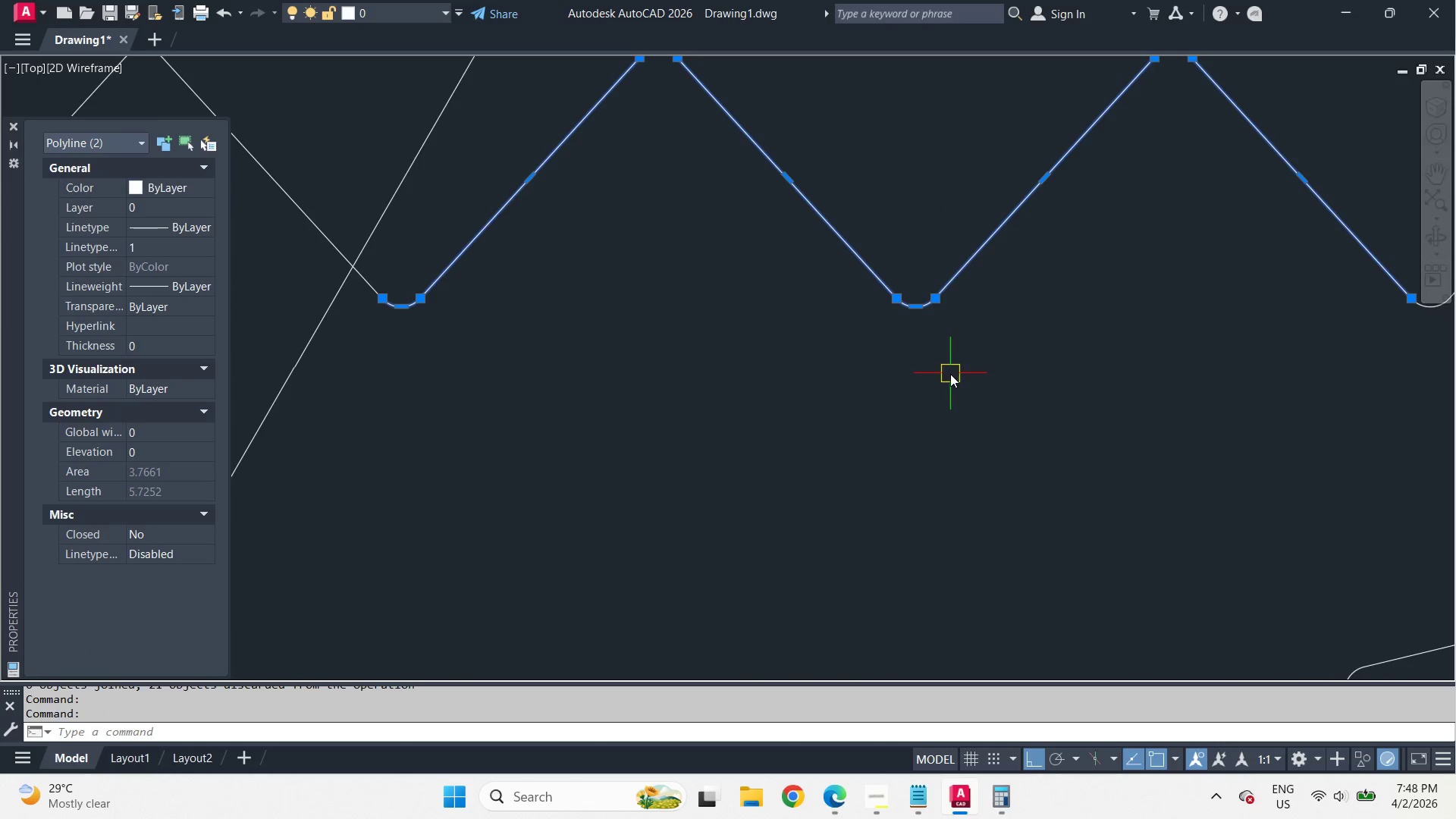 
left_click([880, 282])
 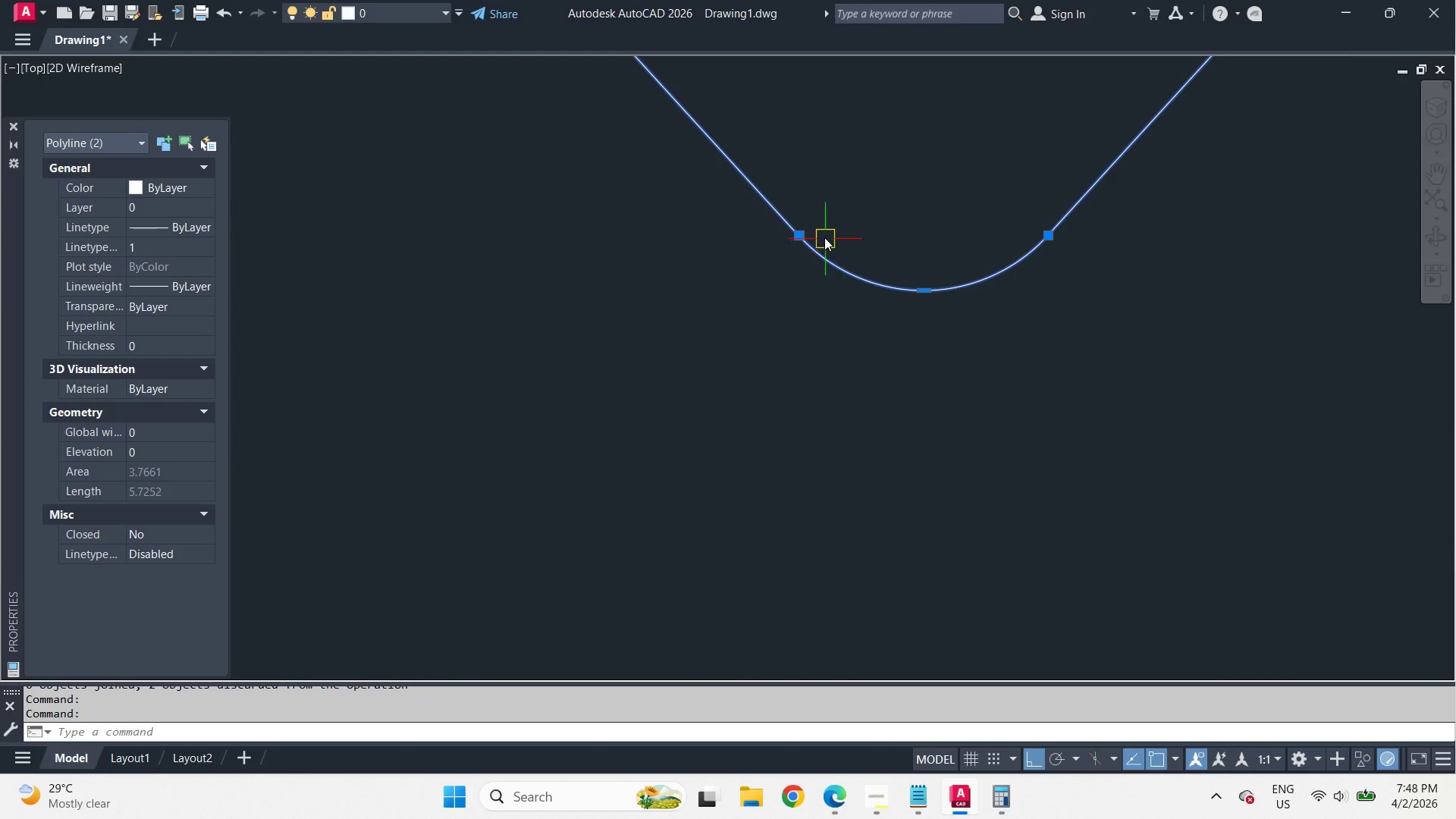 
scroll: coordinate [914, 308], scroll_direction: up, amount: 4.0
 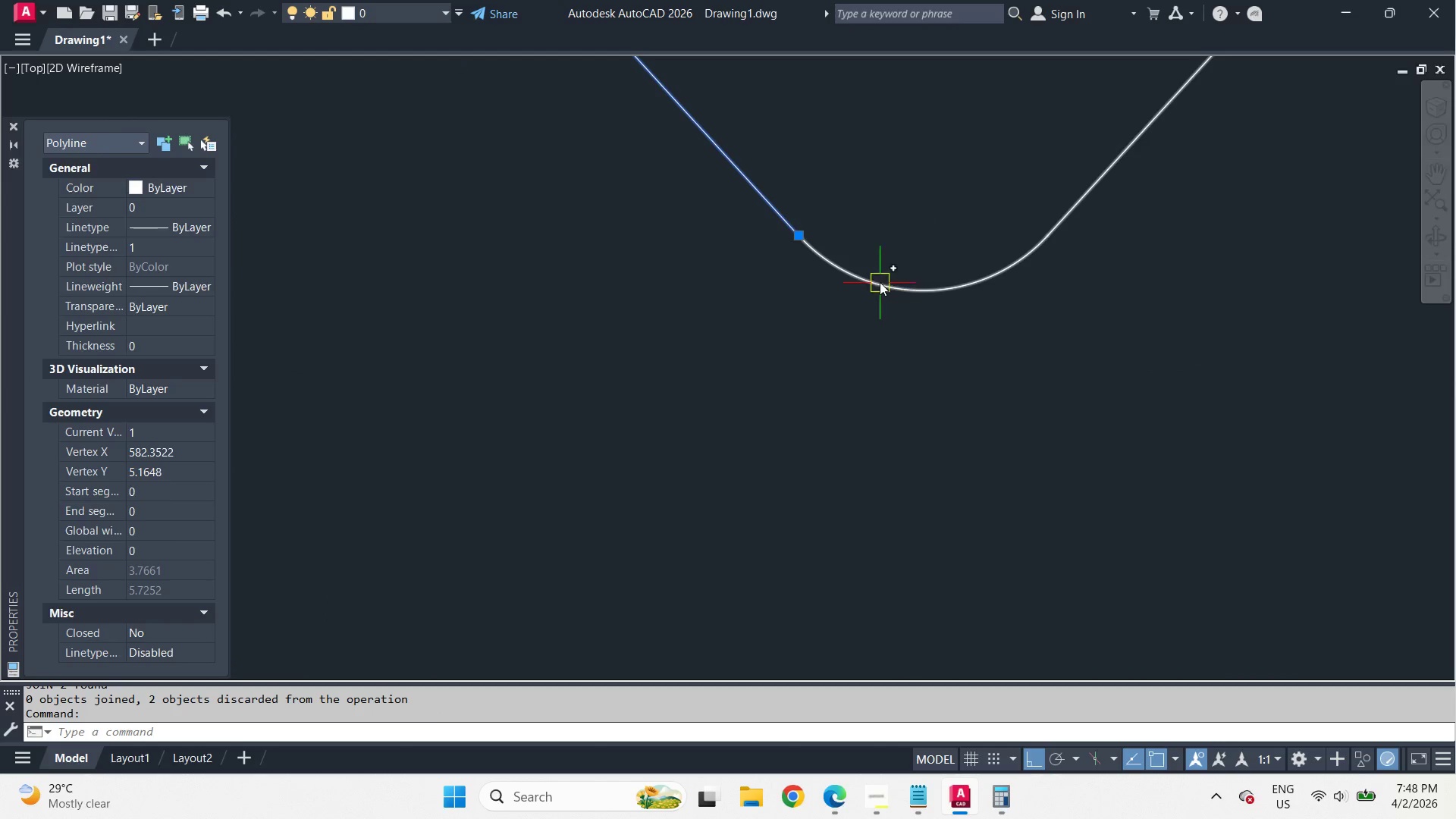 
key(Escape)
 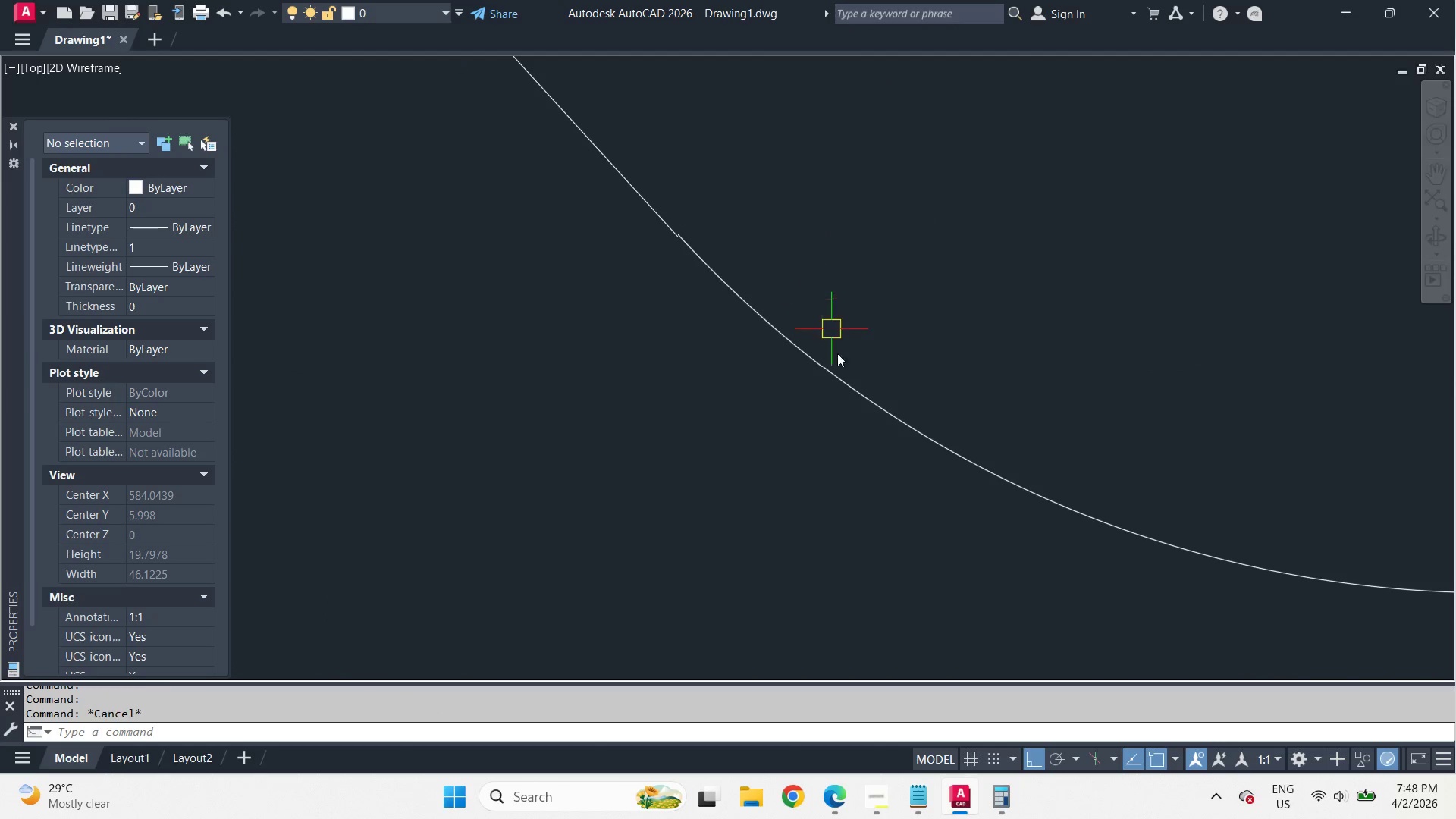 
scroll: coordinate [818, 234], scroll_direction: up, amount: 4.0
 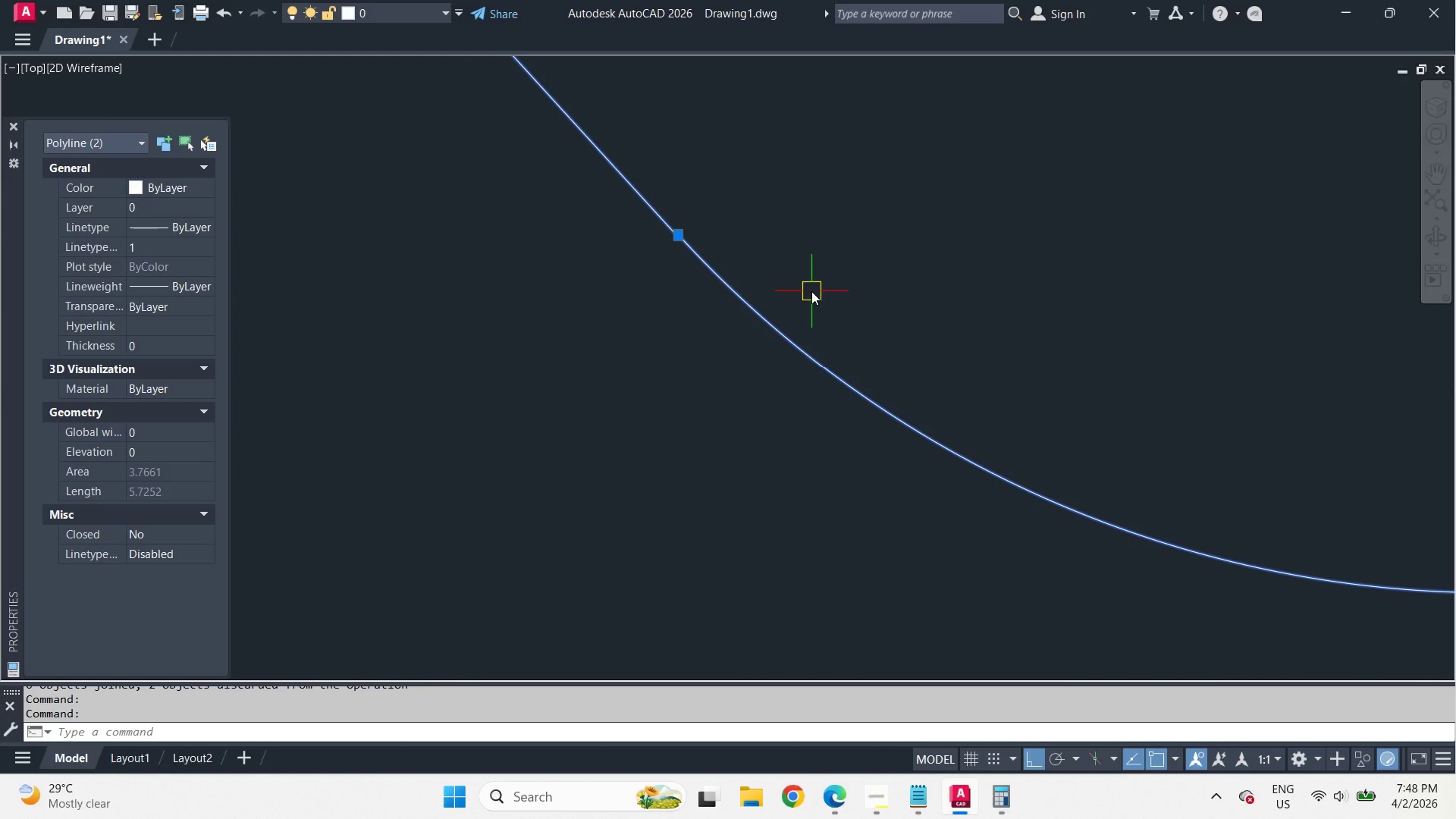 
key(Control+Z)
 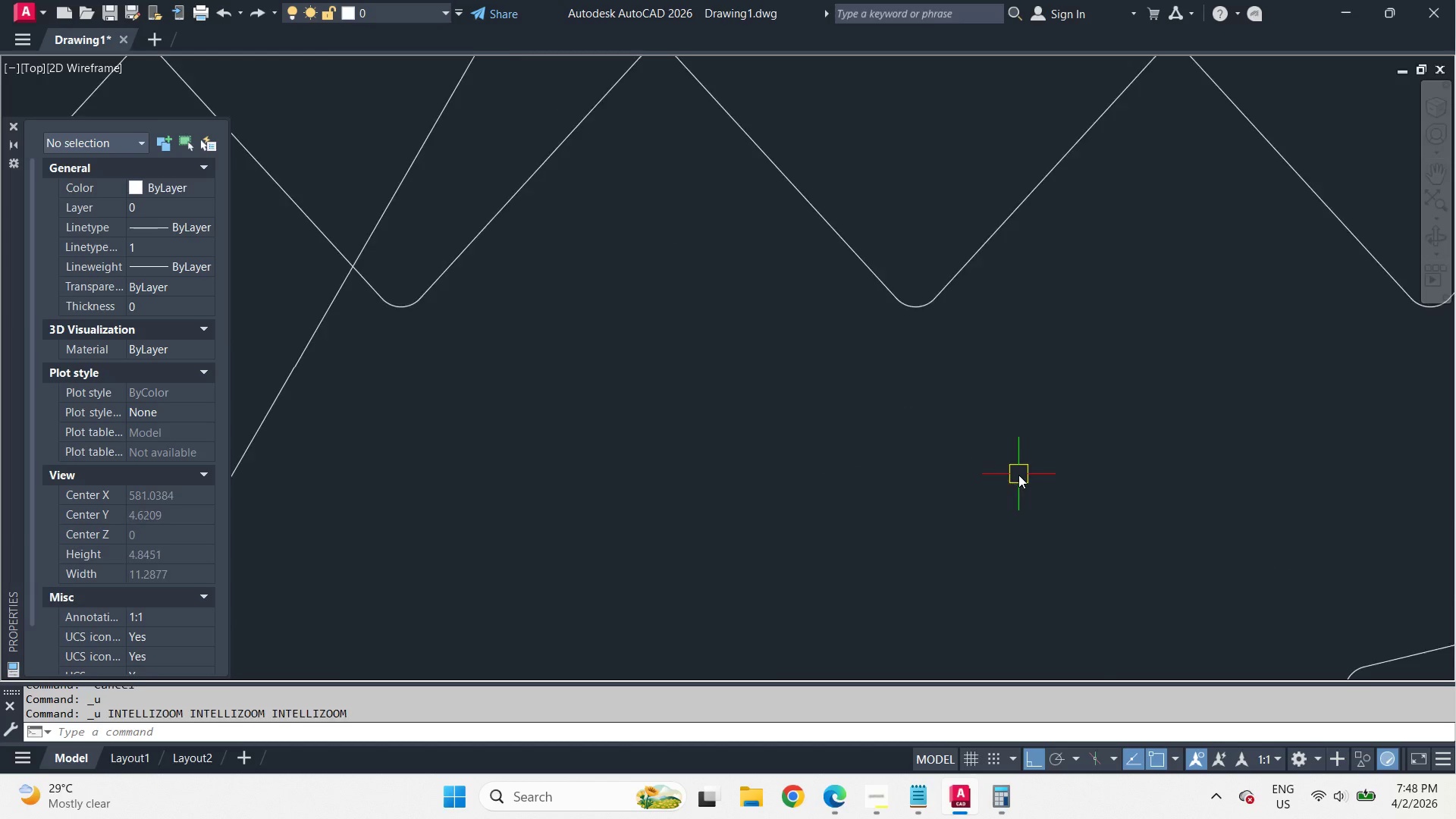 
key(Control+Z)
 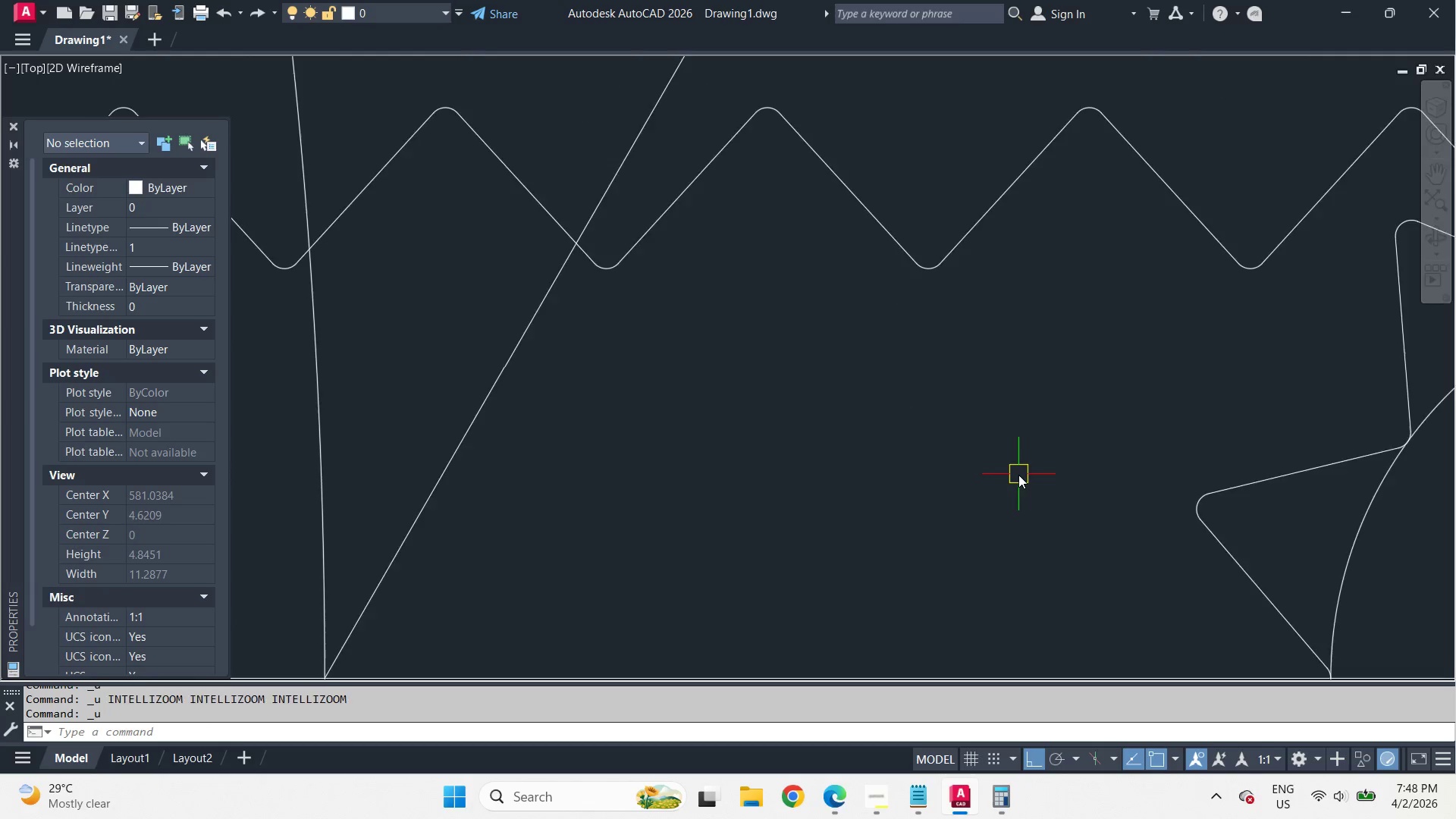 
key(Control+Z)
 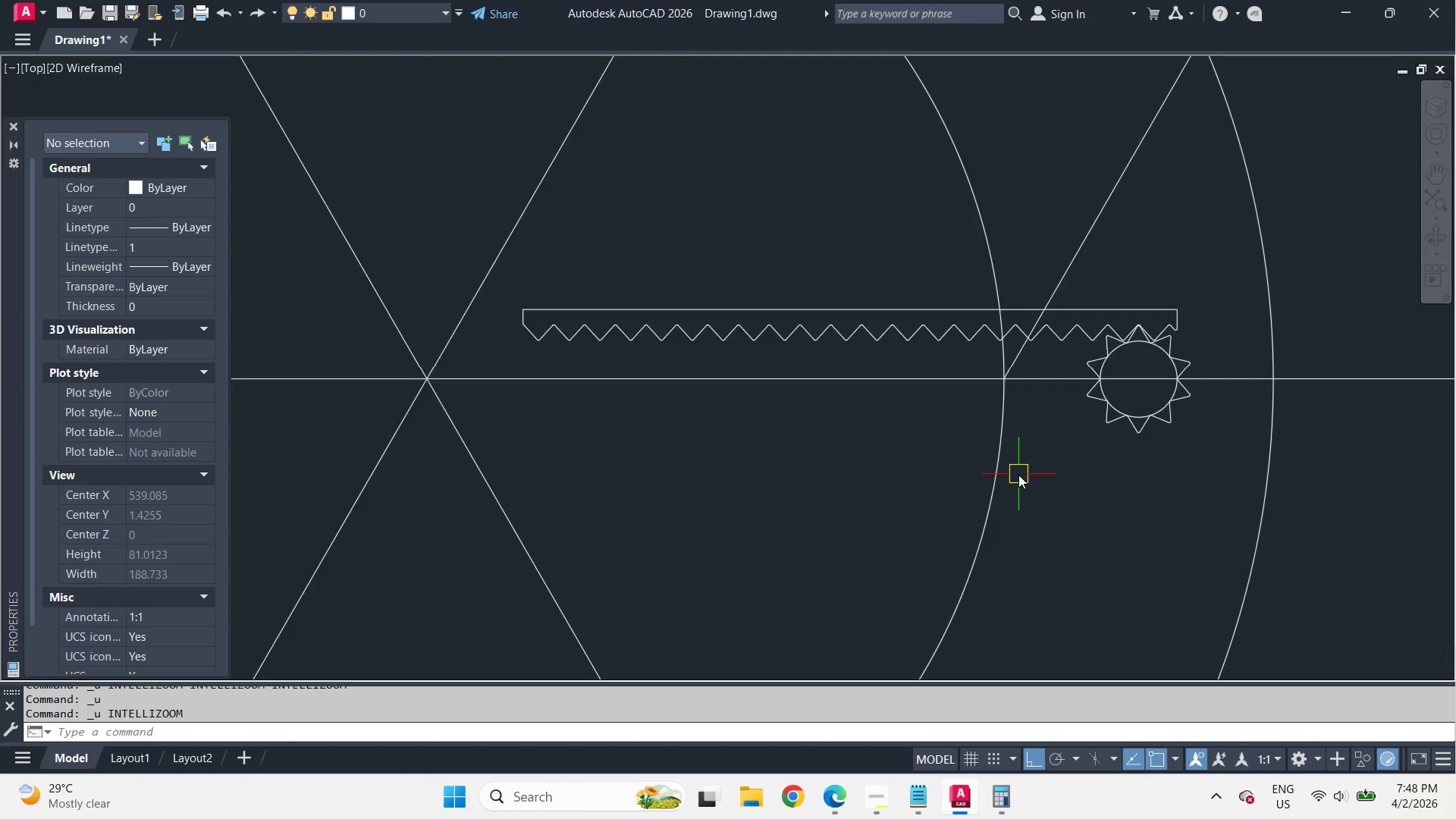 
key(Control+Z)
 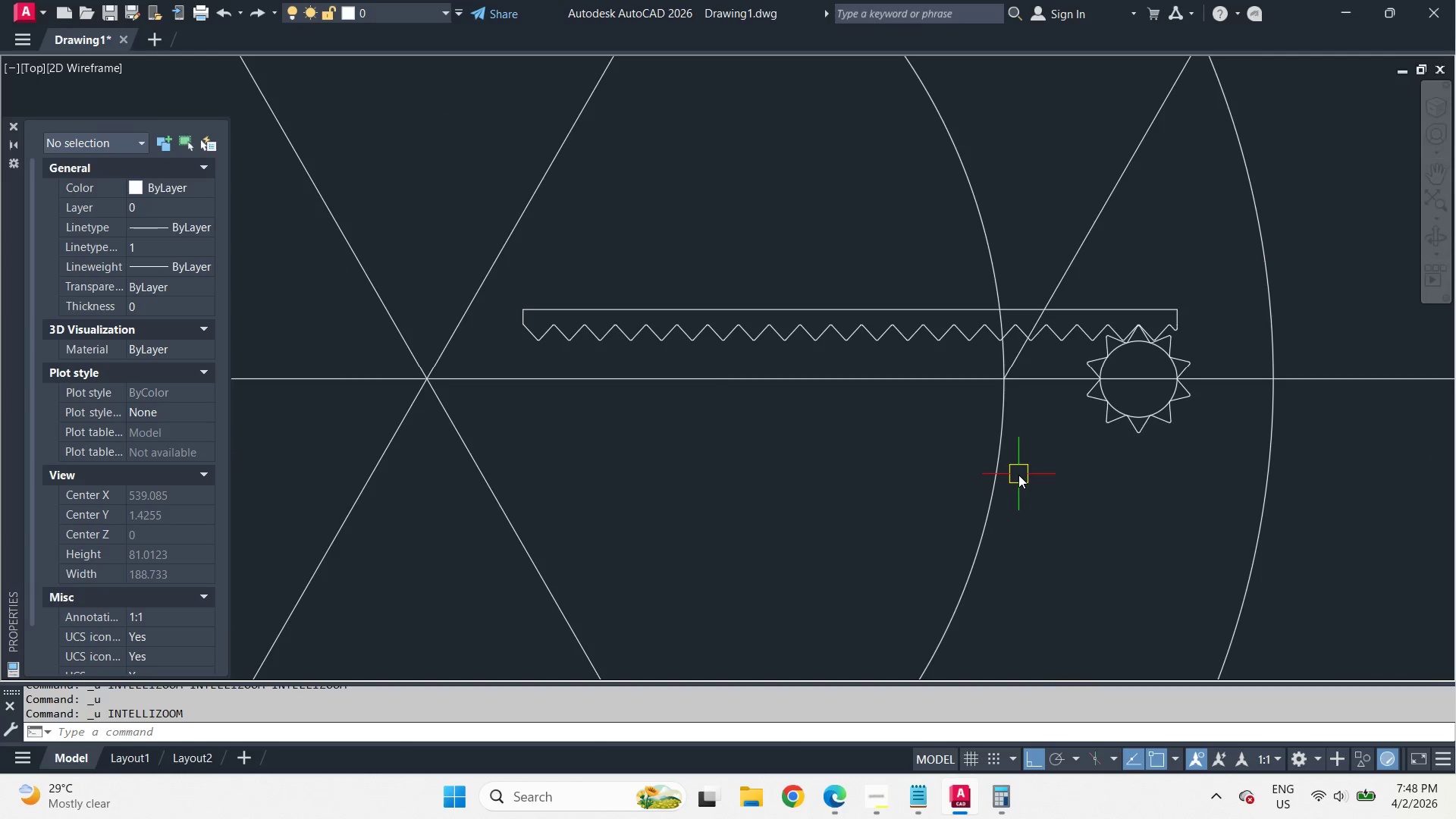 
key(Control+Z)
 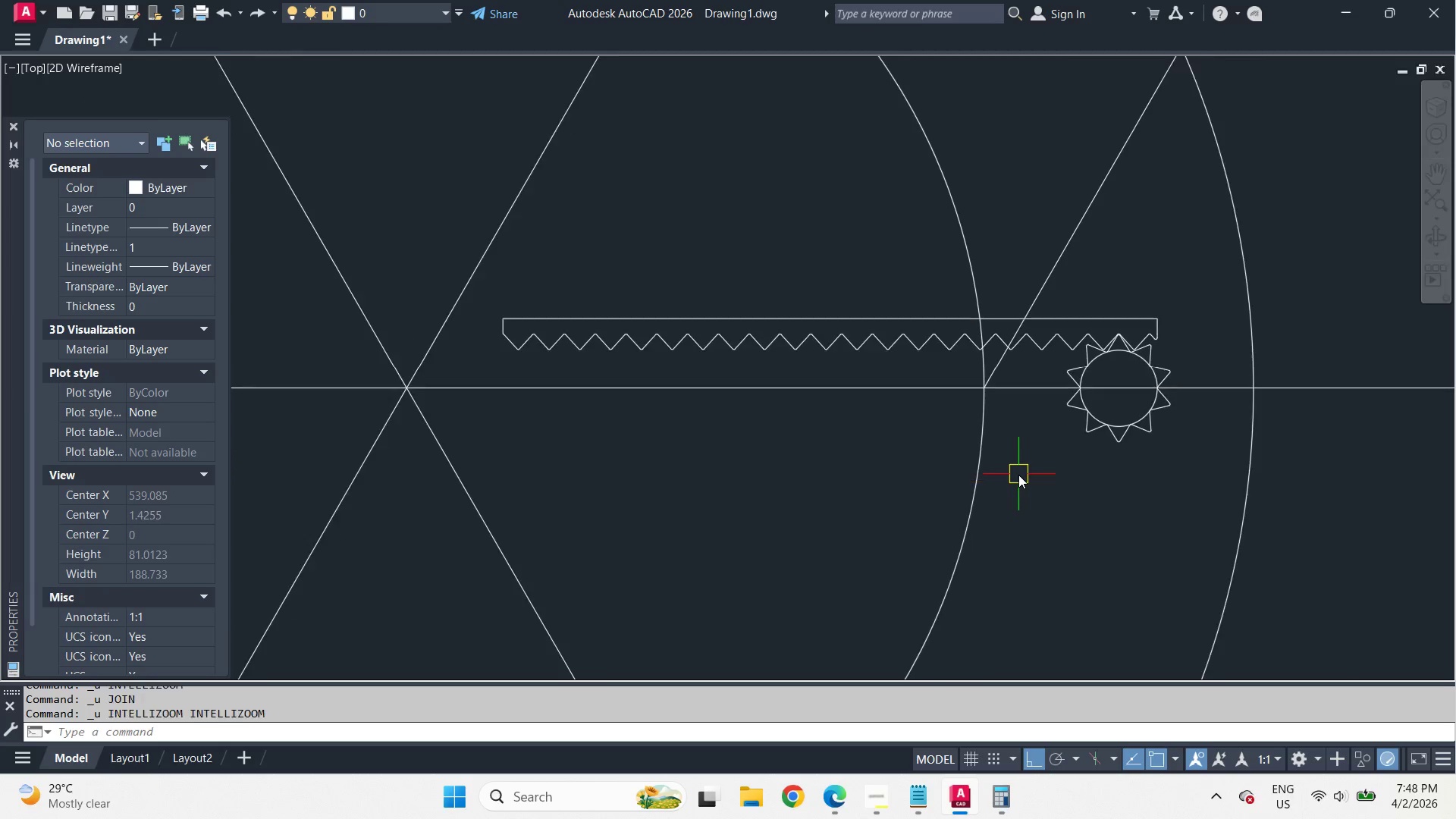 
key(Control+Z)
 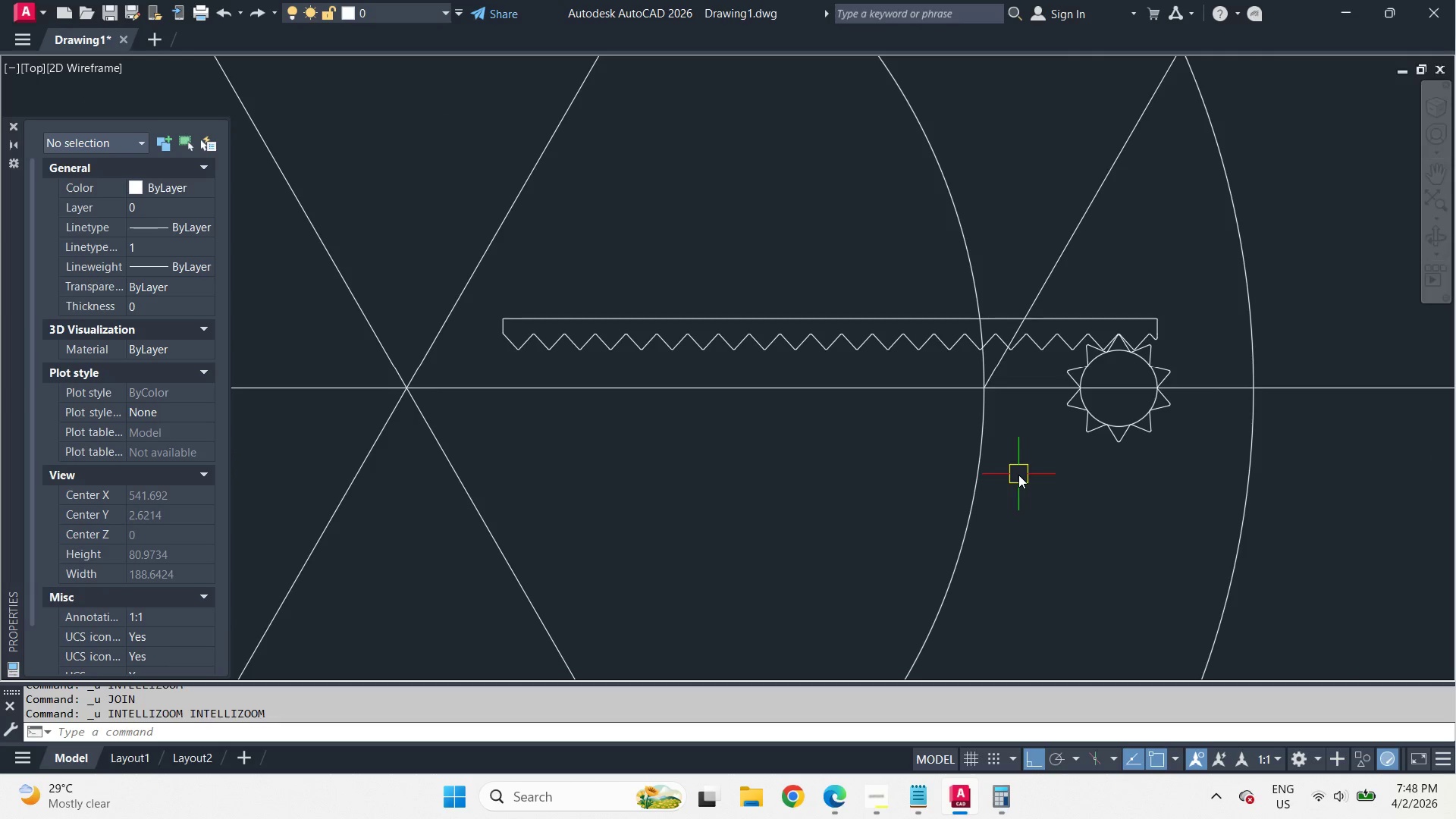 
key(Control+Z)
 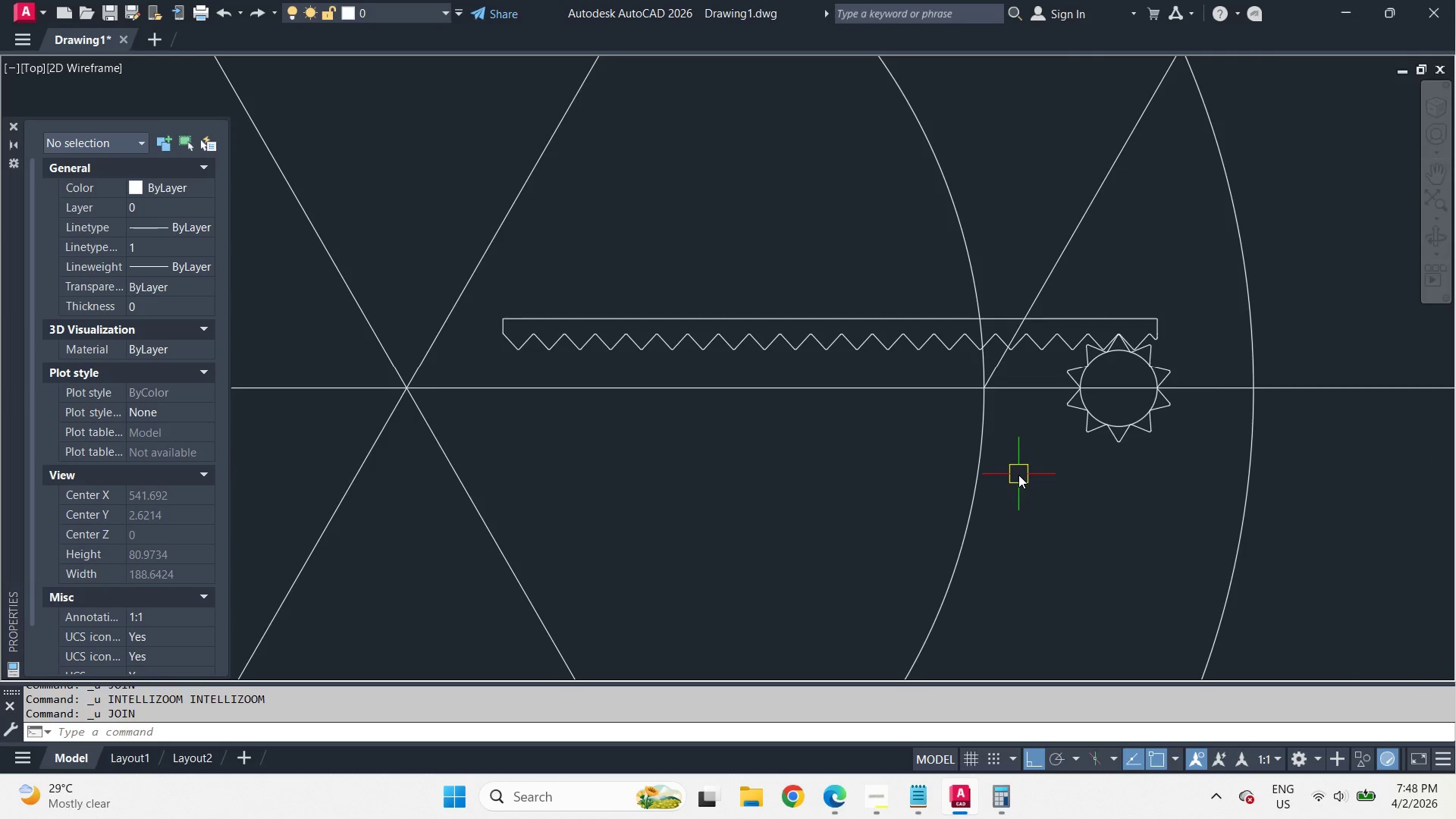 
key(Control+Z)
 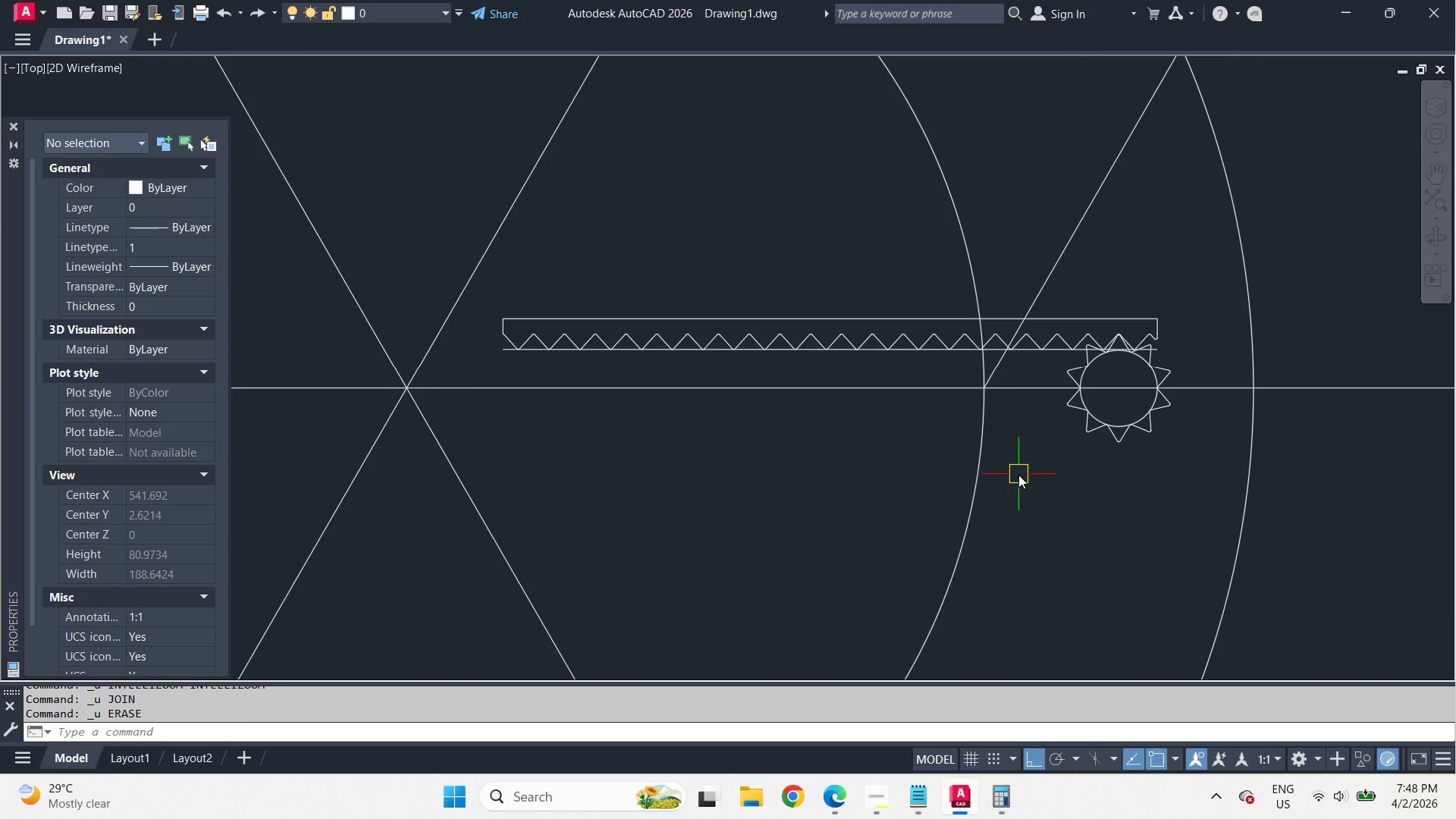 
key(Control+Z)
 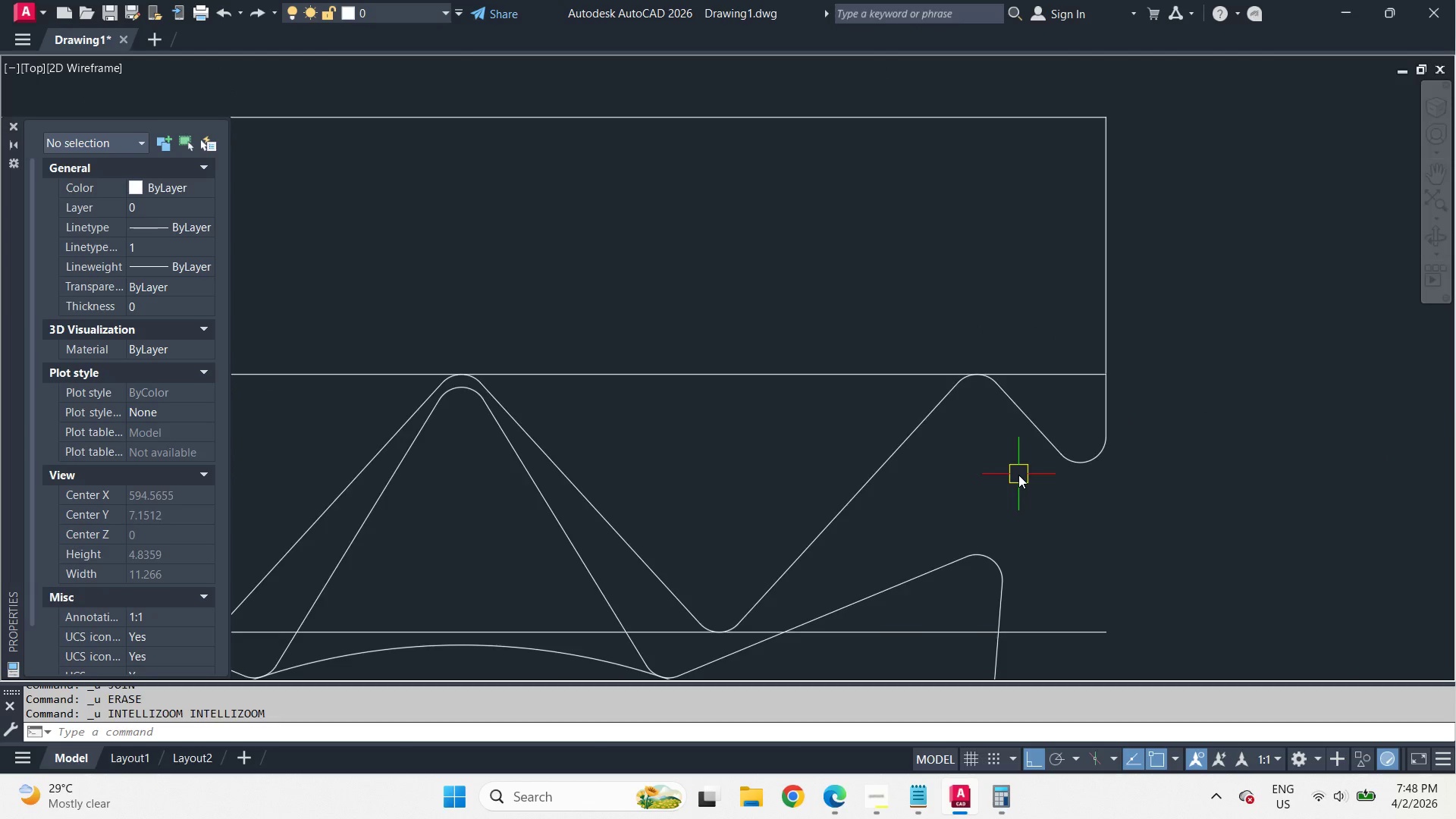 
scroll: coordinate [993, 468], scroll_direction: down, amount: 11.0
 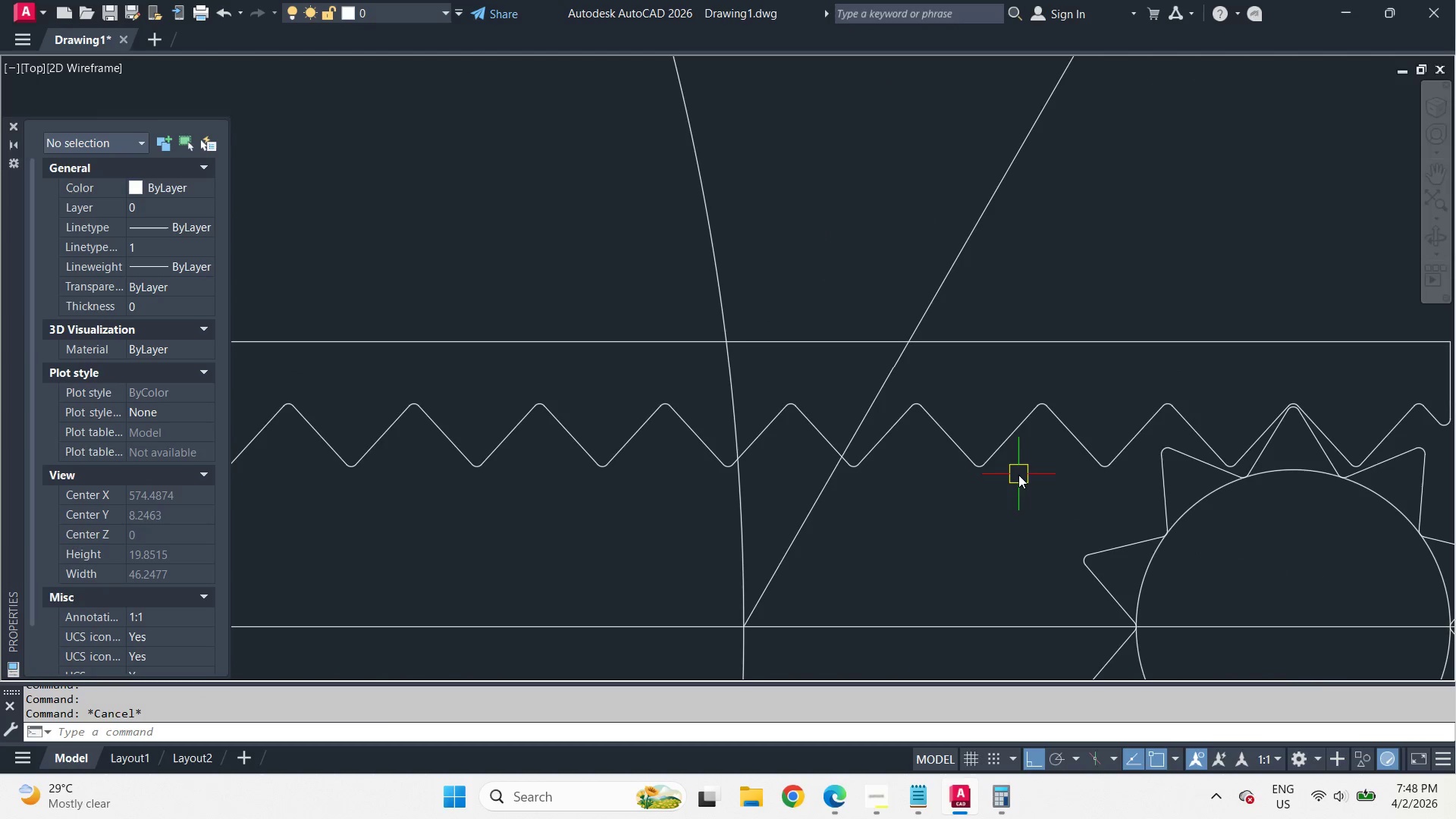 
key(Control+Z)
 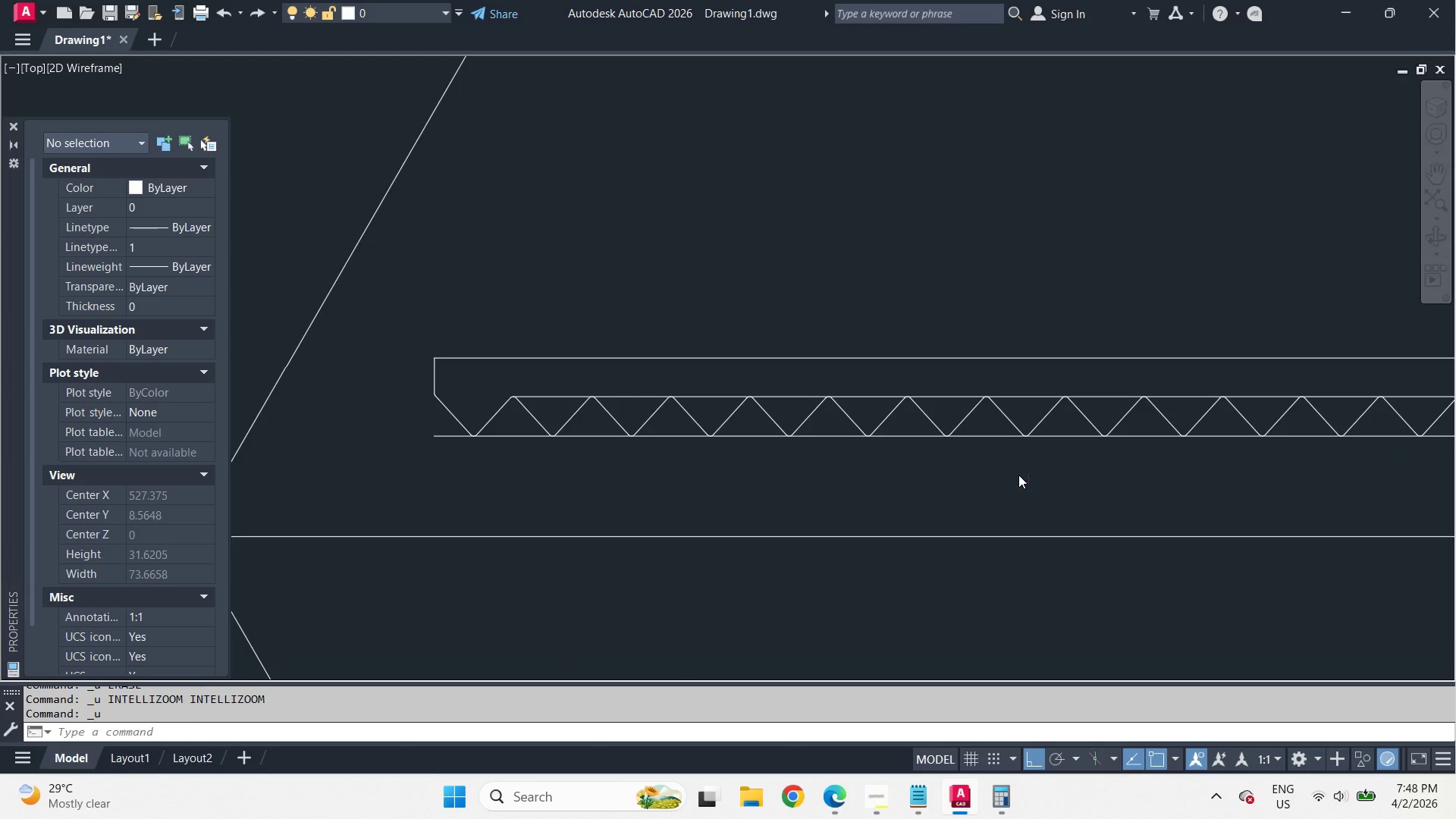 
key(Control+Z)
 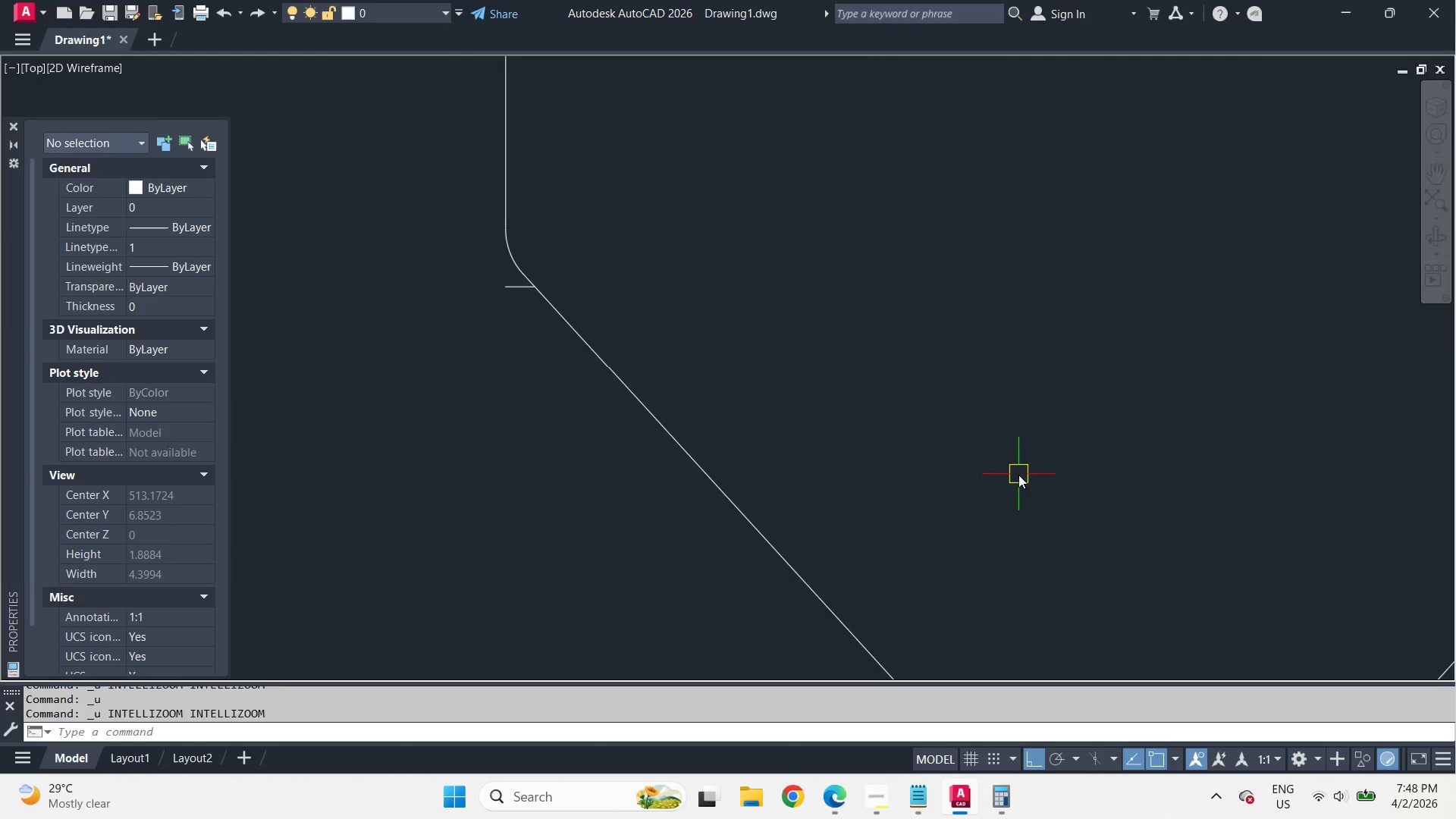 
key(Control+Z)
 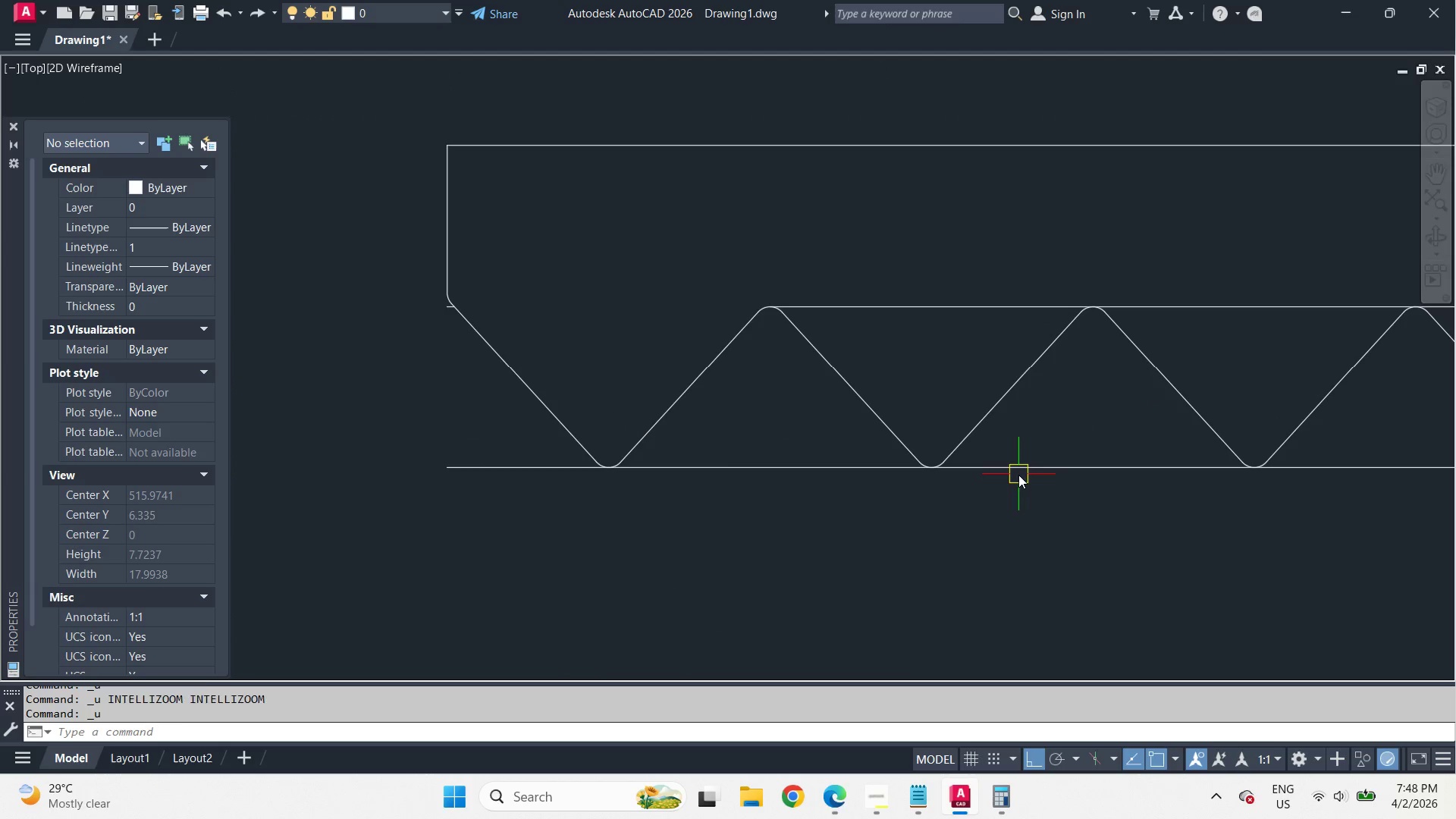 
key(Control+Z)
 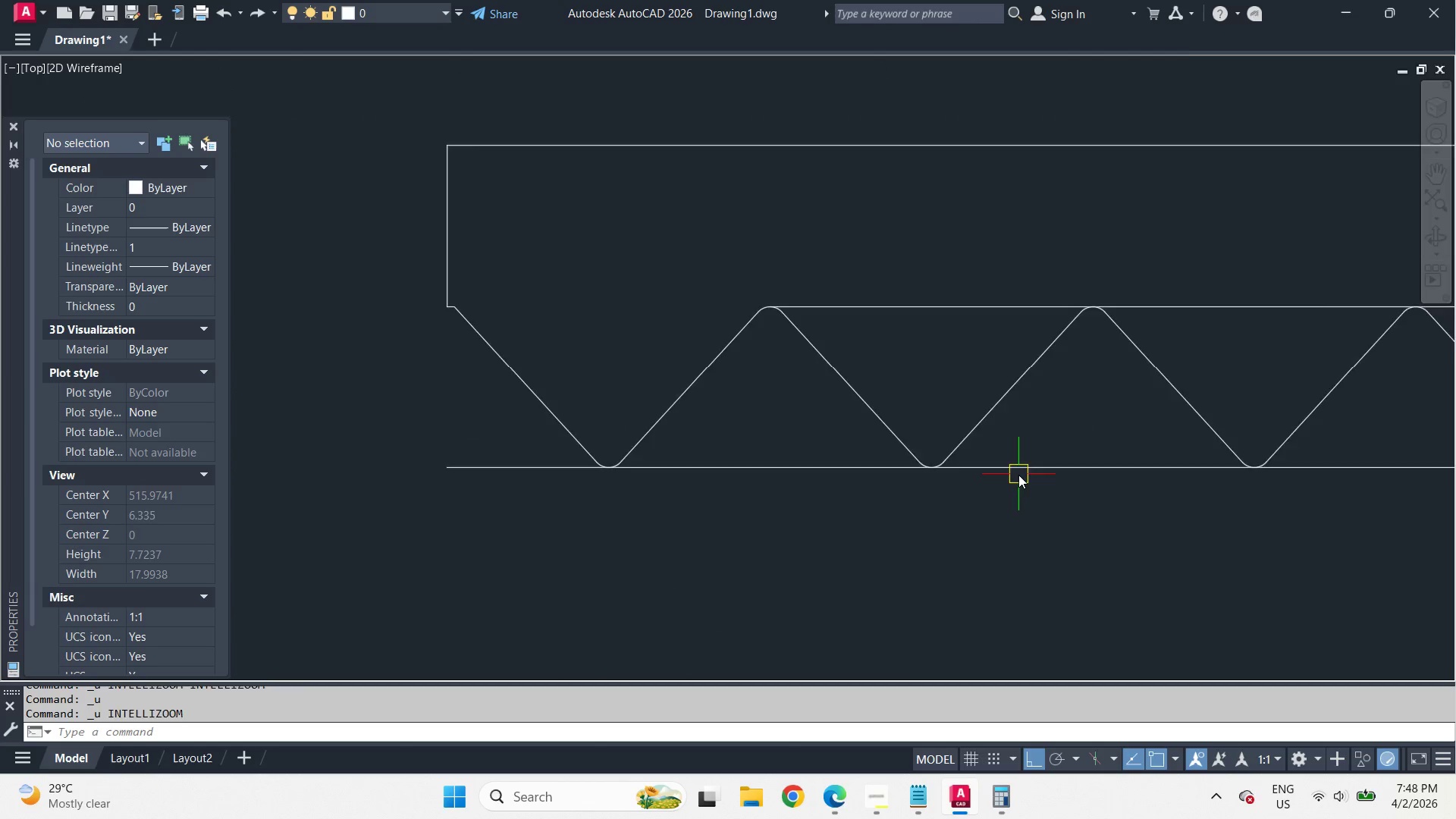 
key(Control+Z)
 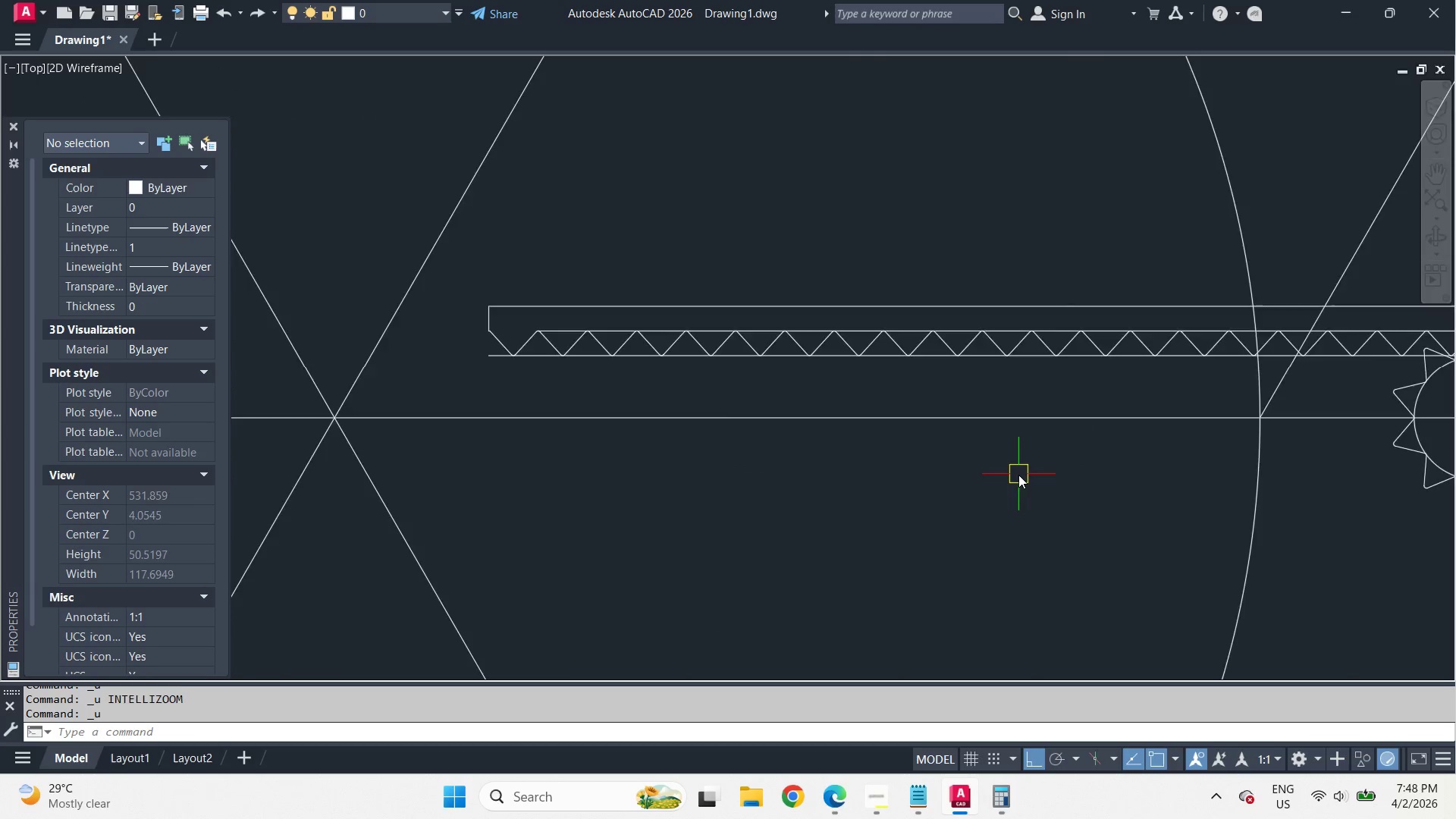 
key(Control+Z)
 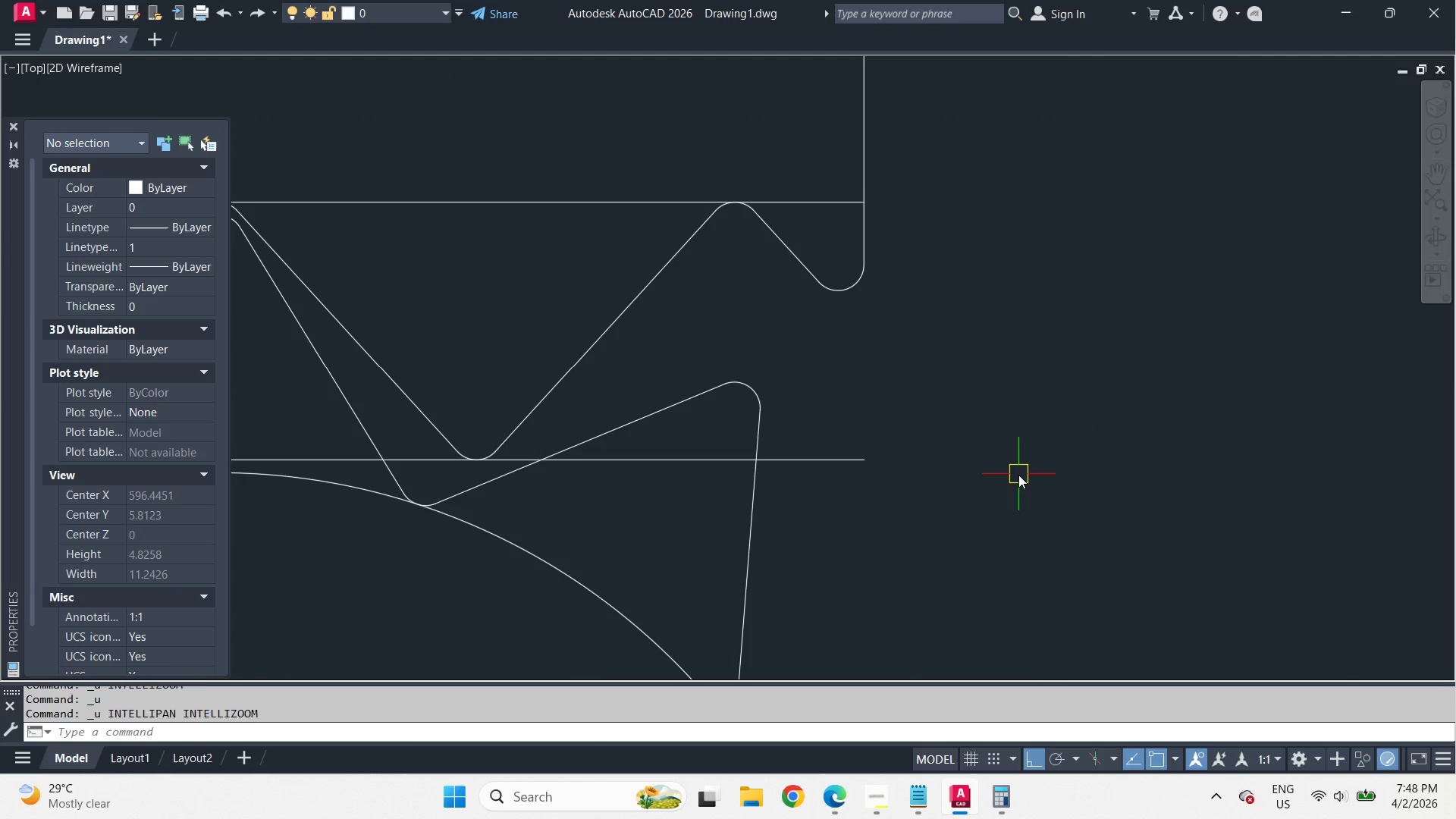 
key(Control+Z)
 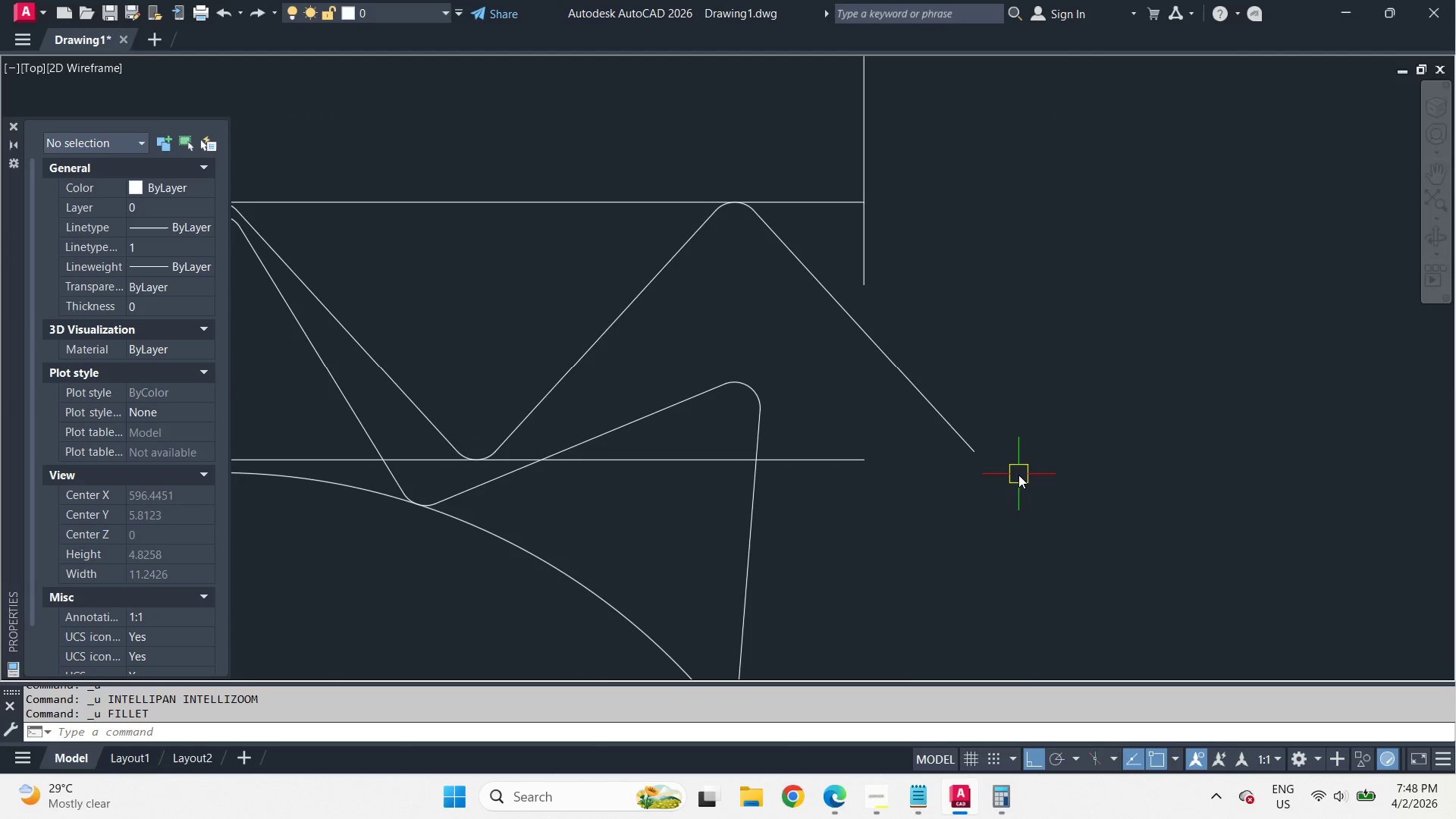 
key(Control+Z)
 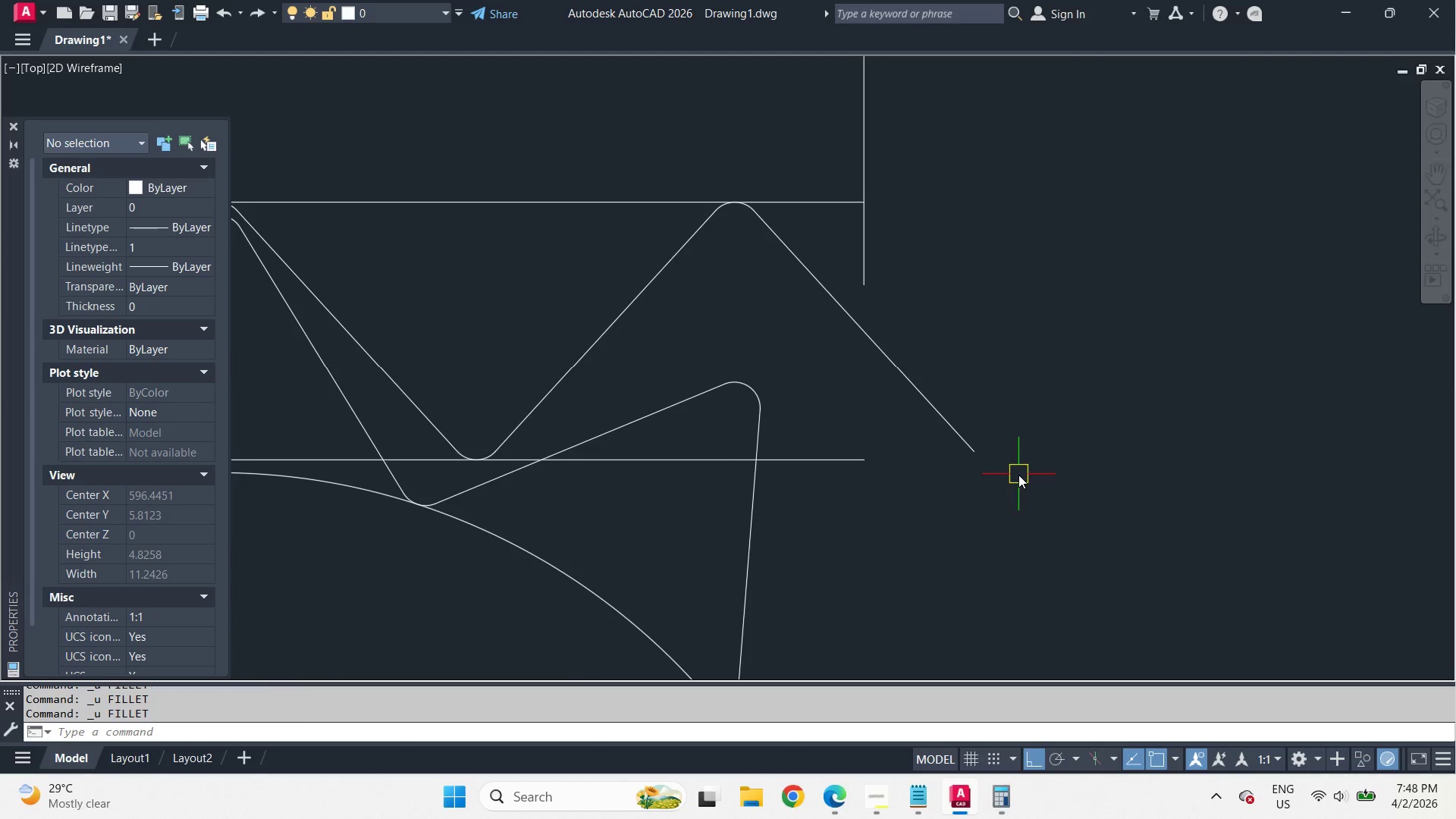 
key(Control+Z)
 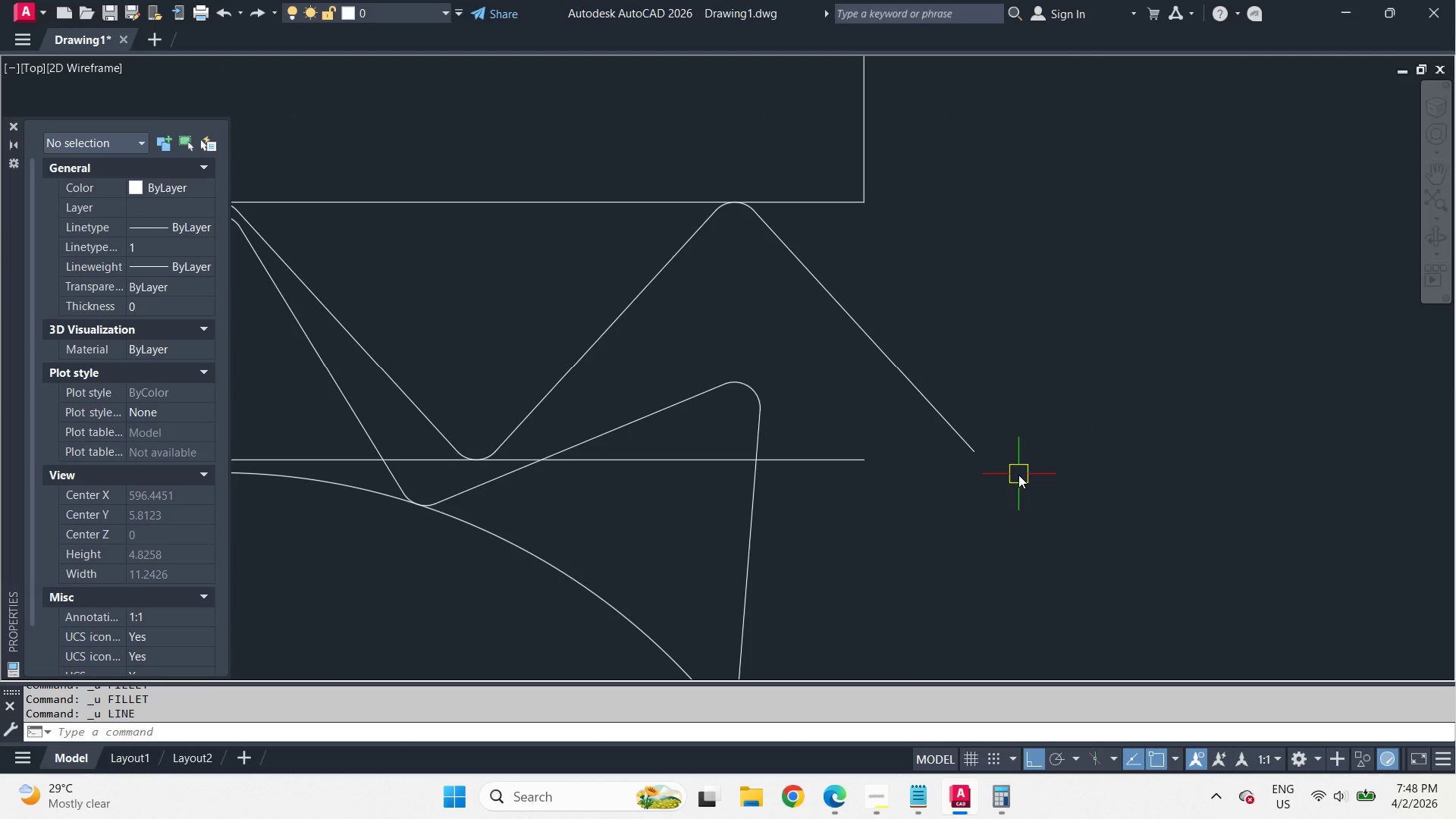 
key(Control+Z)
 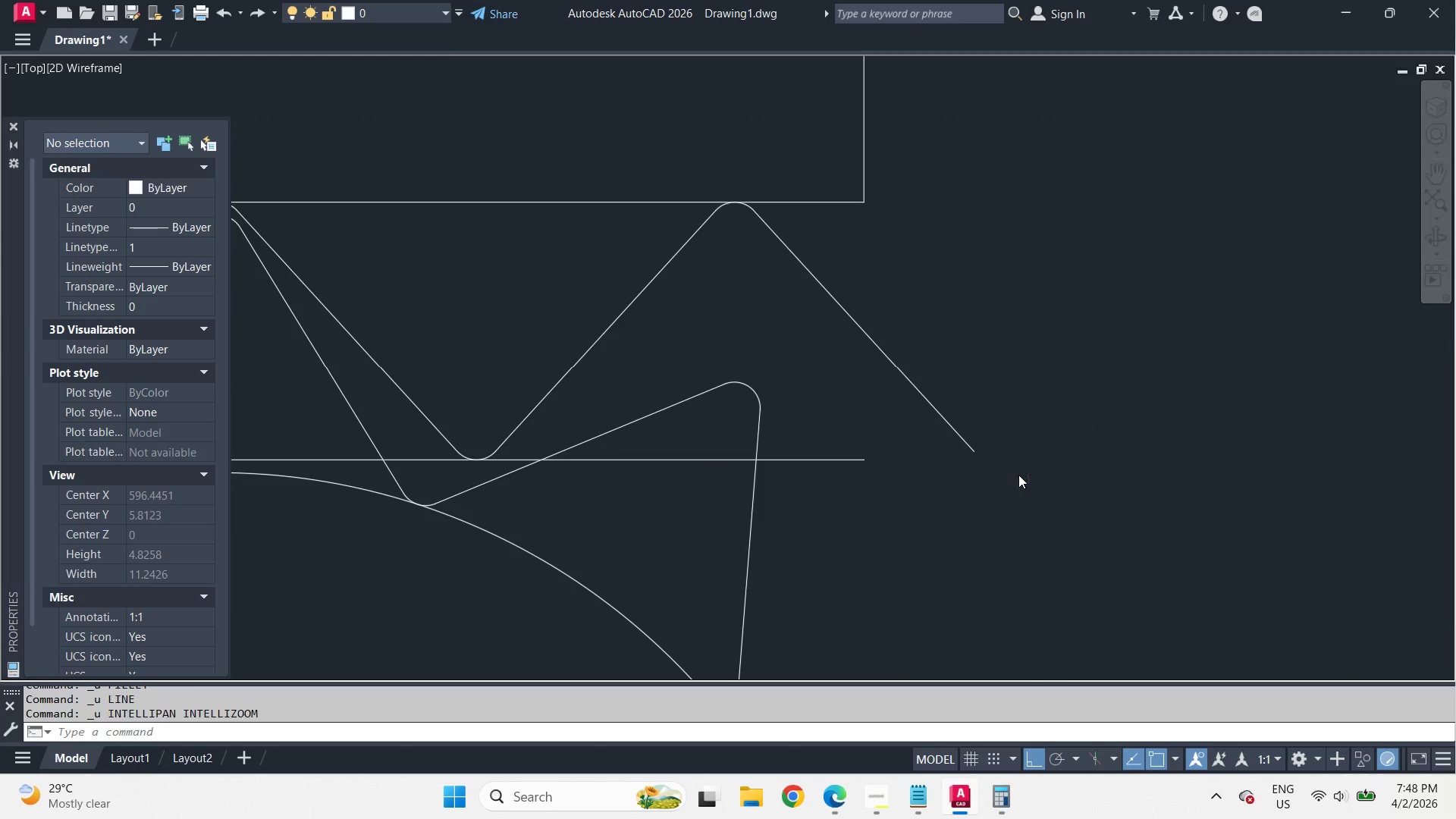 
key(Control+Z)
 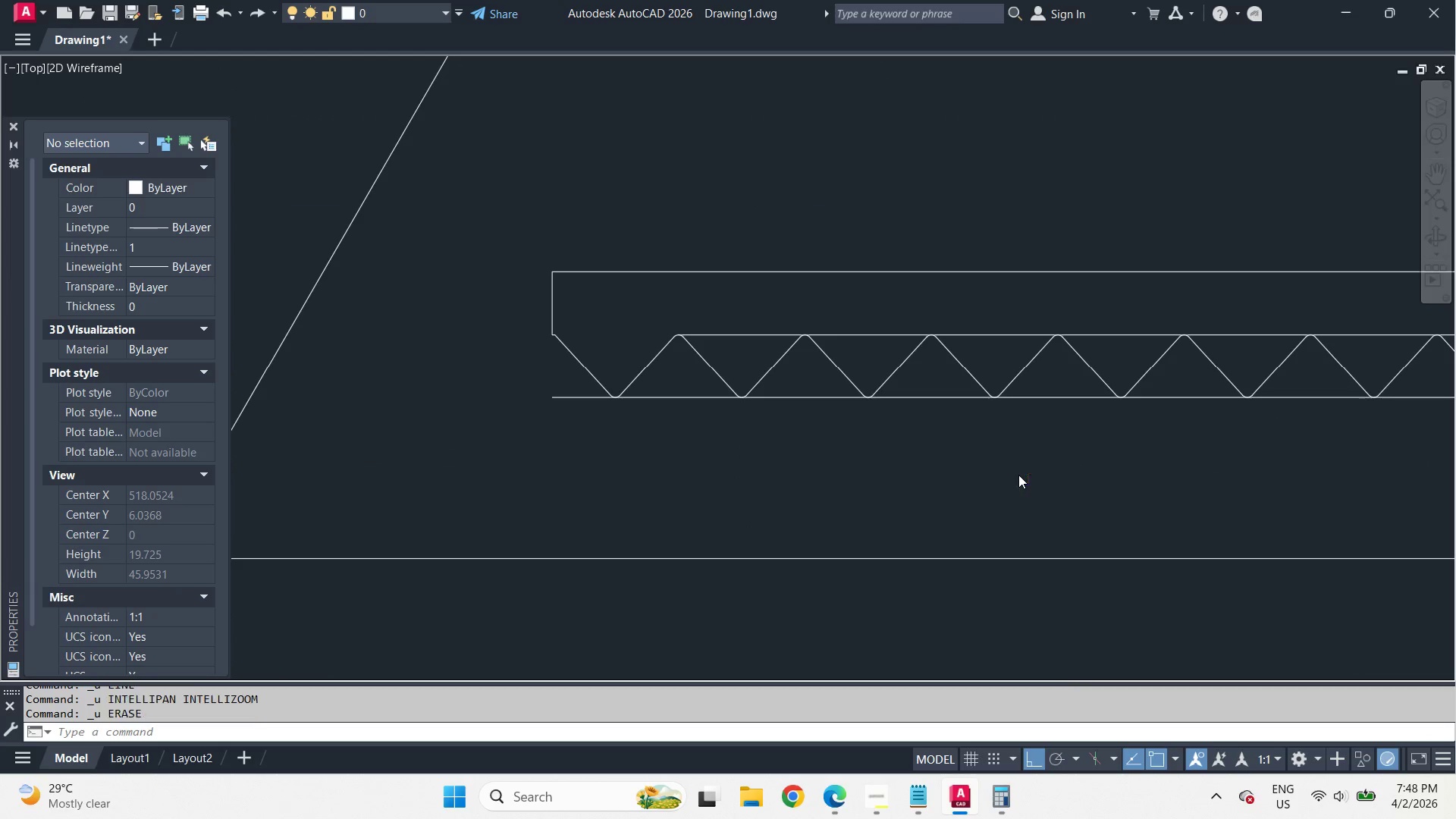 
key(Control+Z)
 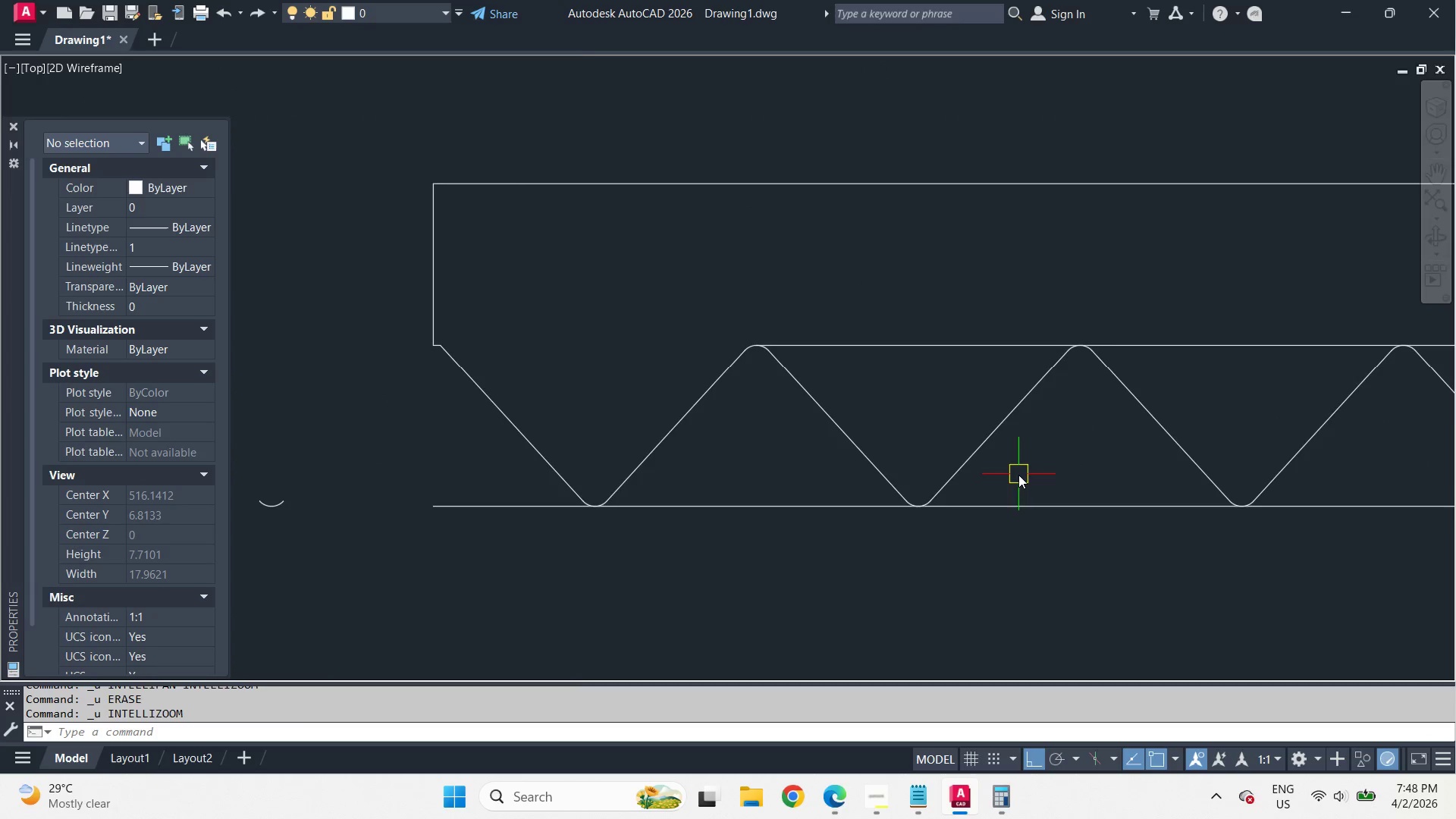 
key(Control+Z)
 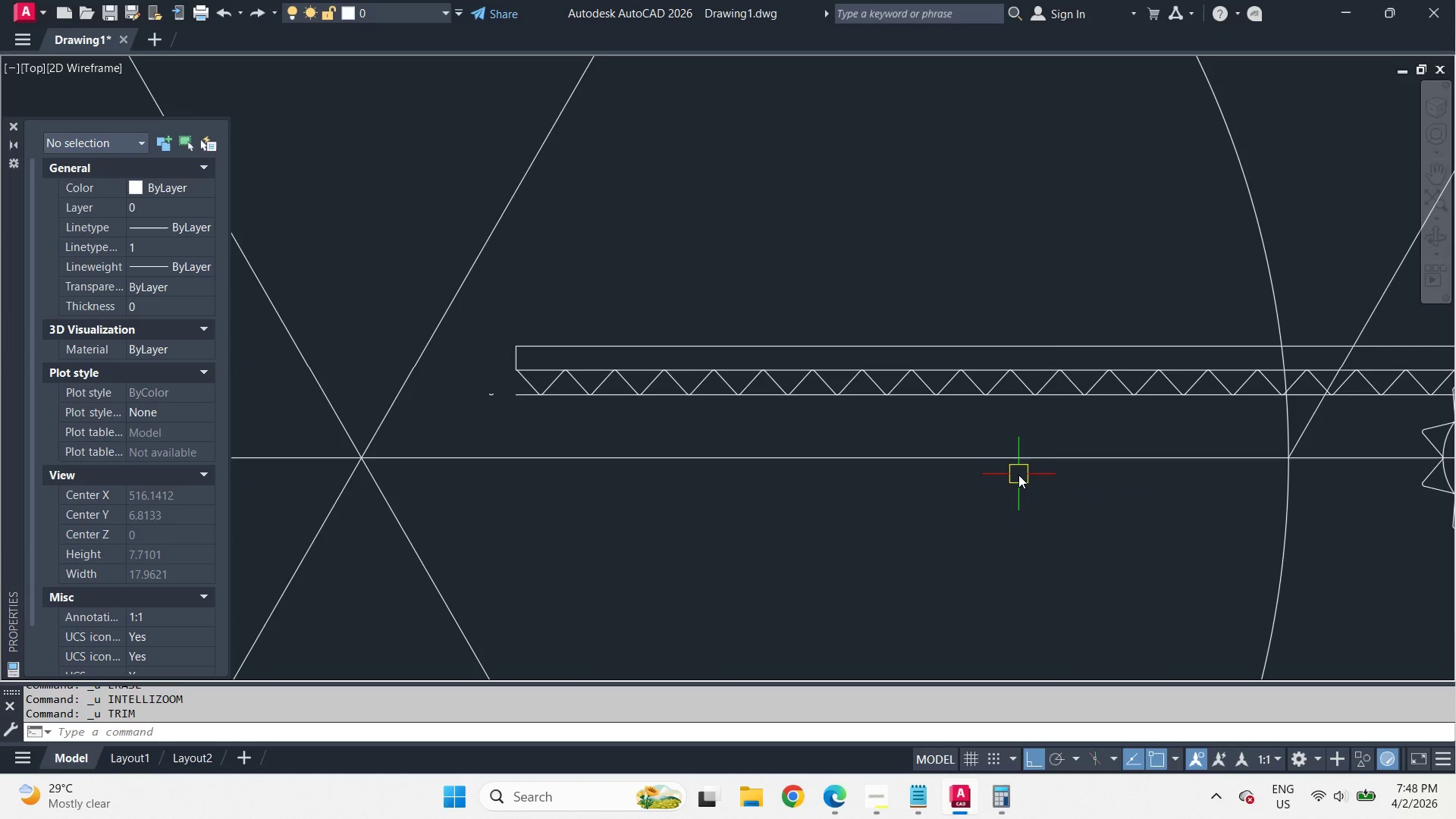 
key(Control+Z)
 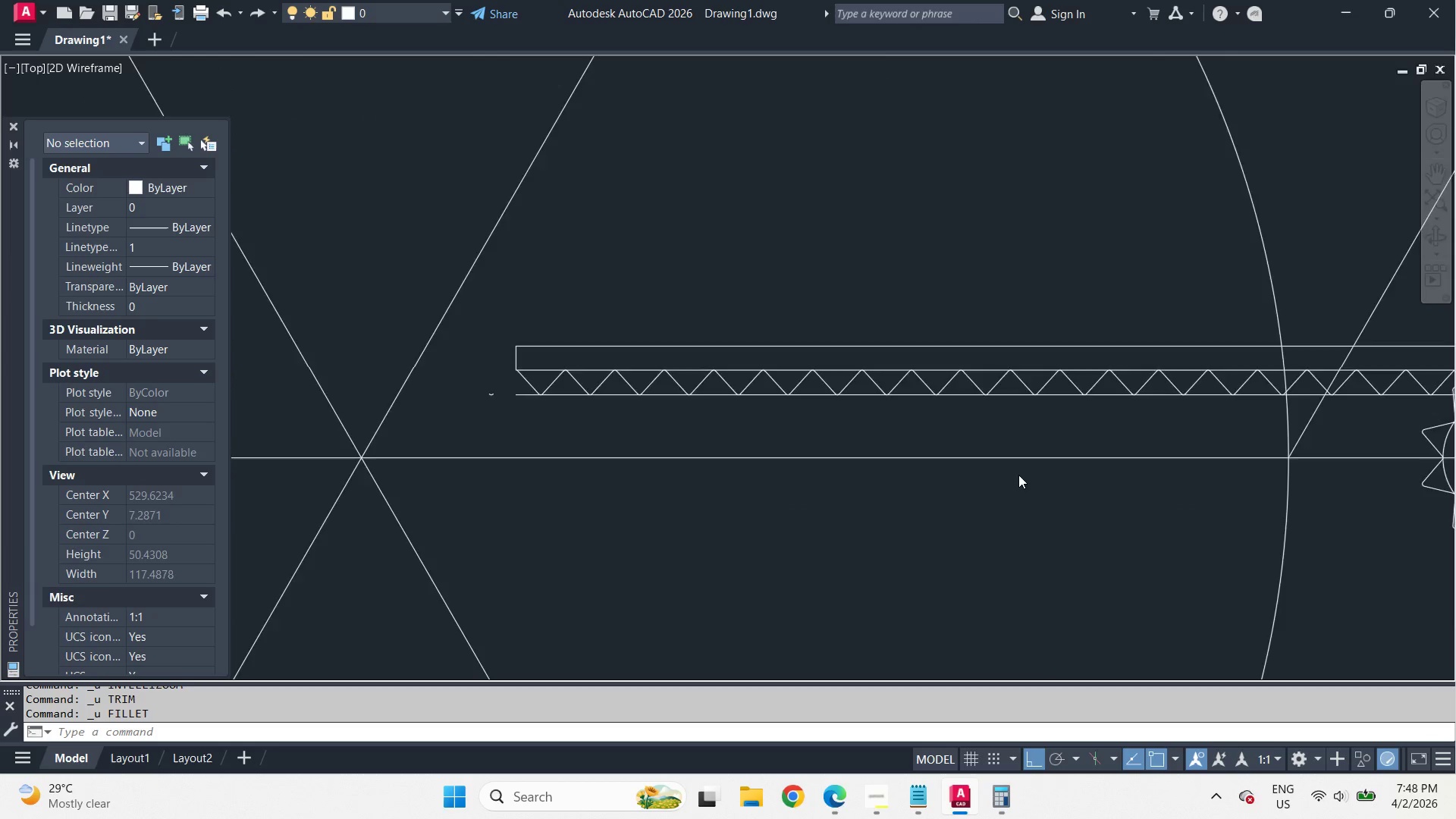 
key(Control+Z)
 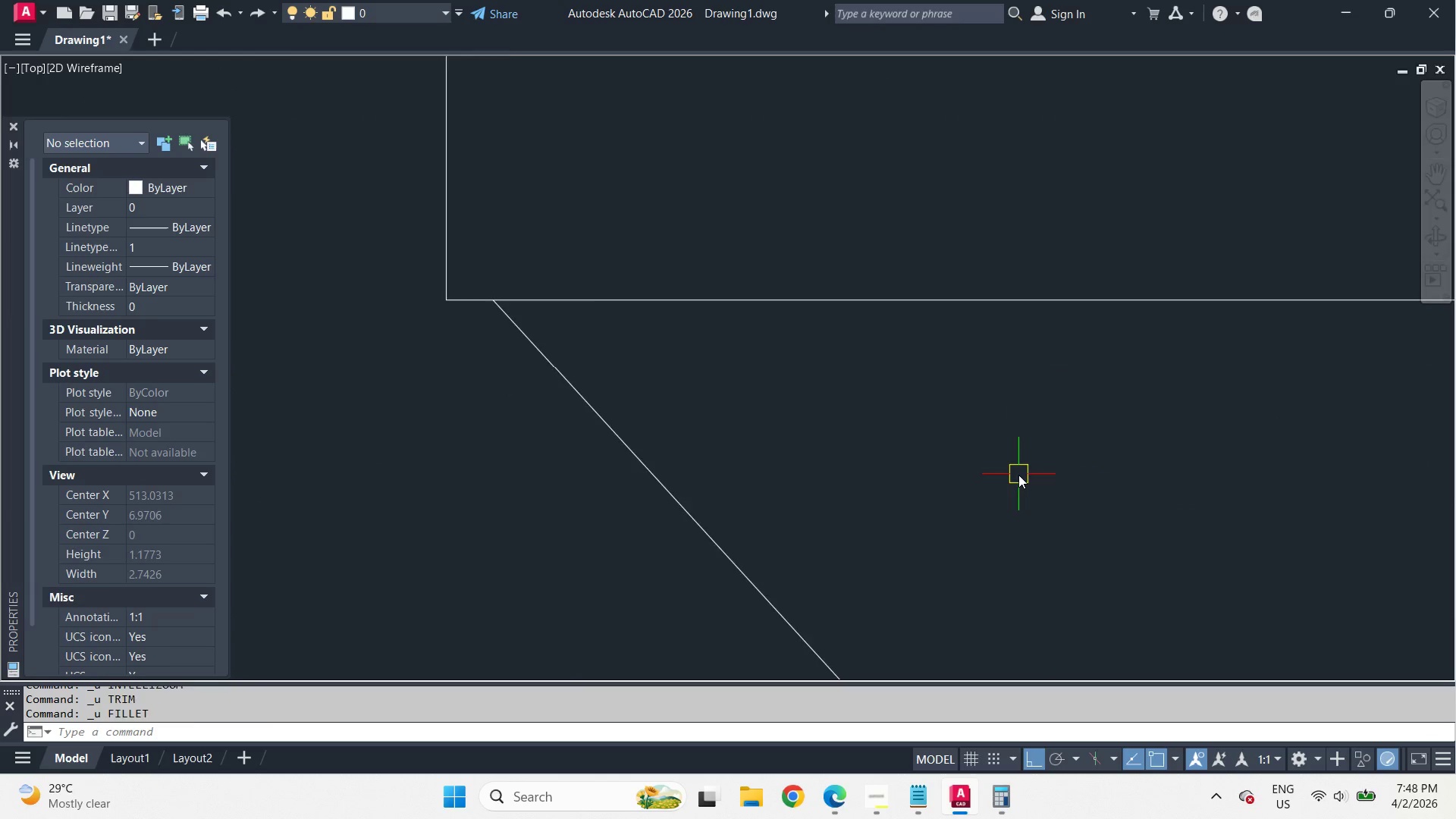 
key(Control+Z)
 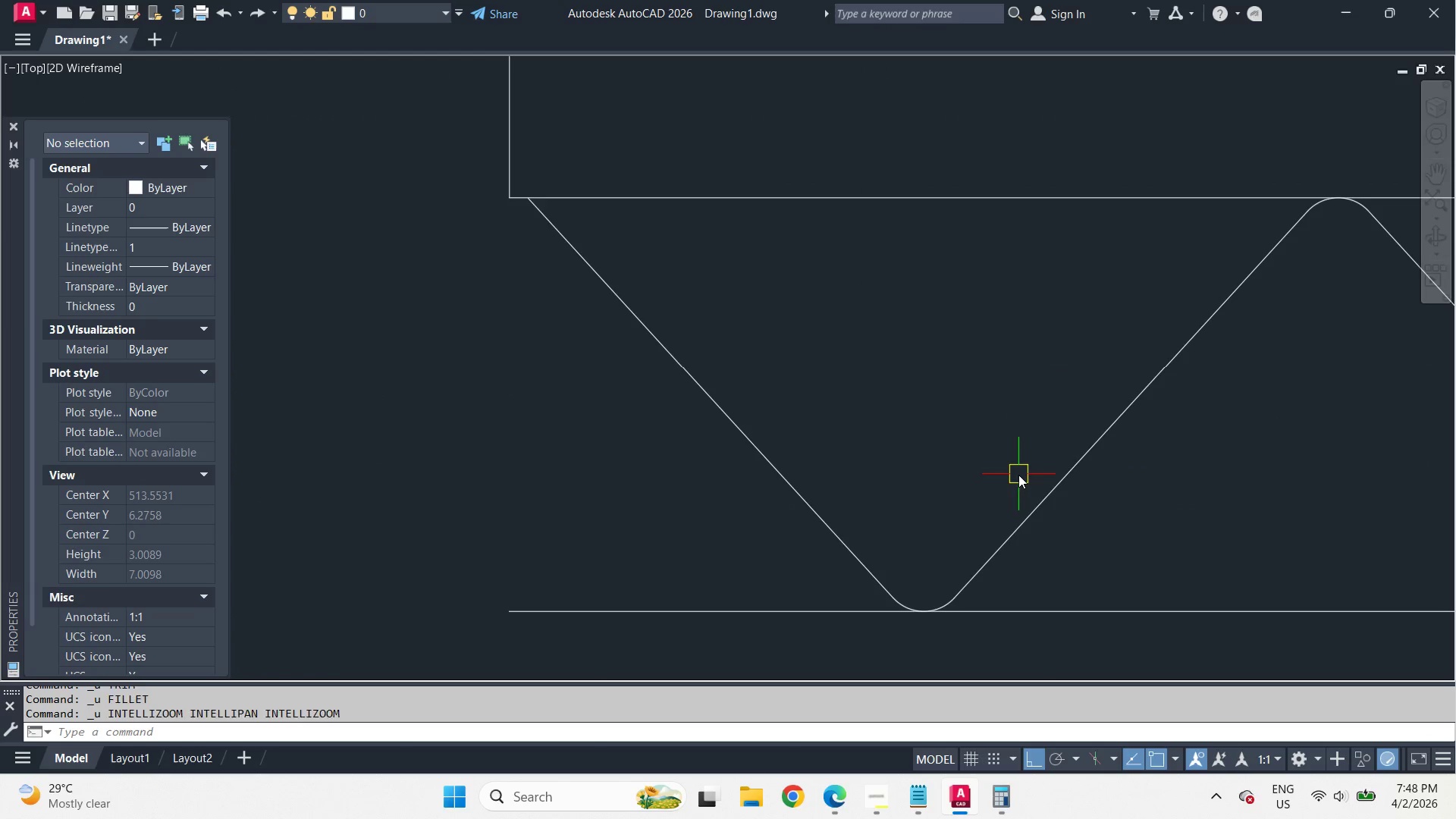 
key(Control+Z)
 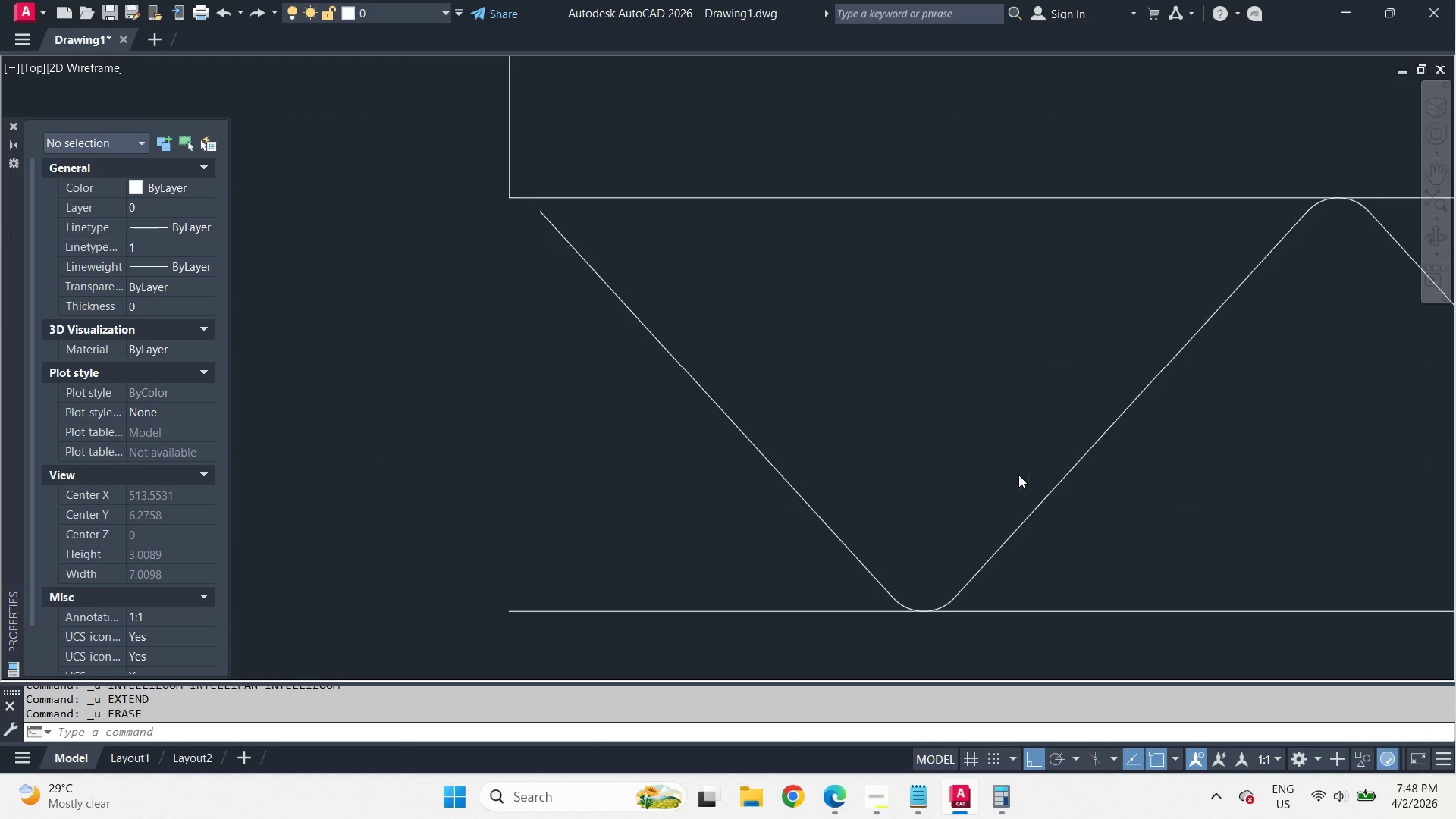 
key(Control+Z)
 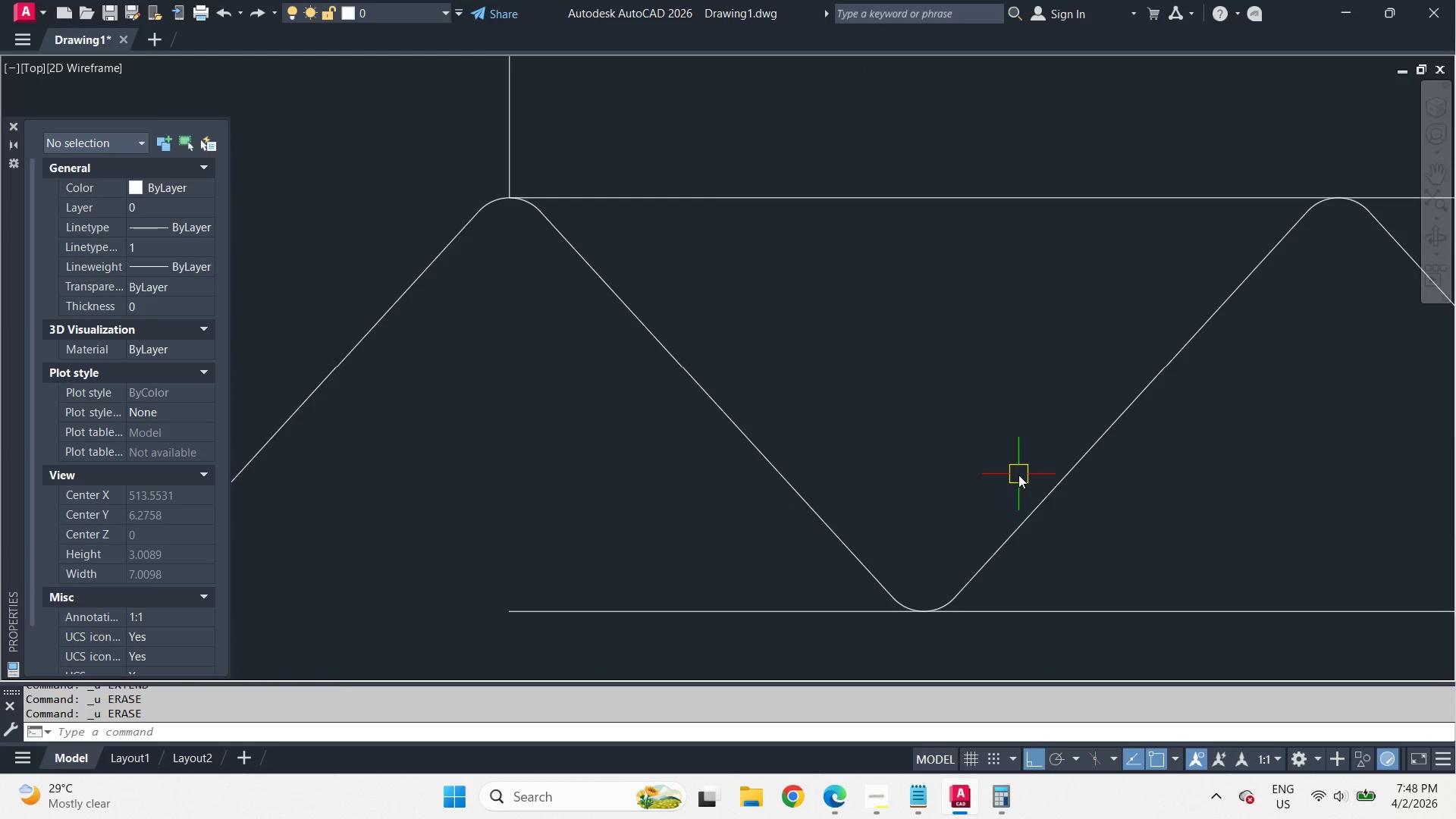 
key(Control+Z)
 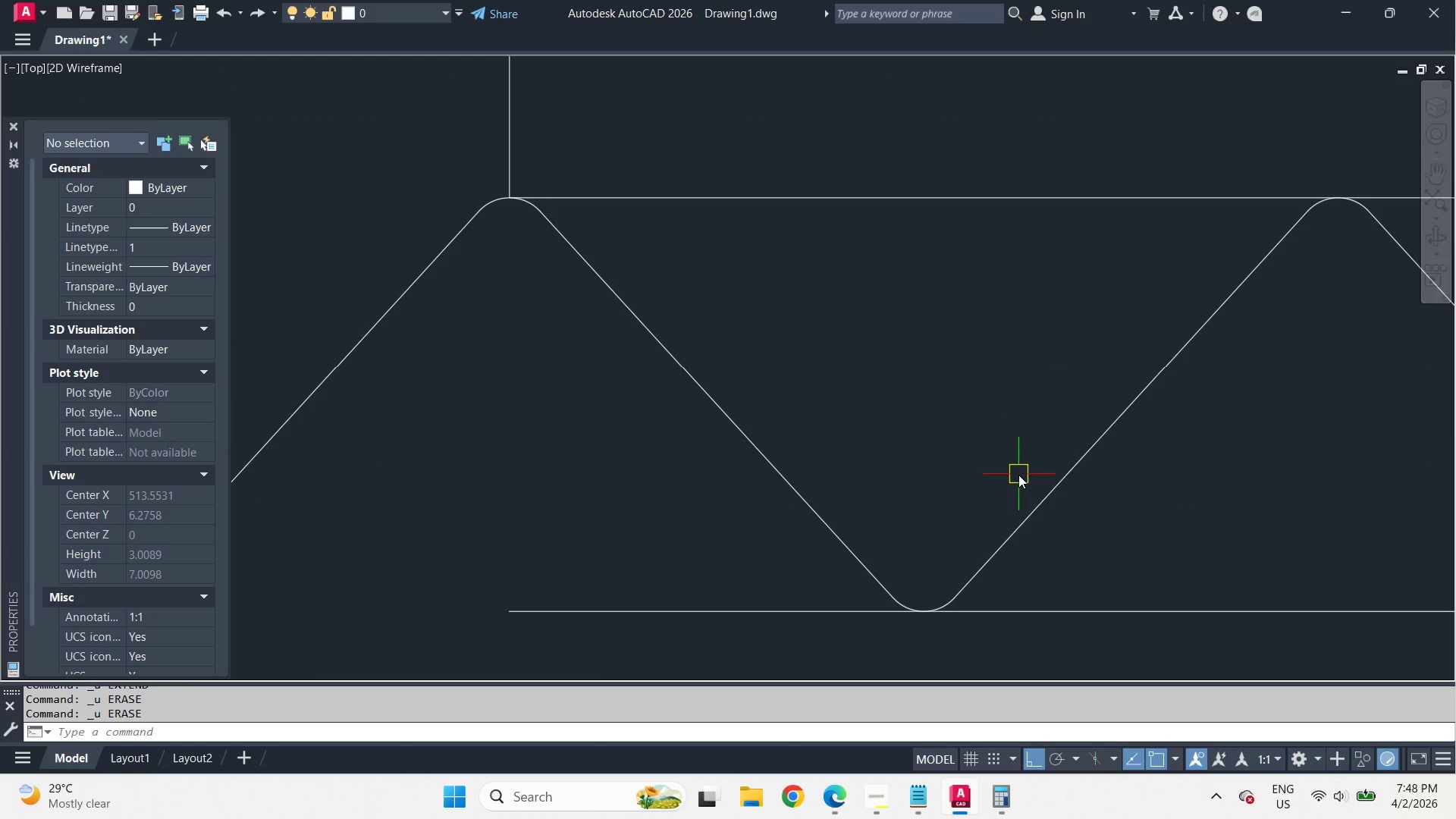 
key(Control+Z)
 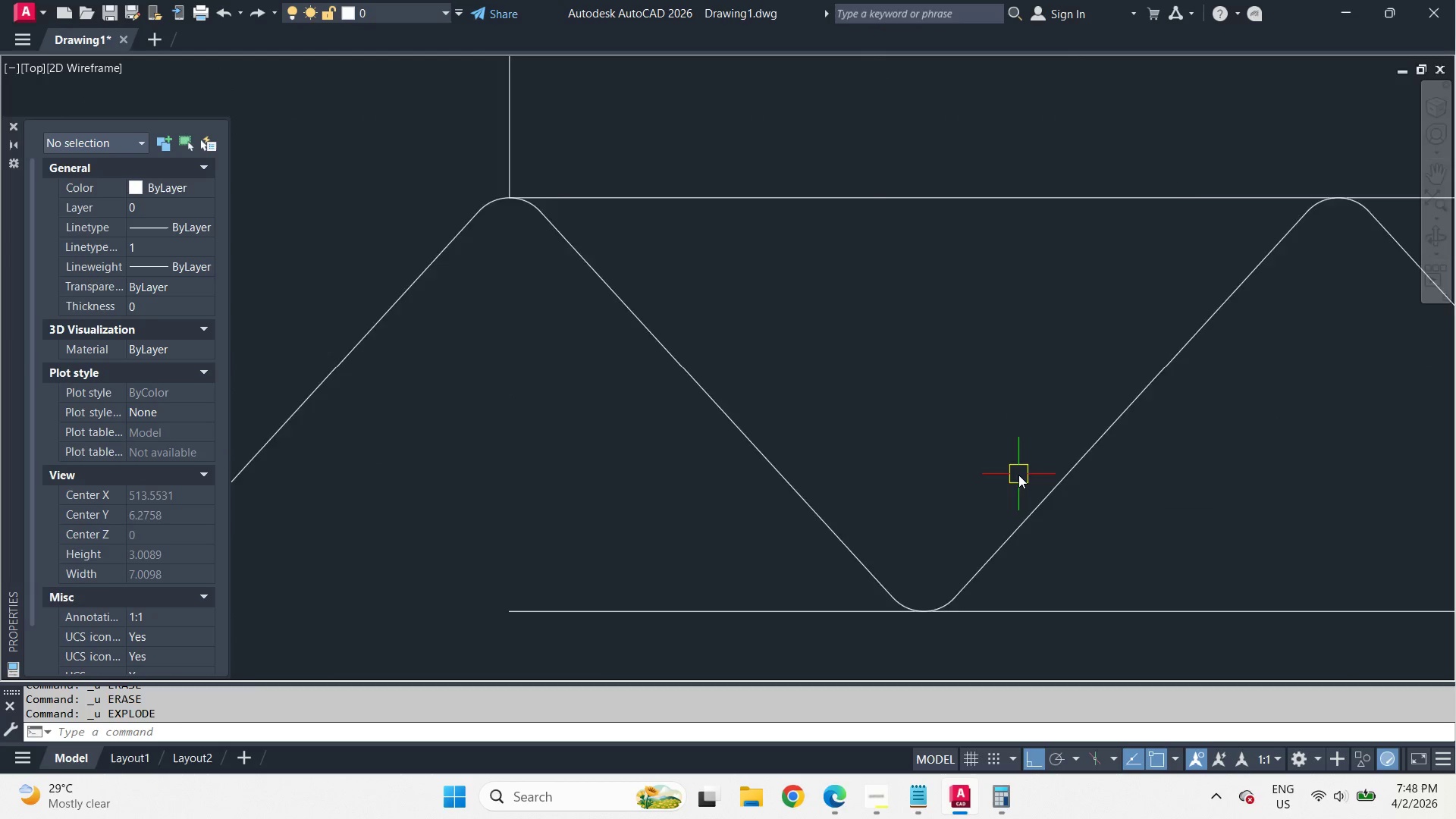 
key(Control+Z)
 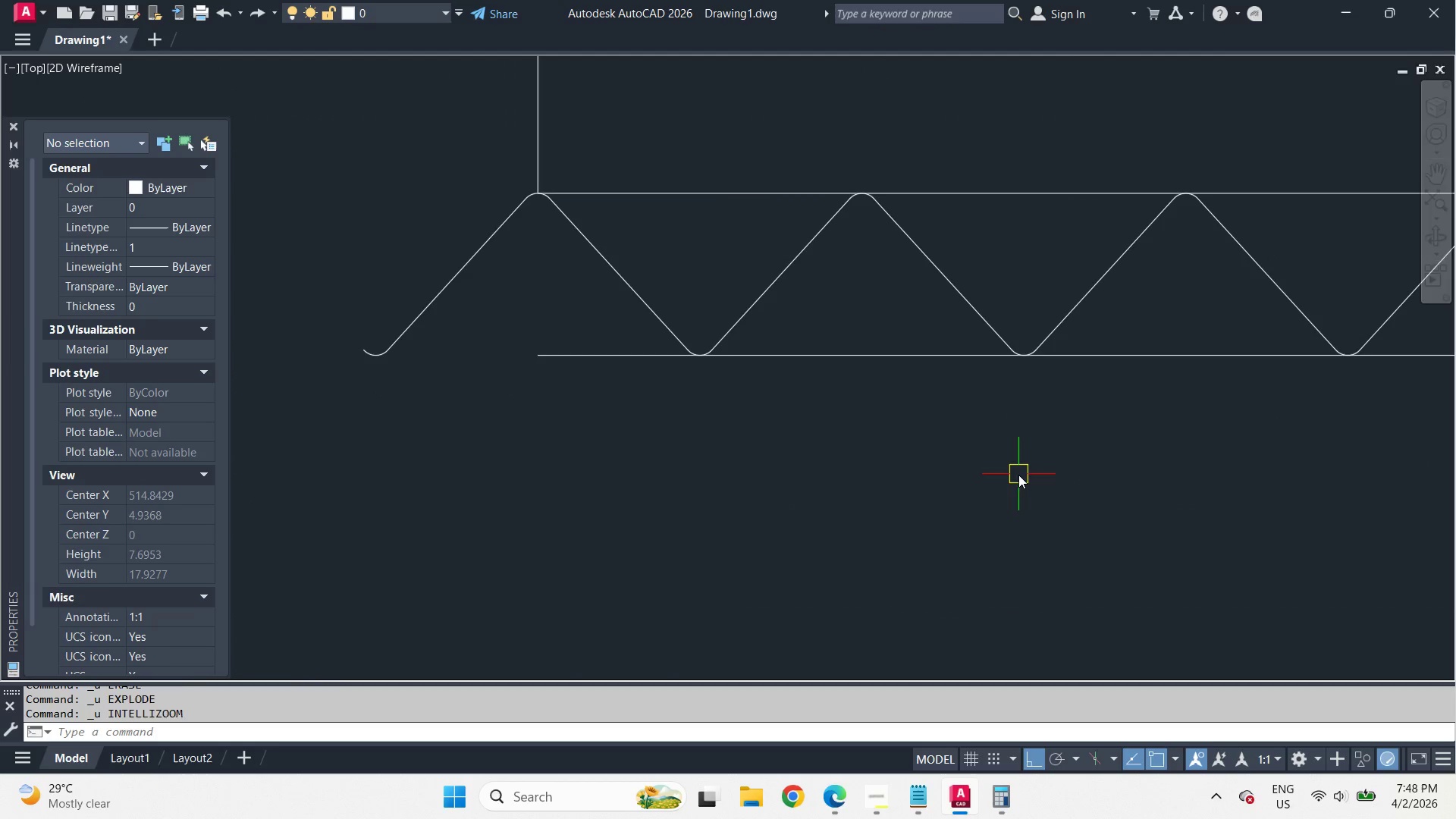 
key(Control+Z)
 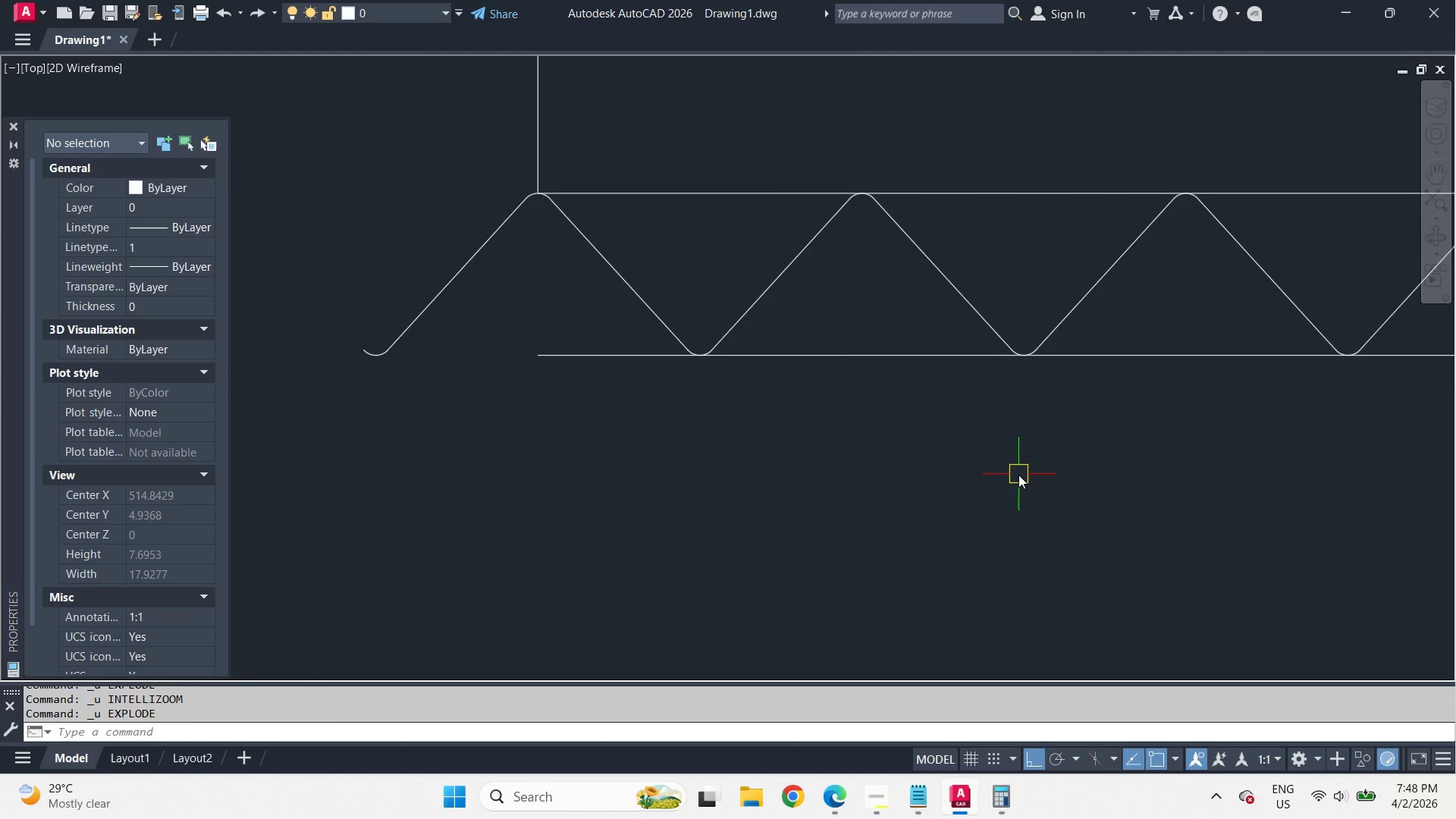 
key(Control+Z)
 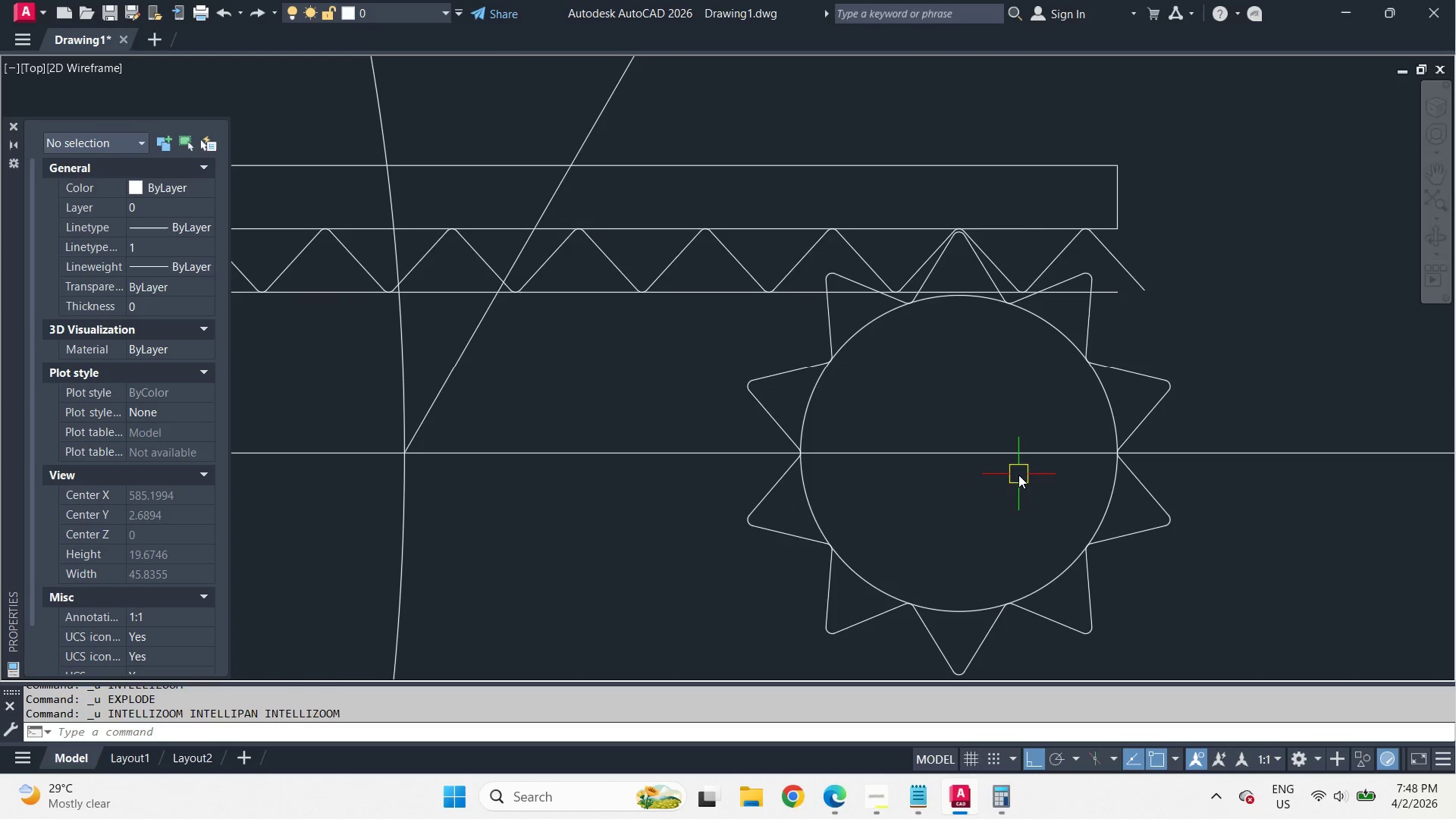 
key(Control+Z)
 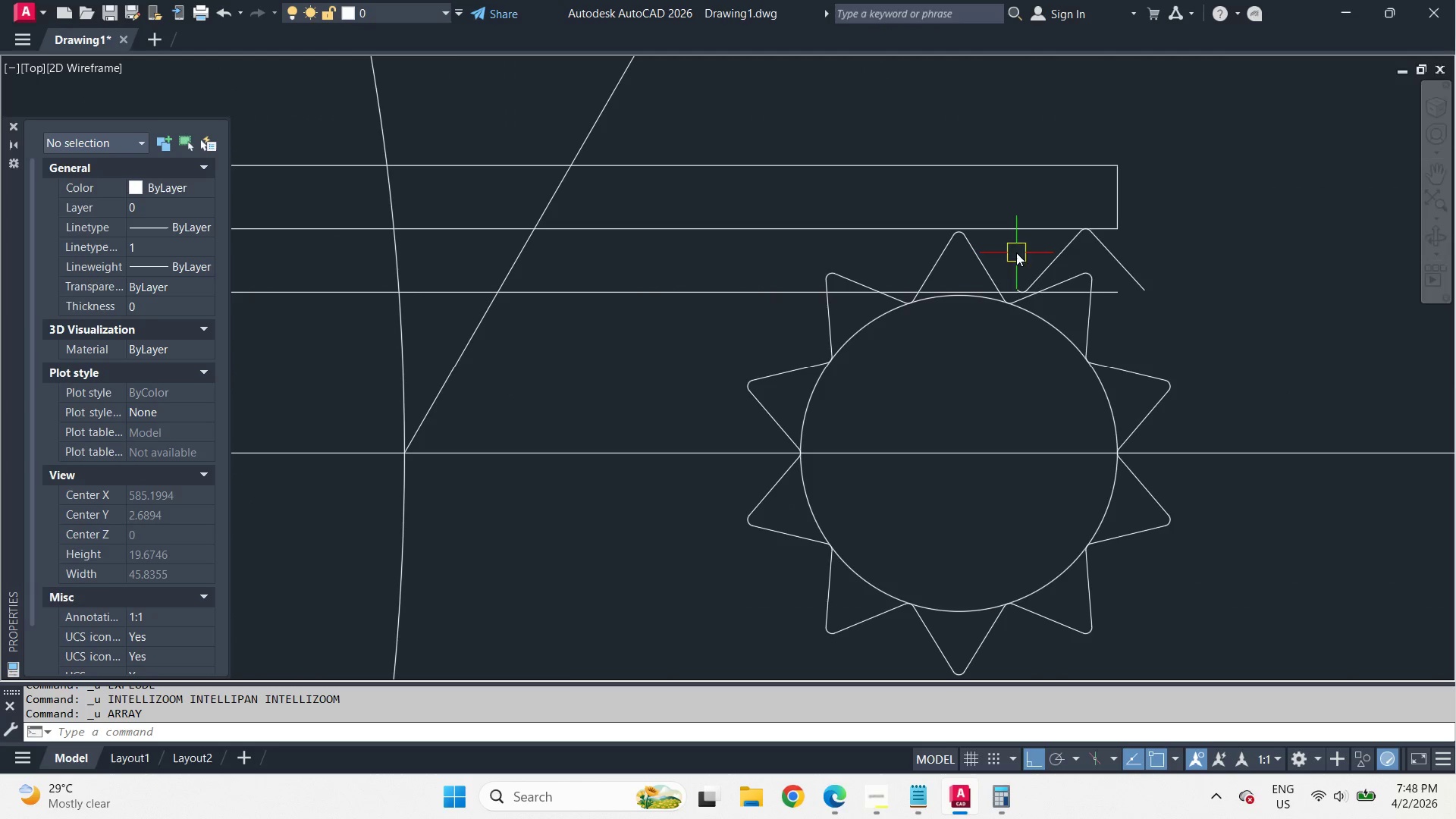 
key(Control+Z)
 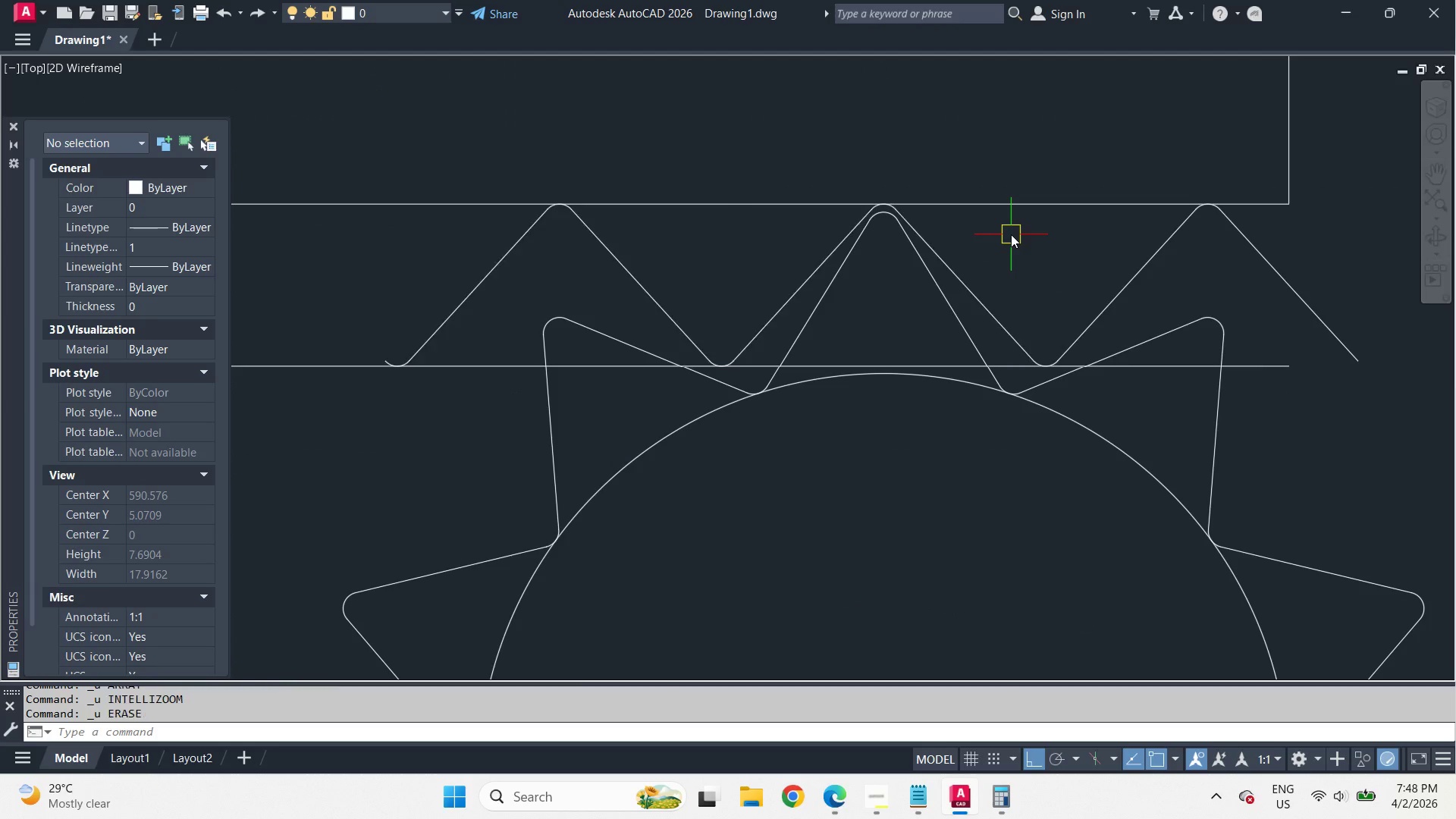 
key(Control+Z)
 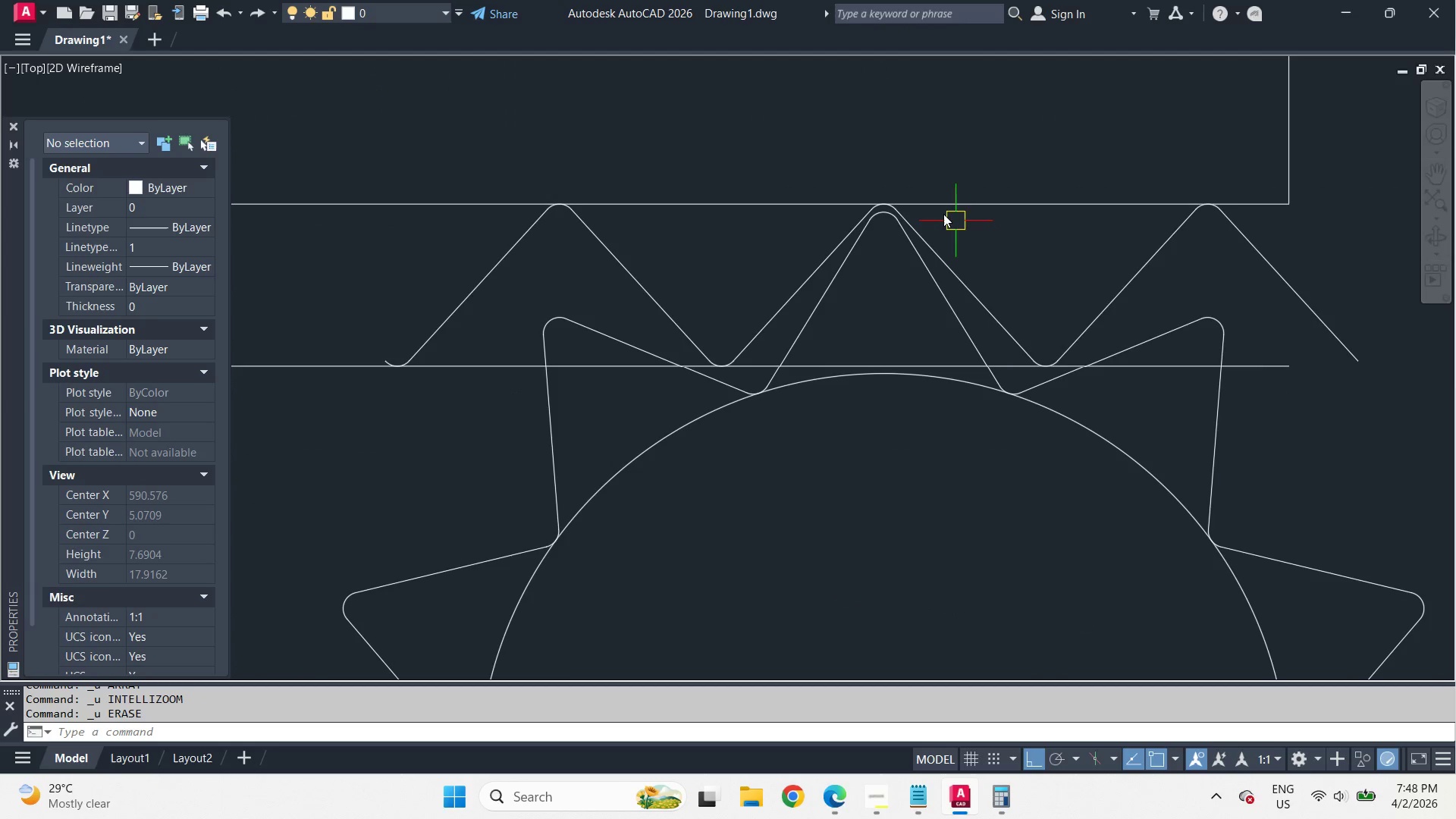 
left_click([870, 217])
 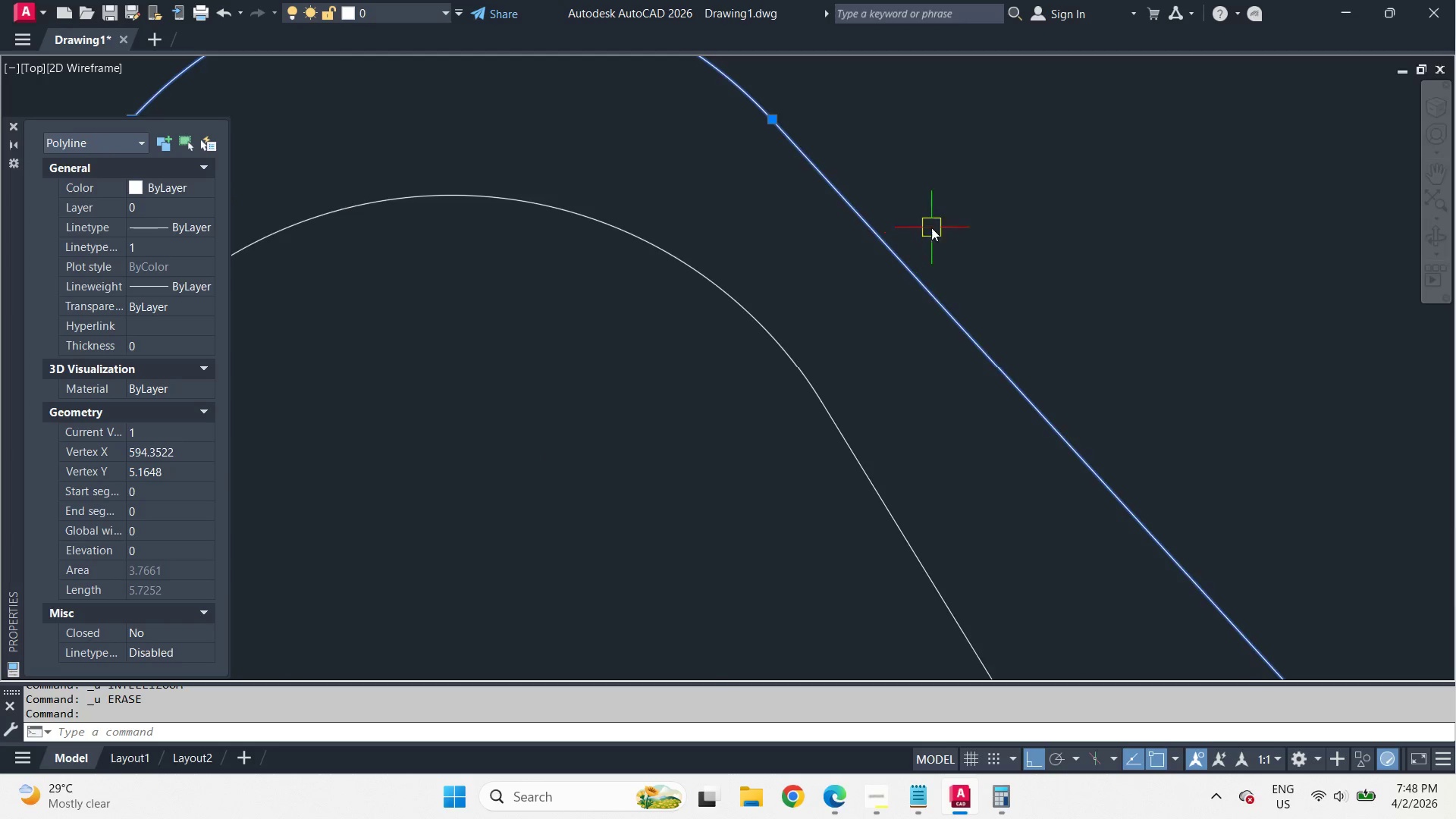 
scroll: coordinate [915, 204], scroll_direction: up, amount: 3.0
 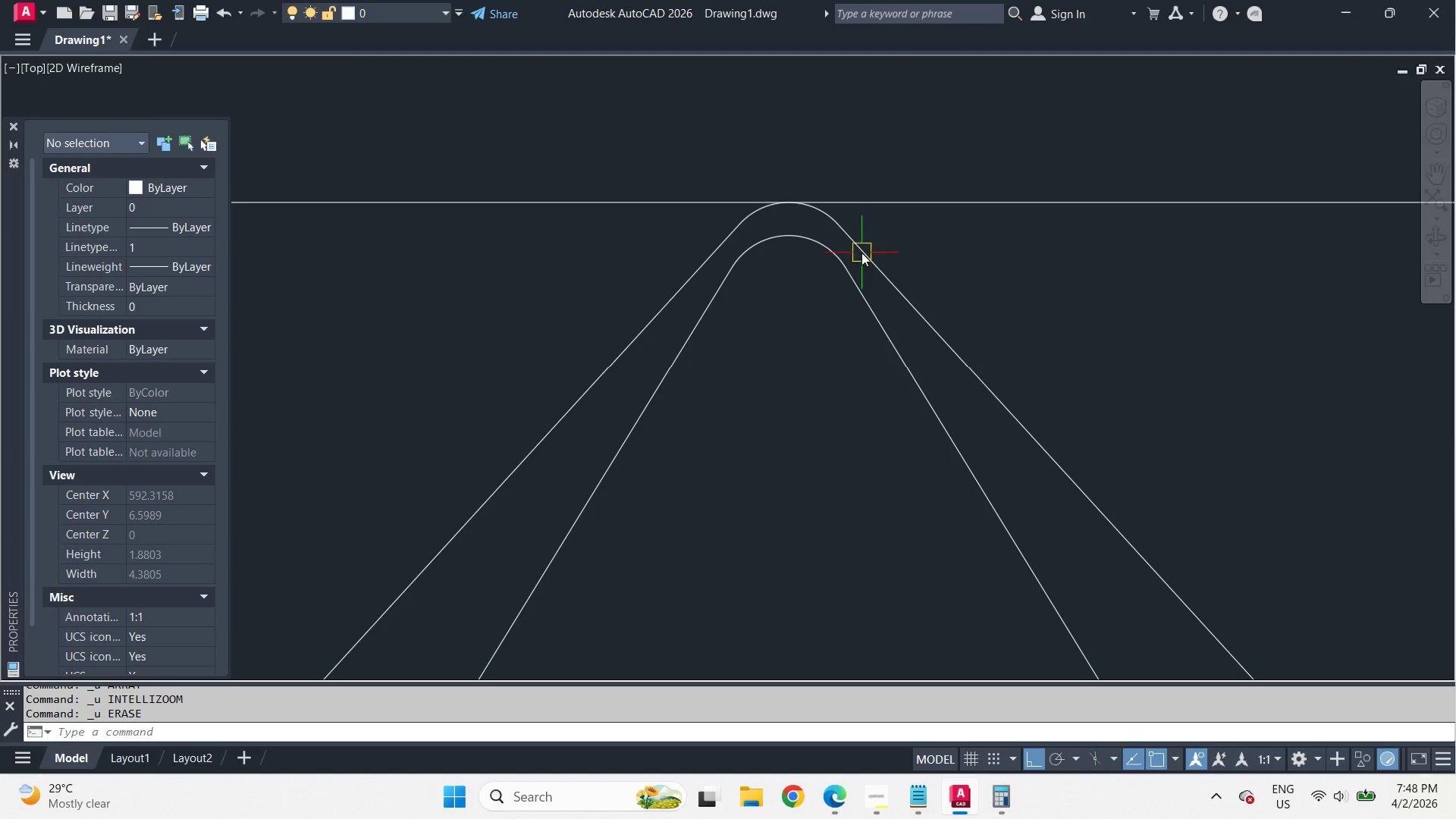 
key(Control+Z)
 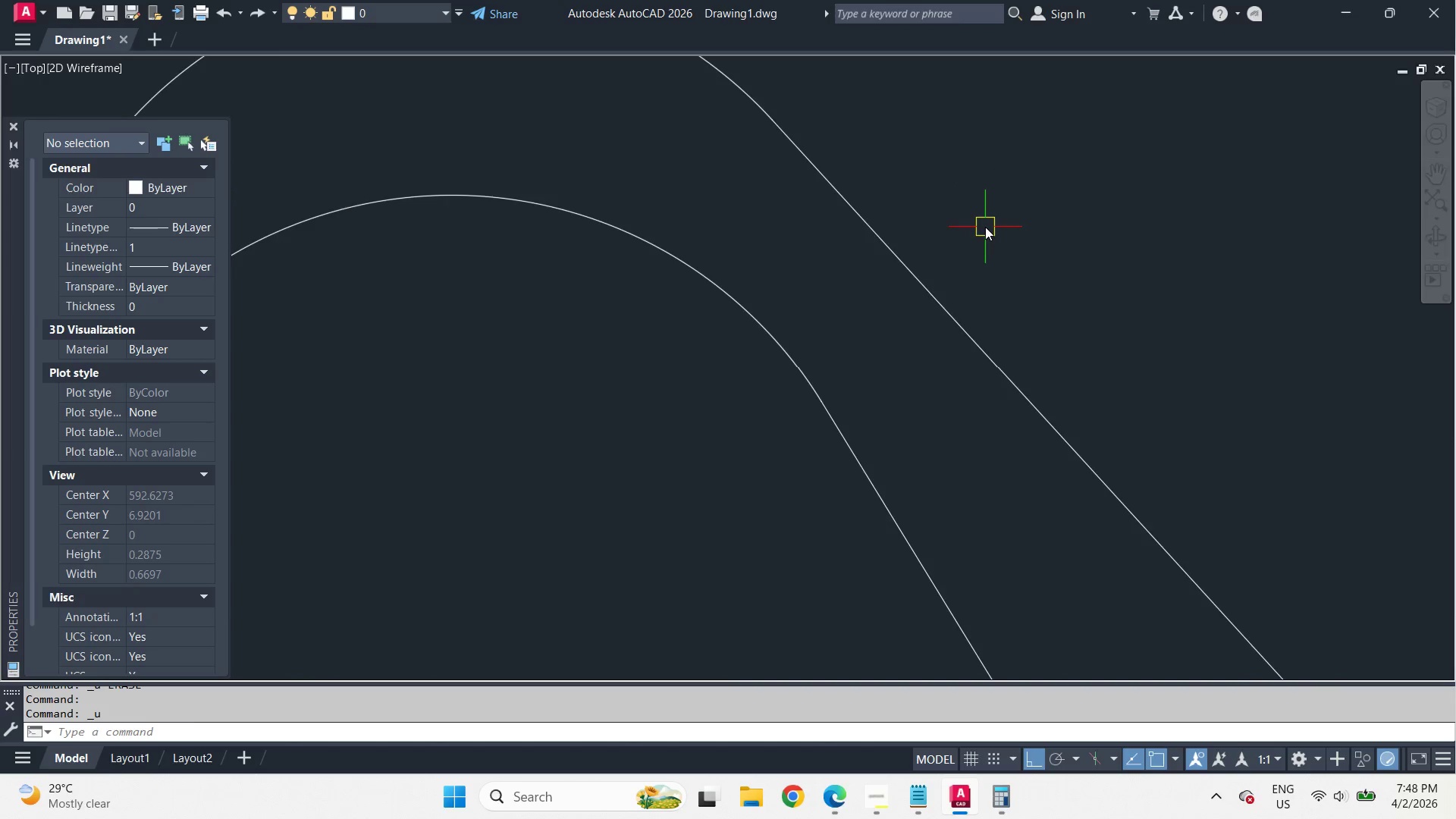 
key(Control+Z)
 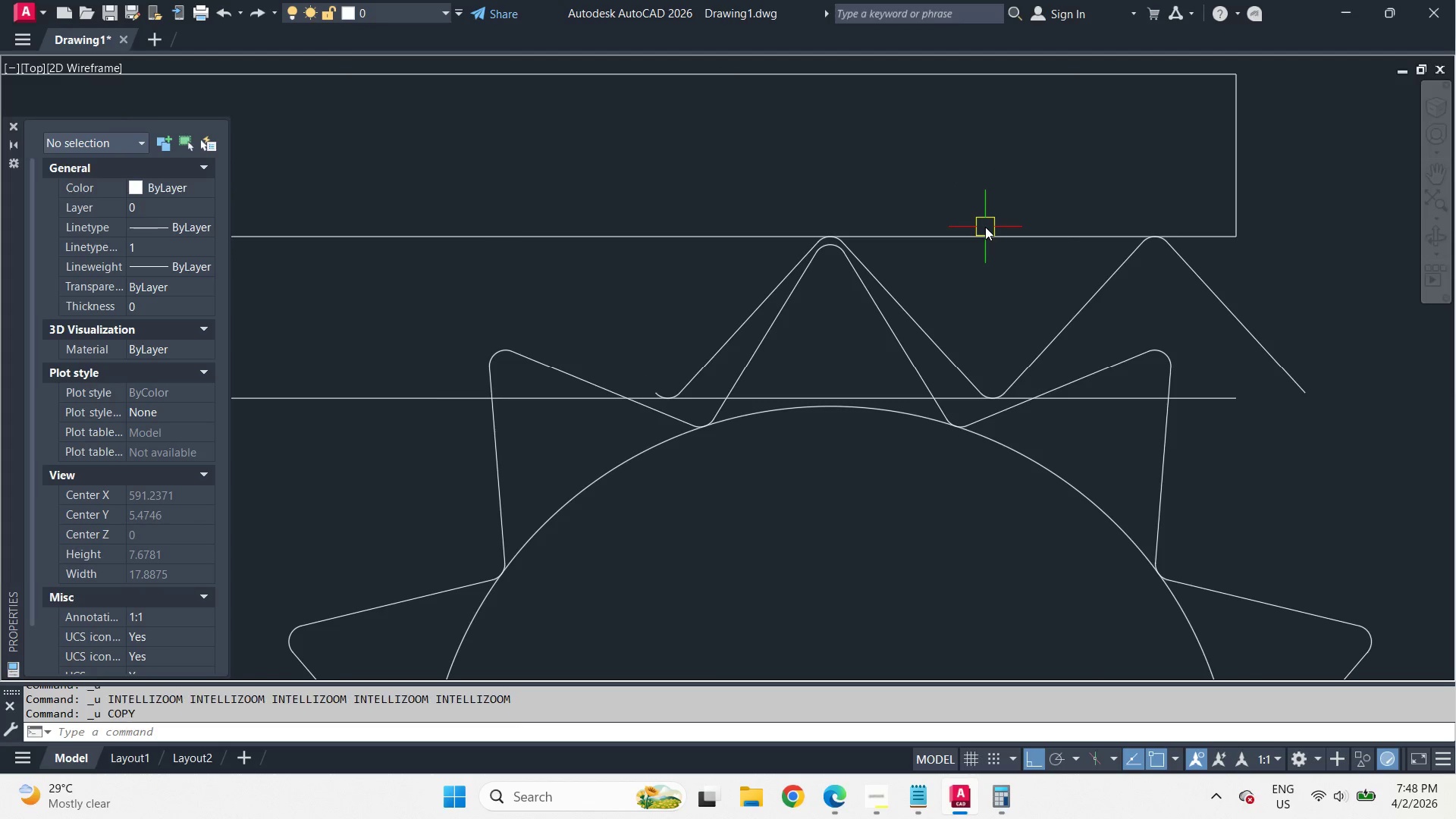 
scroll: coordinate [850, 240], scroll_direction: up, amount: 4.0
 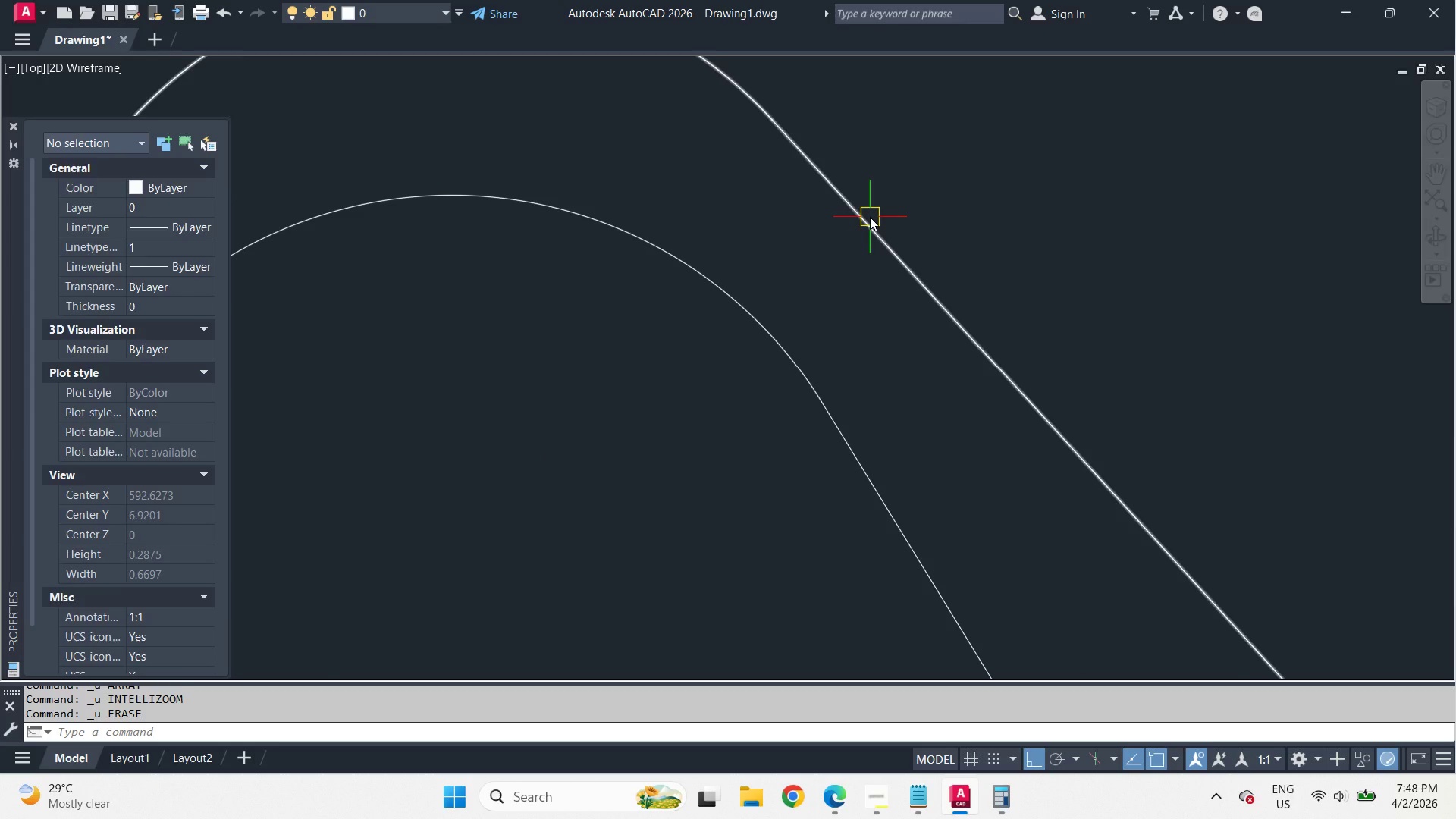 
key(Control+Z)
 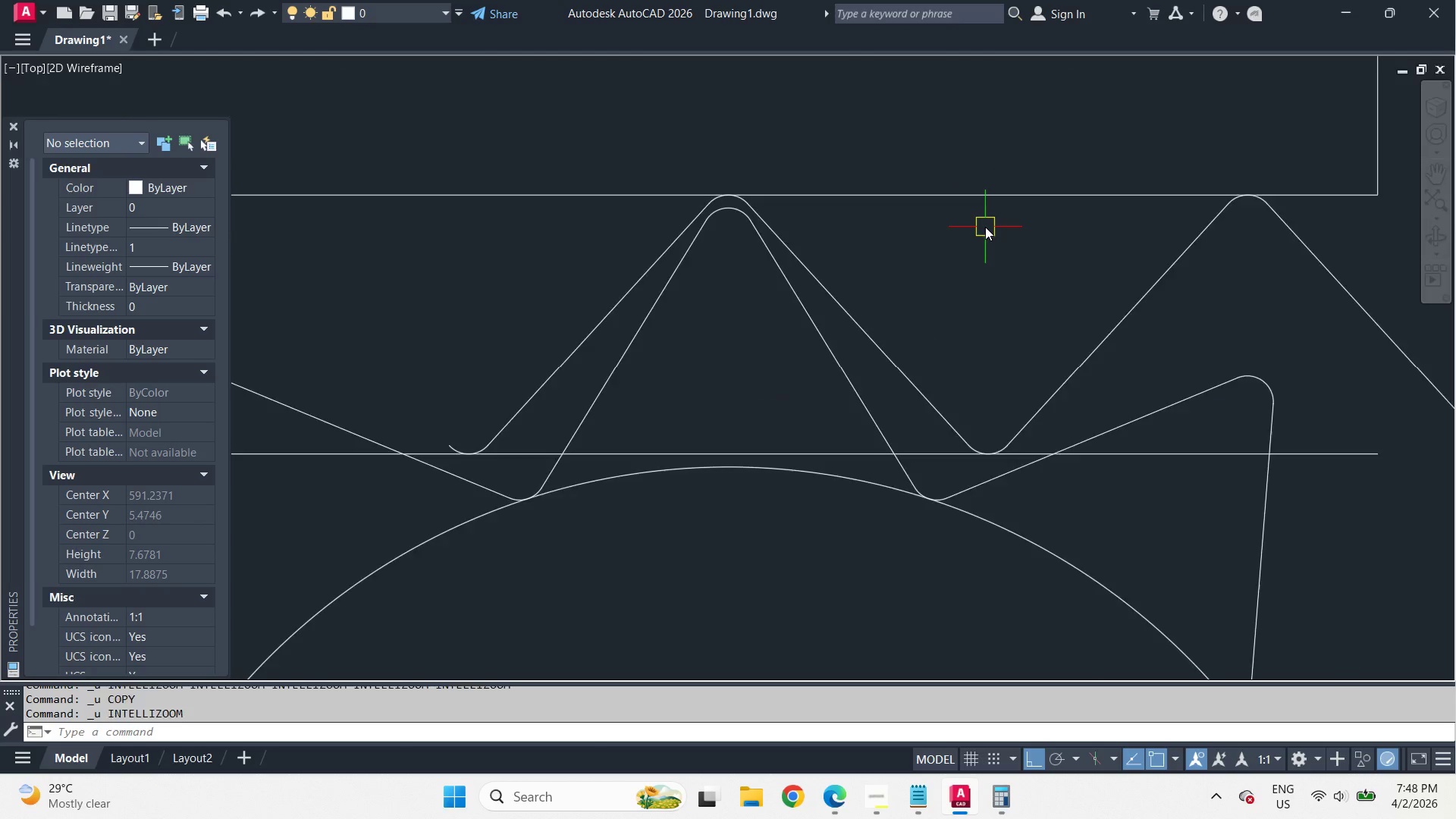 
key(Control+Z)
 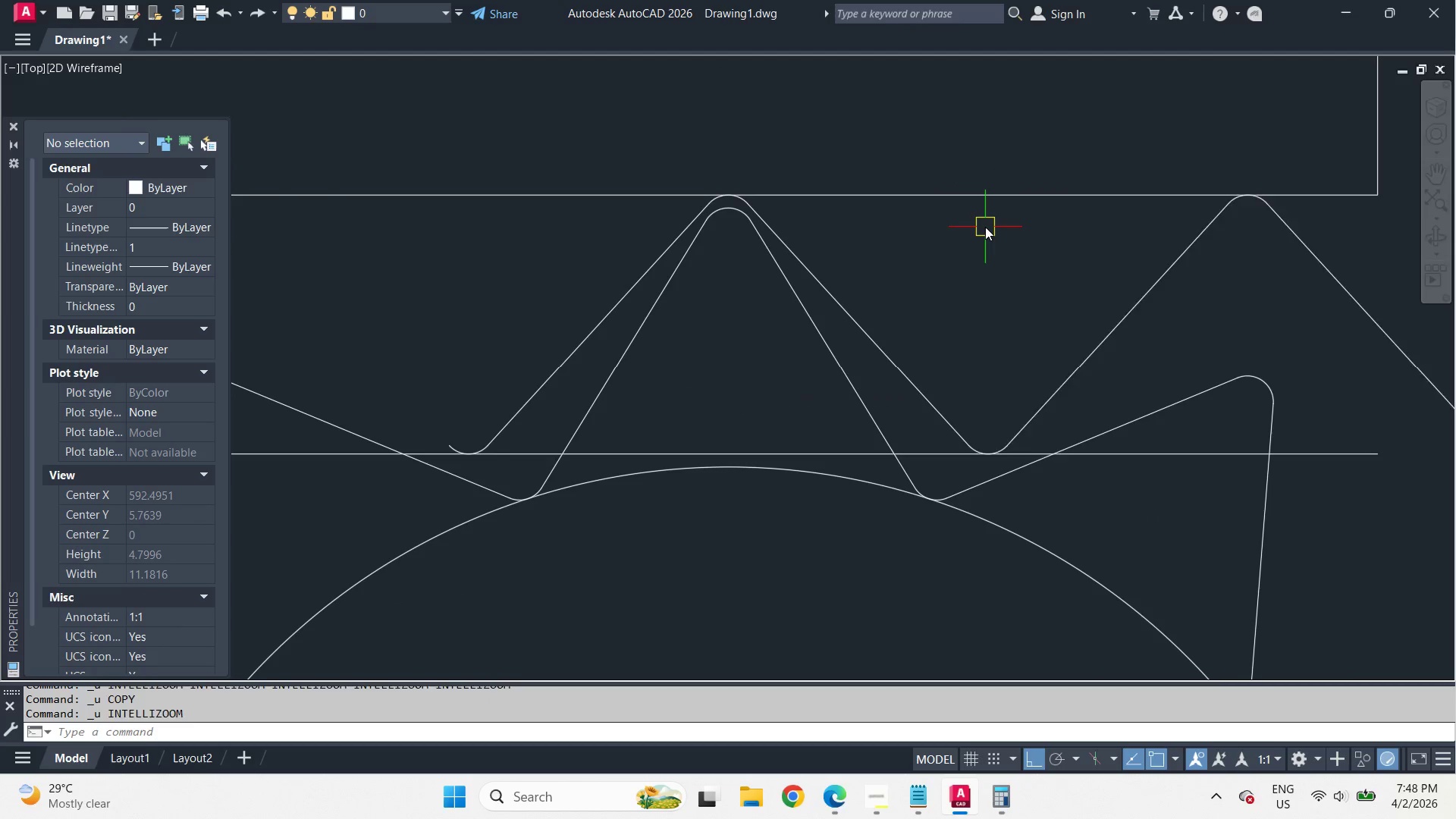 
key(Control+Z)
 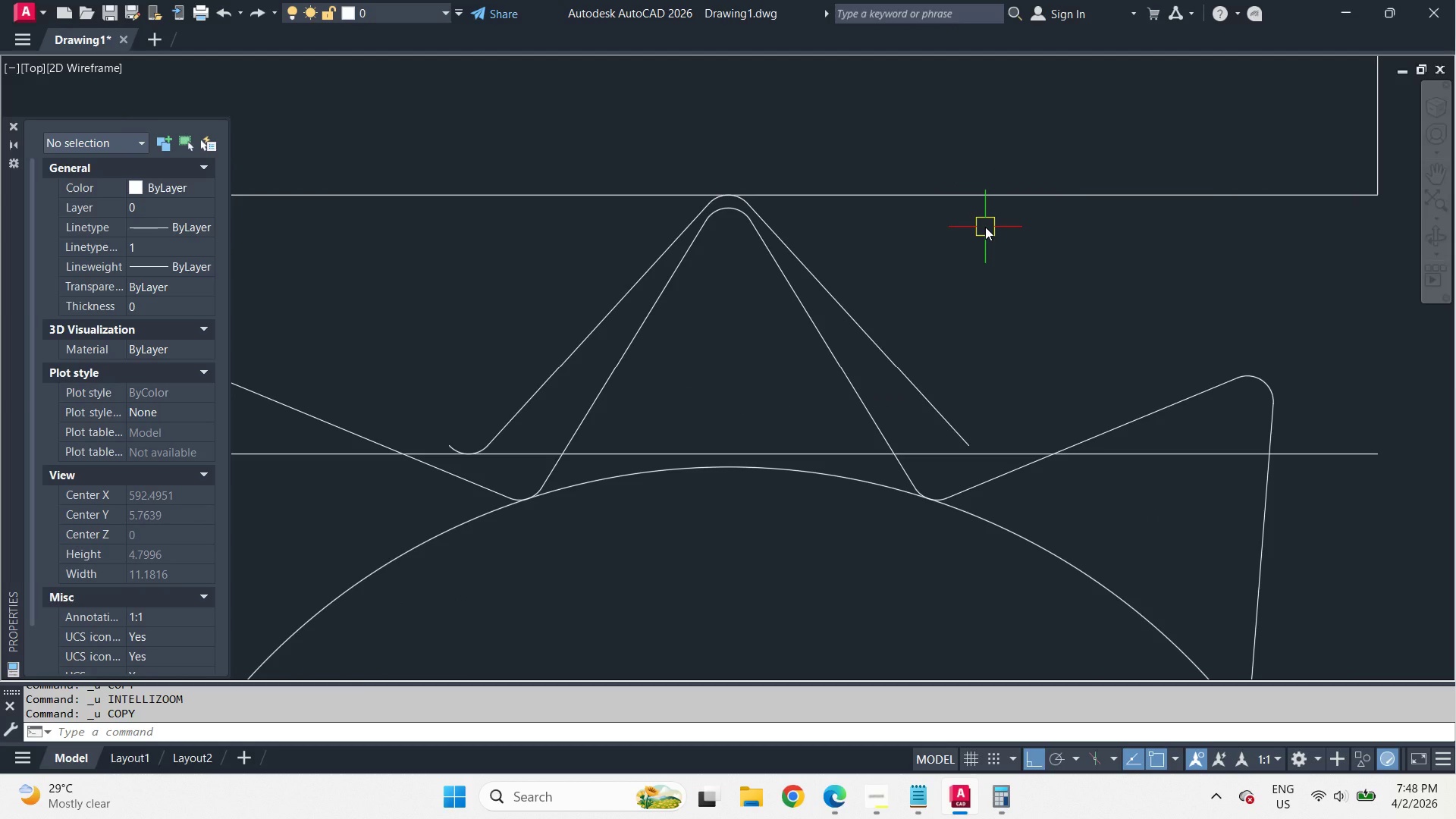 
scroll: coordinate [946, 221], scroll_direction: down, amount: 3.0
 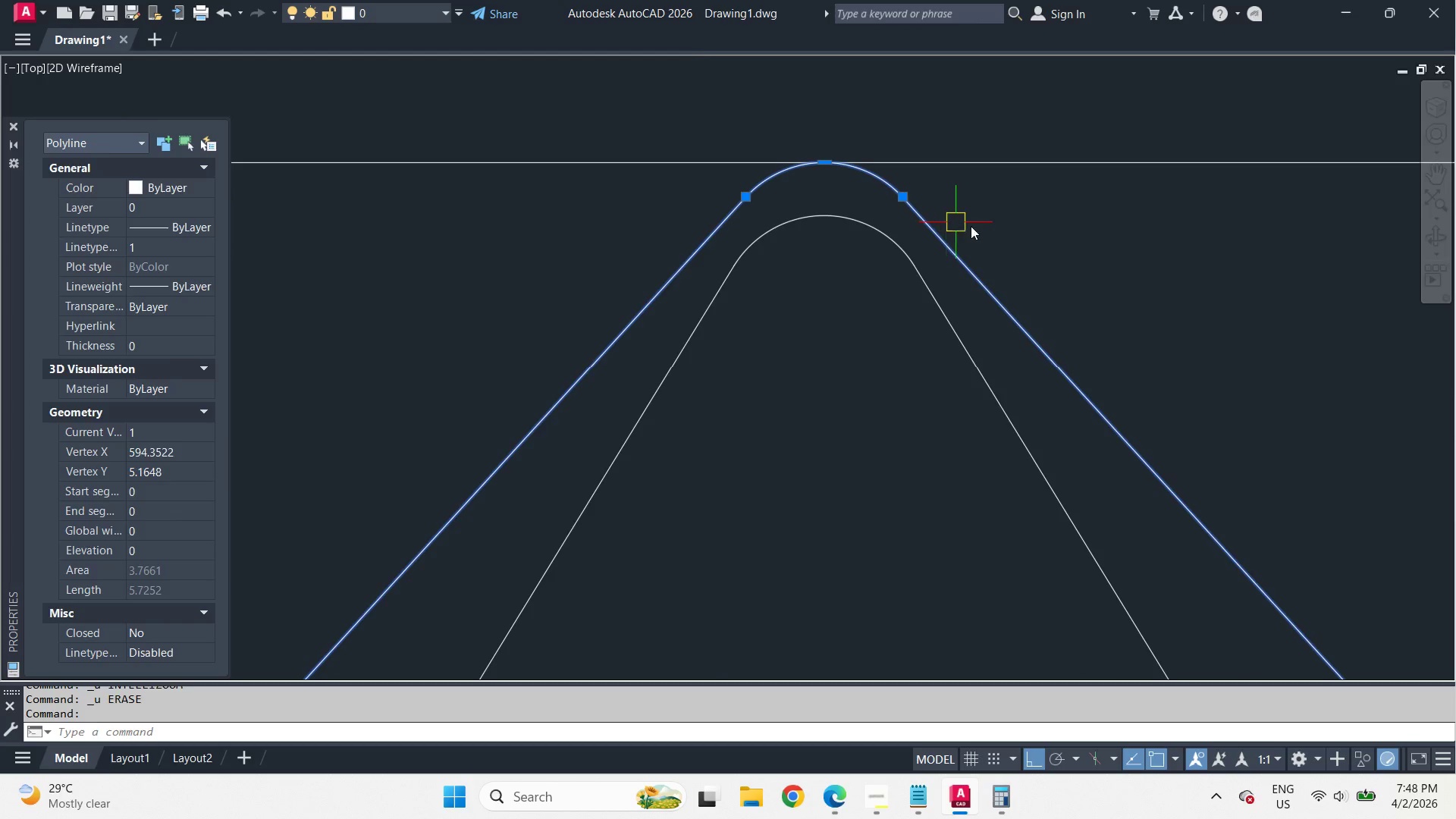 
key(Control+Z)
 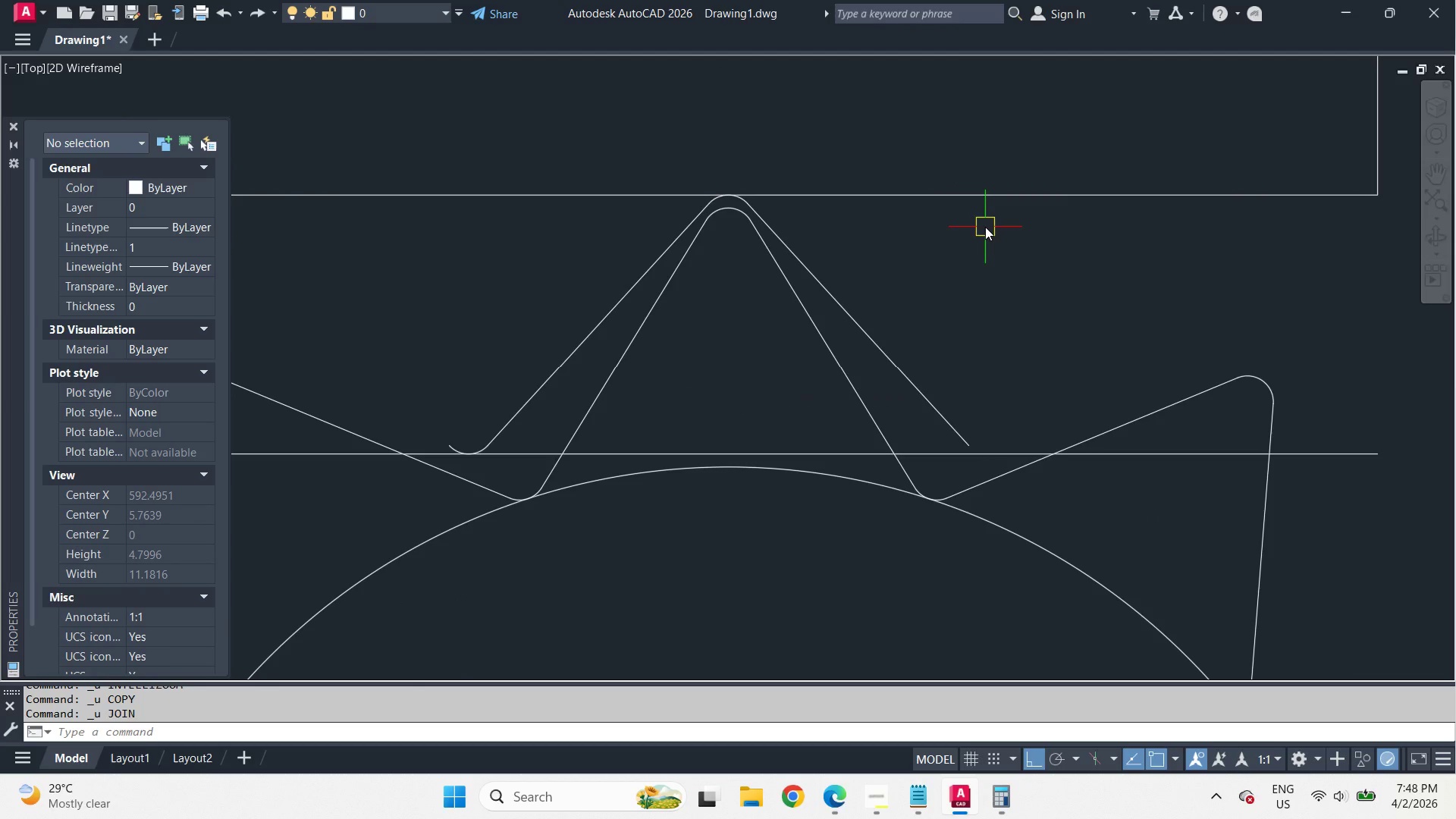 
key(Control+Z)
 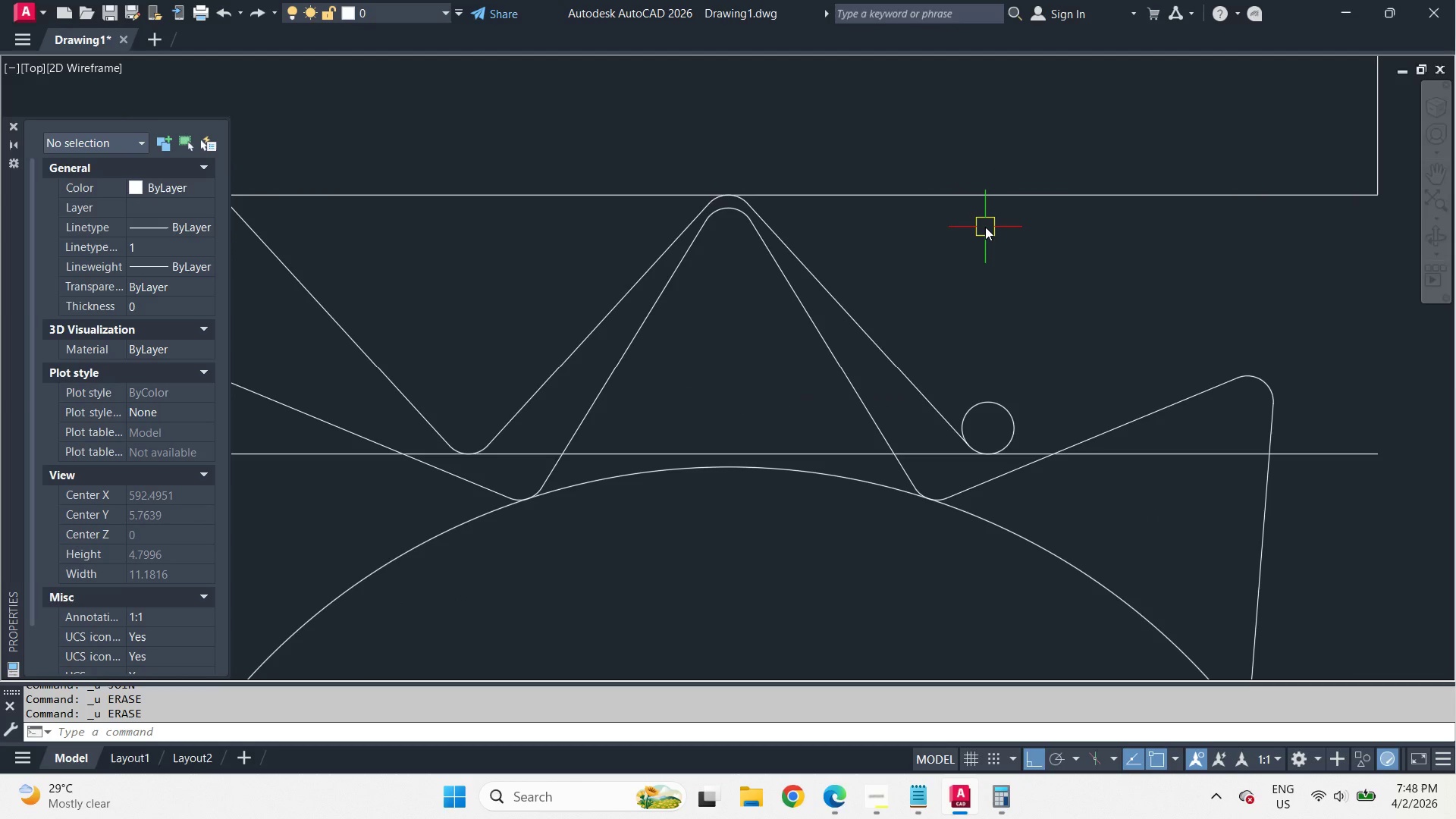 
key(Control+Z)
 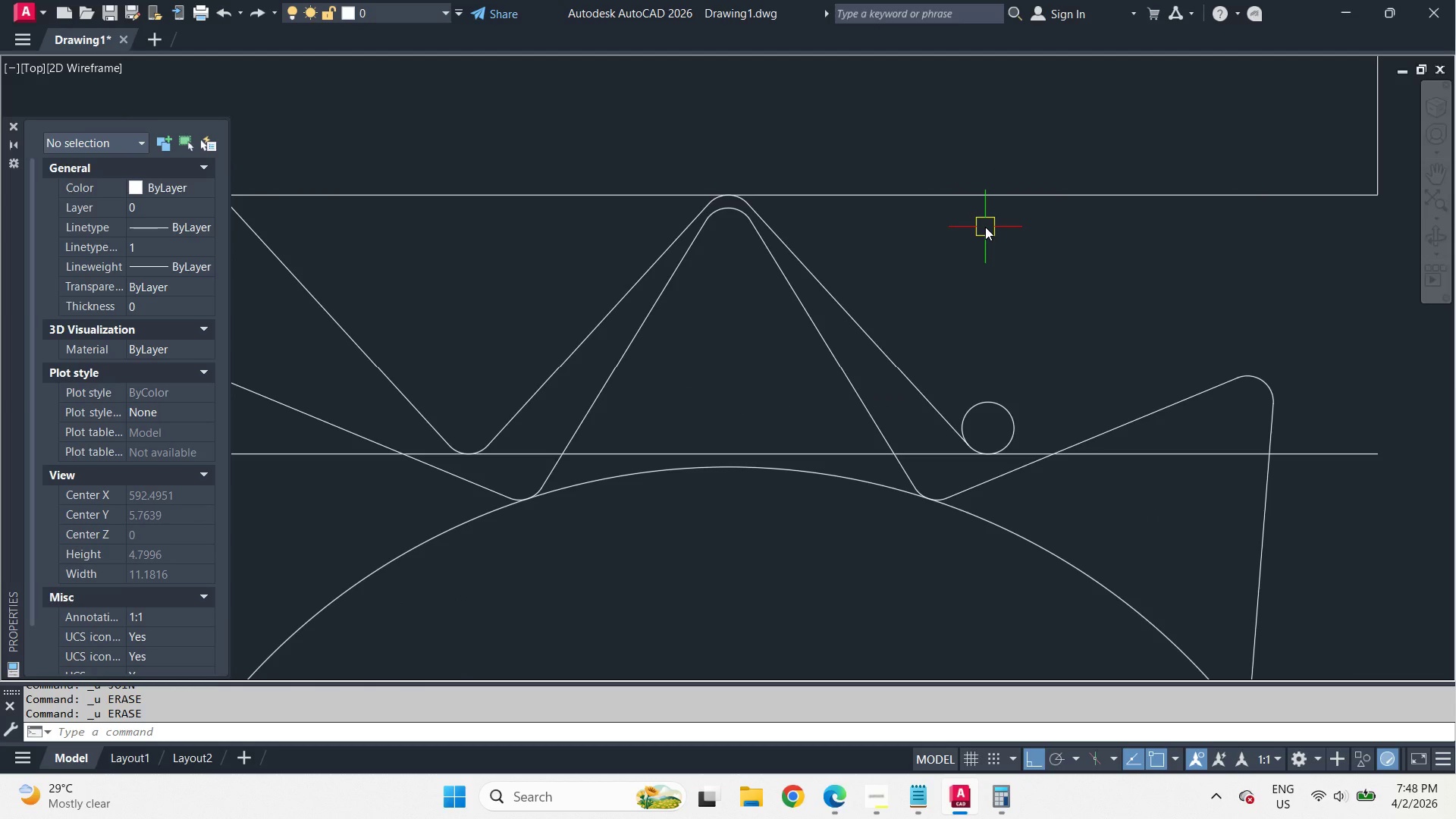 
key(Control+Z)
 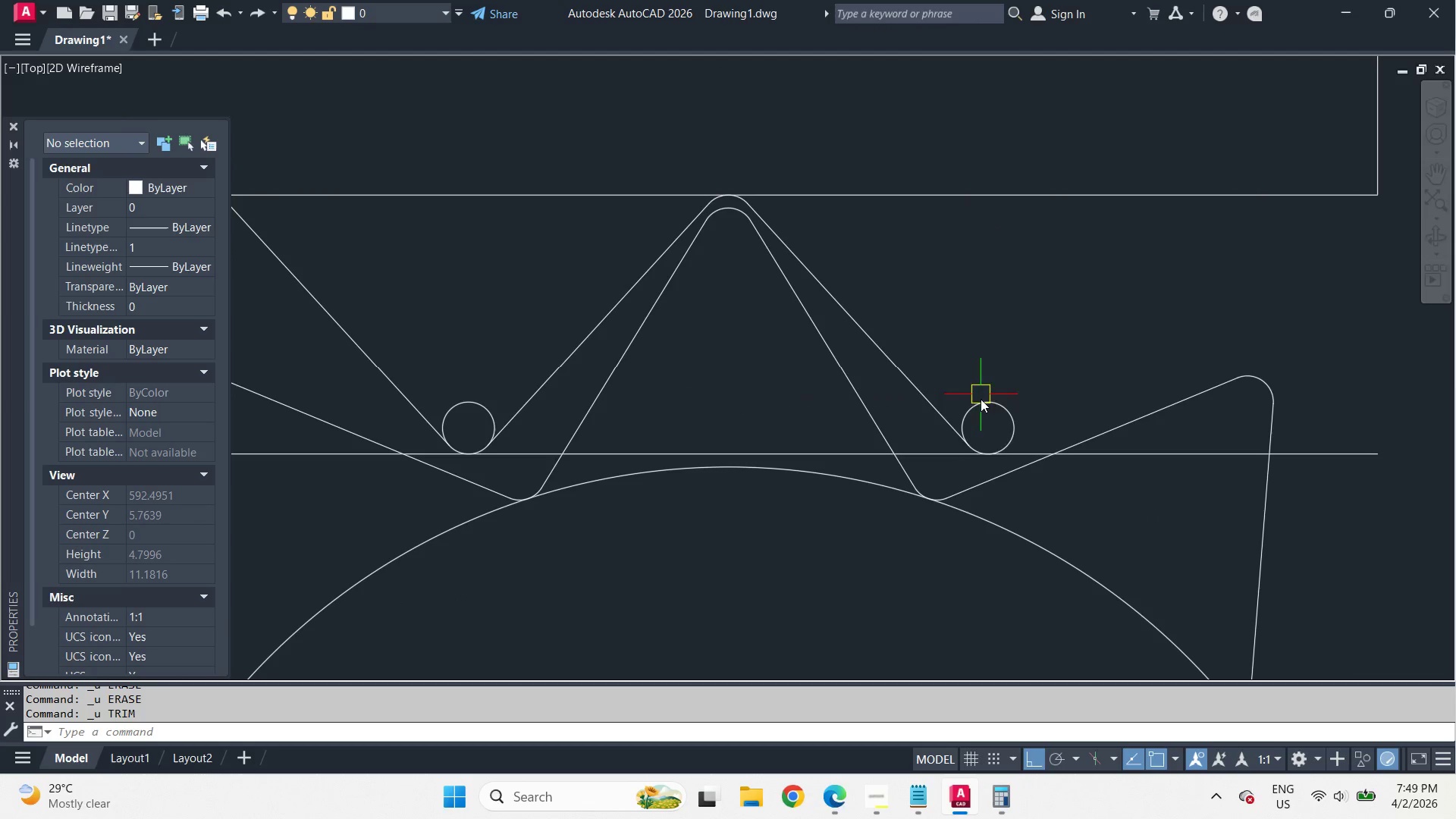 
scroll: coordinate [991, 453], scroll_direction: up, amount: 4.0
 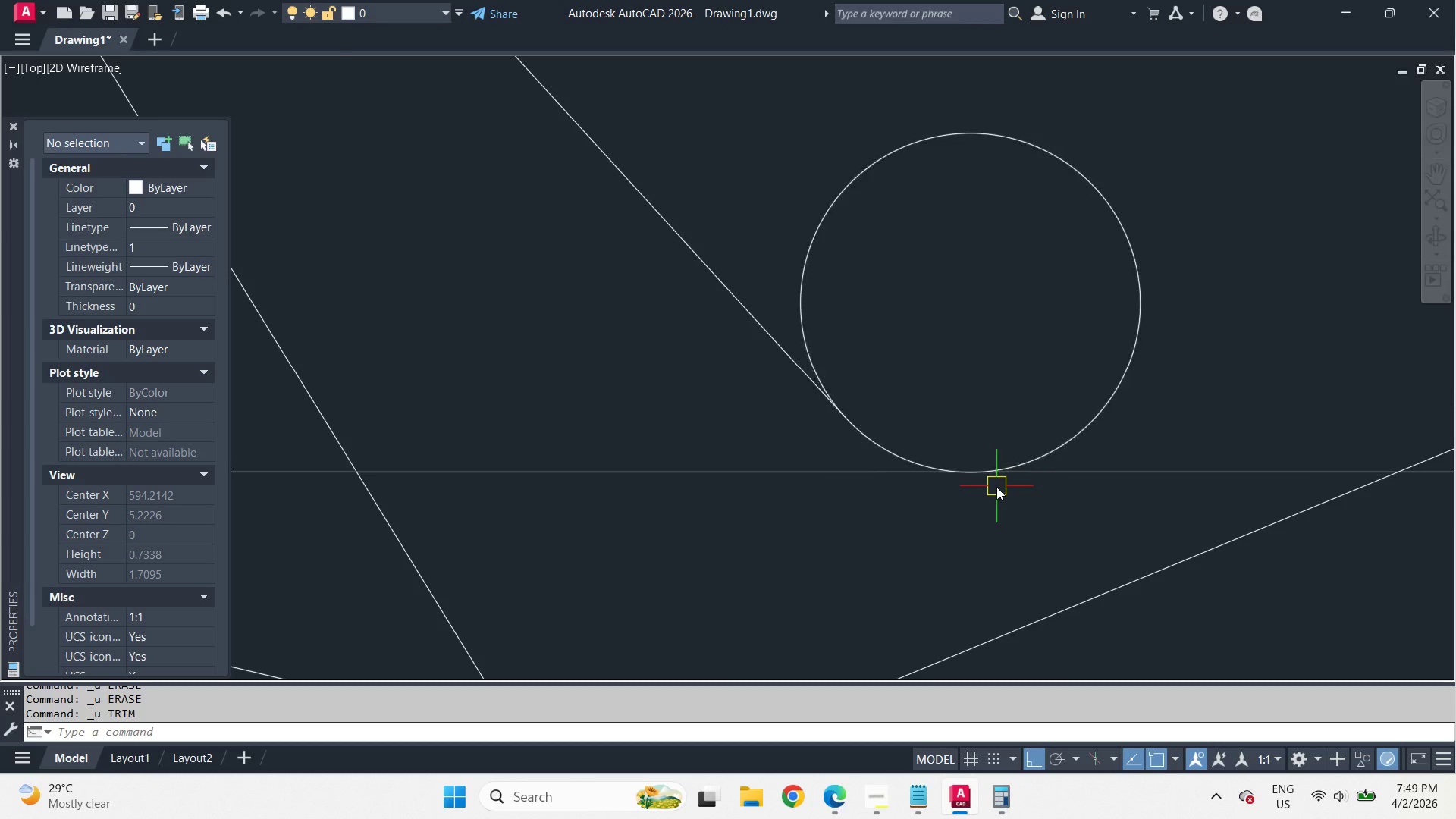 
left_click([999, 437])
 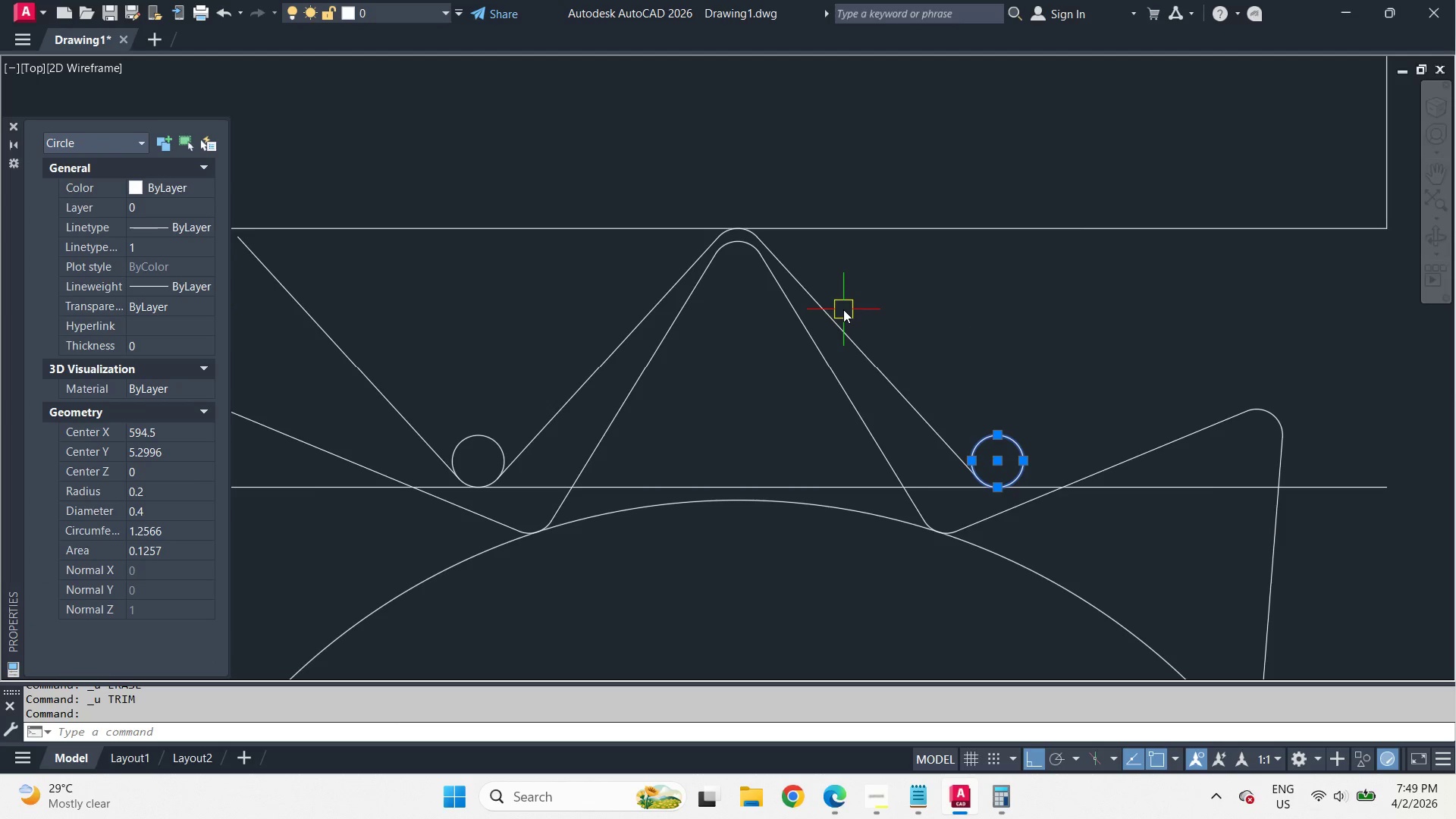 
scroll: coordinate [1006, 493], scroll_direction: down, amount: 4.0
 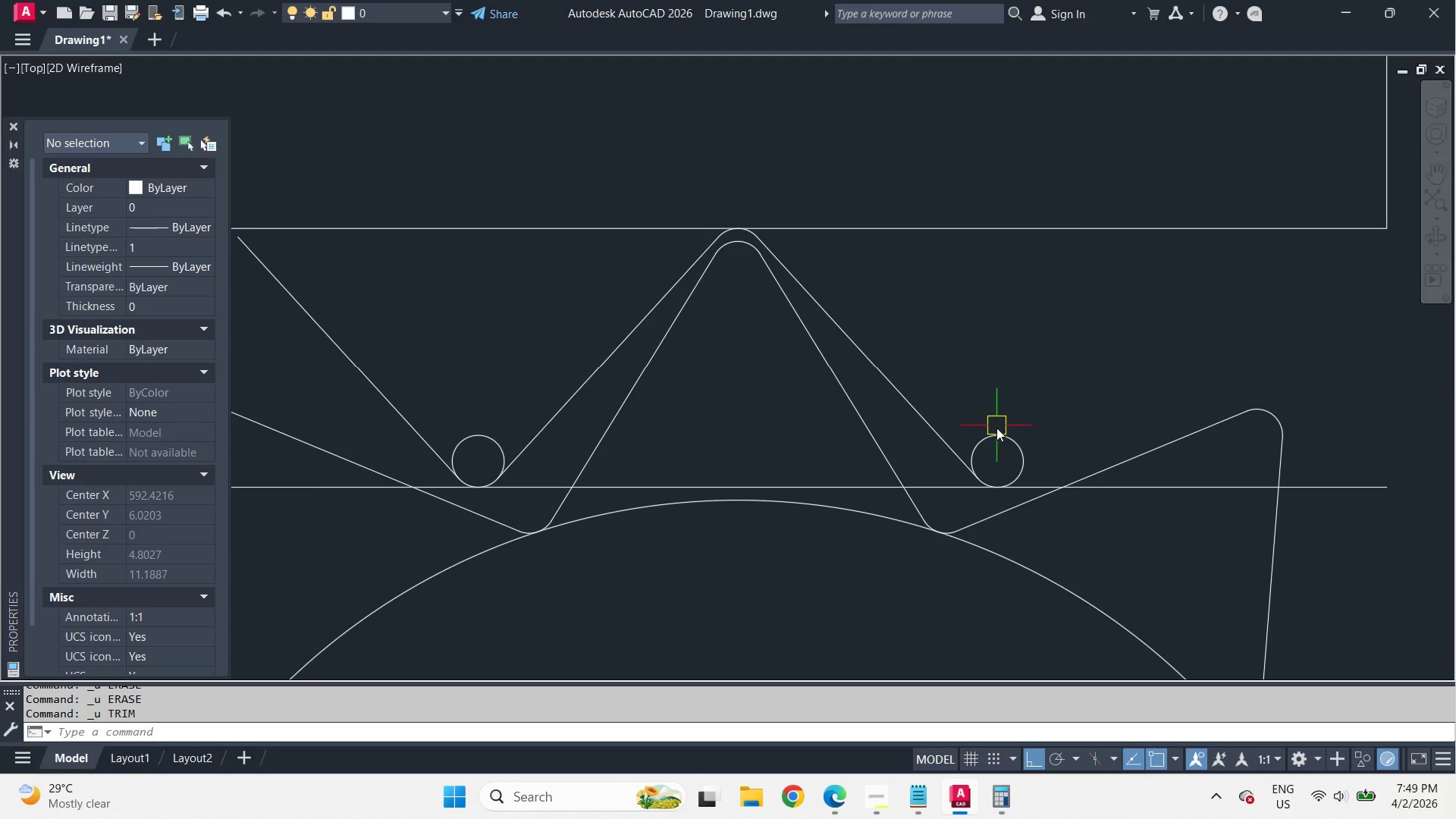 
left_click([843, 309])
 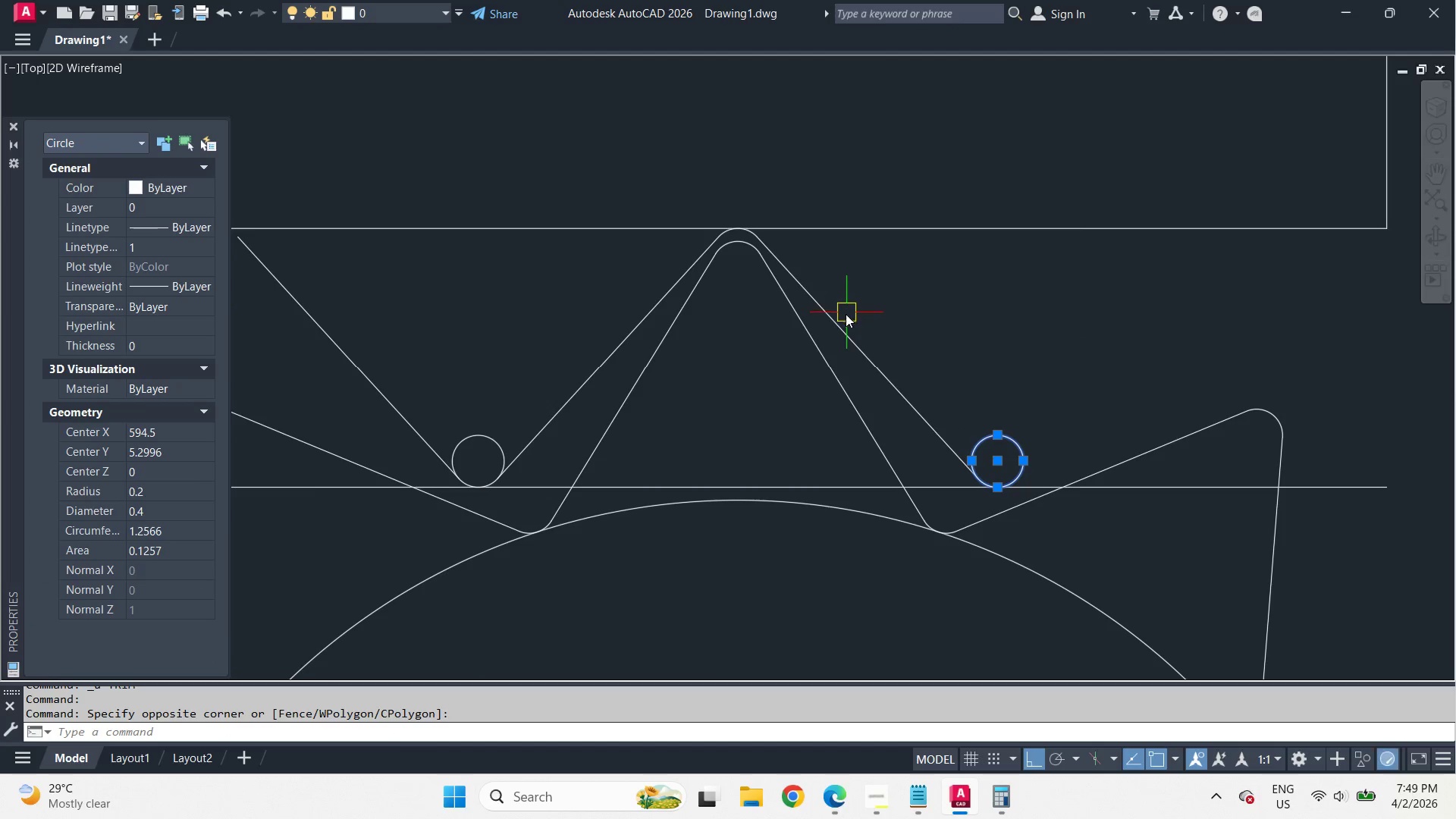 
double_click([846, 328])
 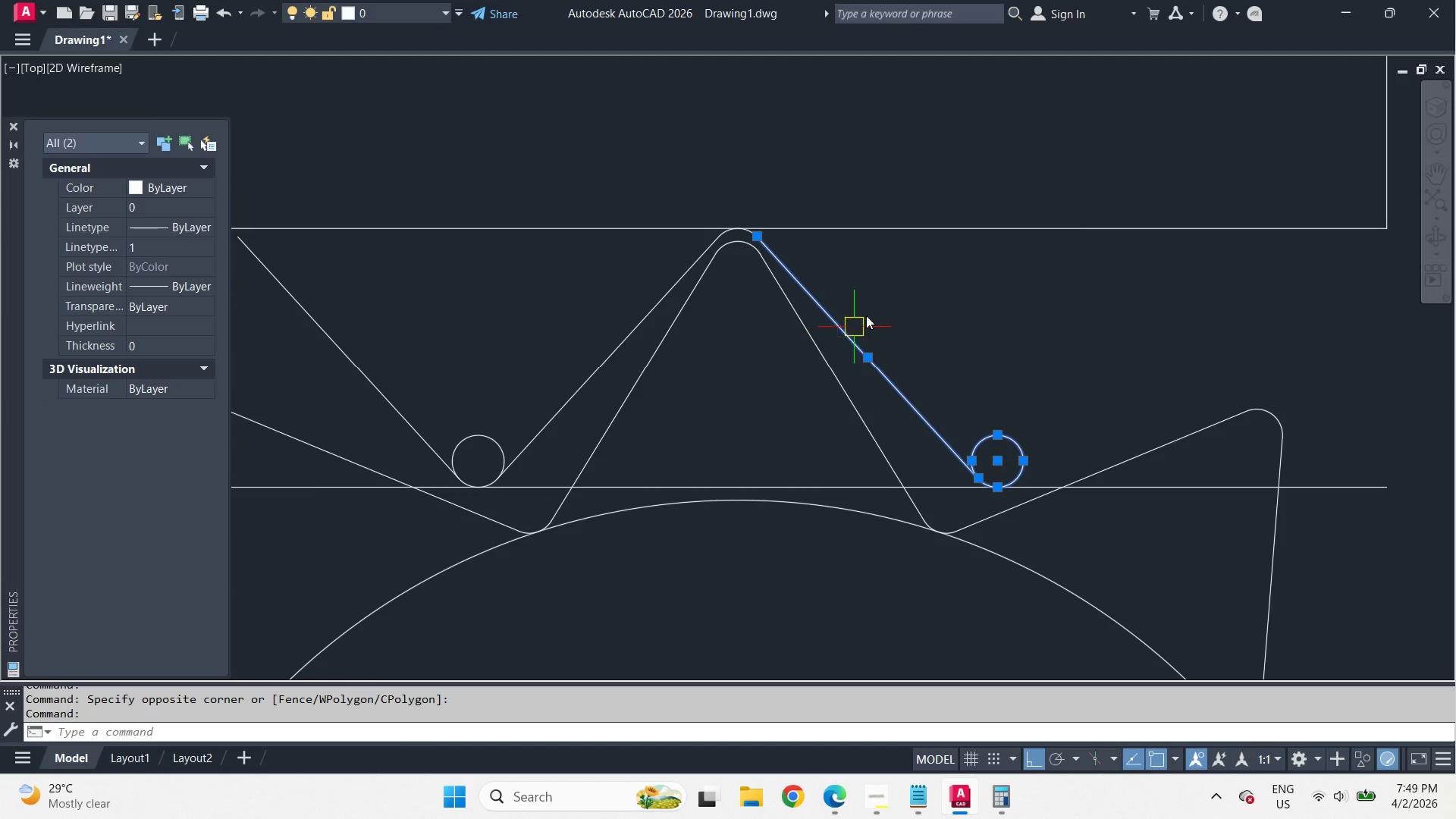 
key(E)
 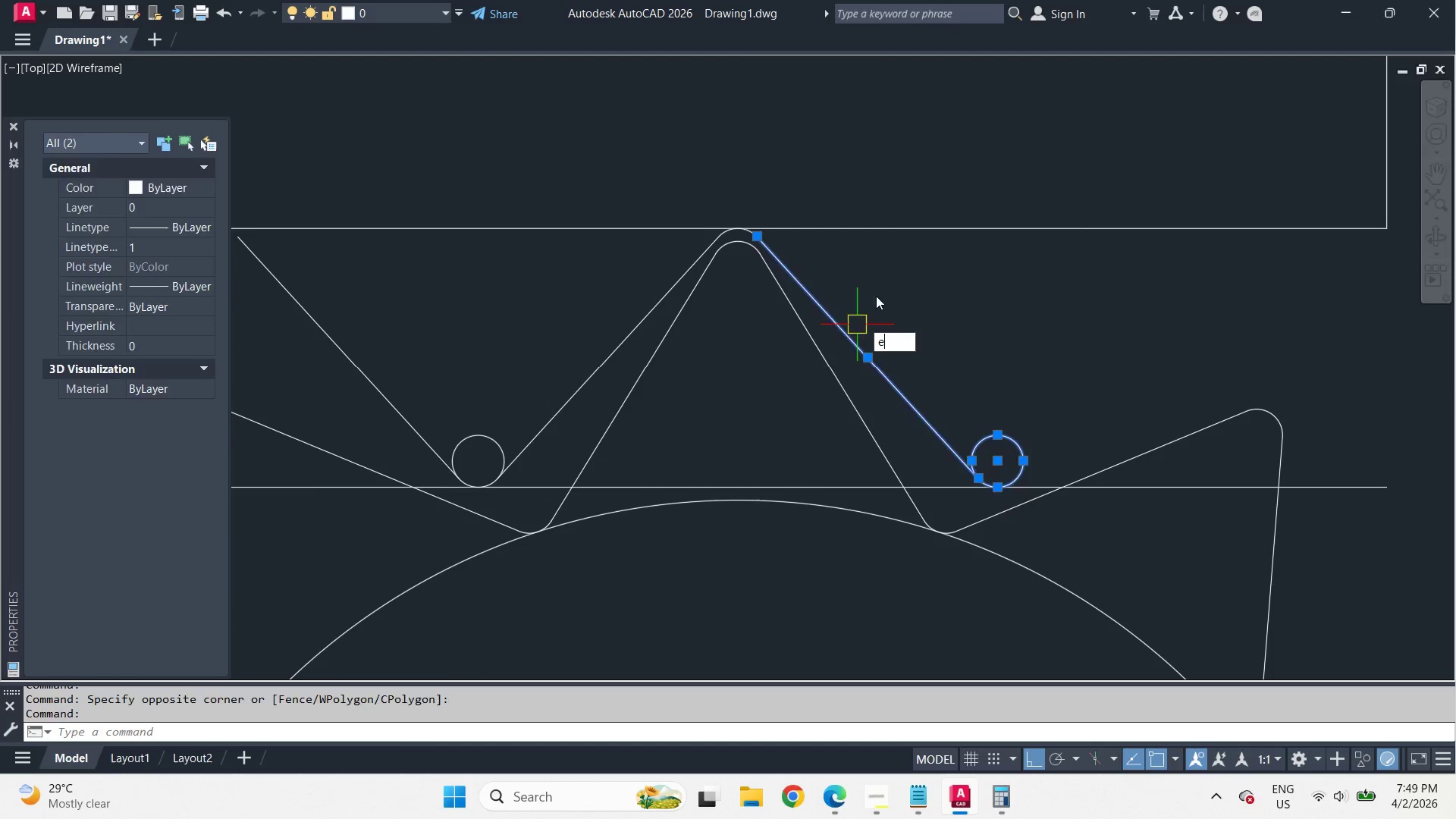 
key(Space)
 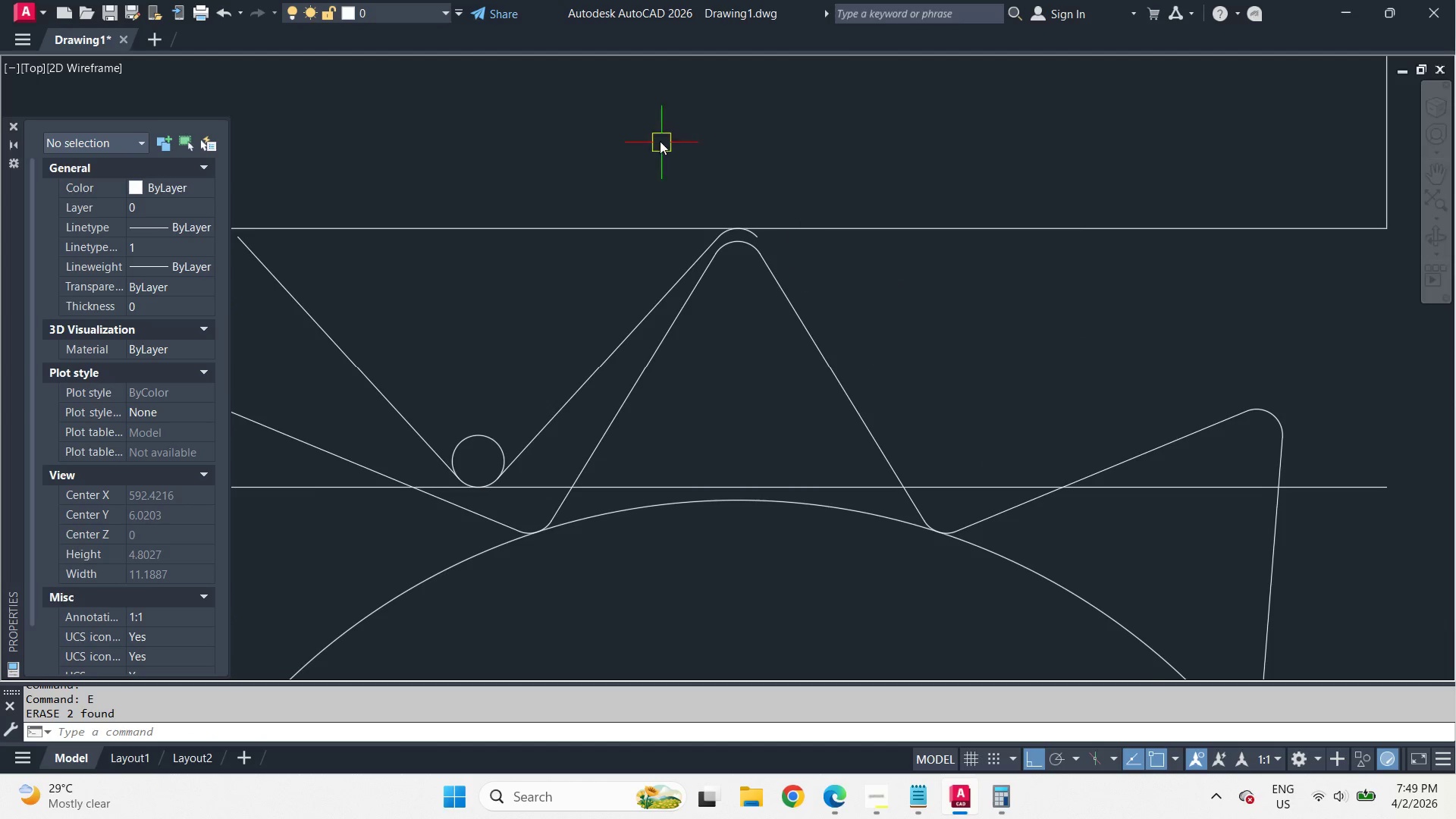 
left_click_drag(start_coordinate=[648, 137], to_coordinate=[771, 282])
 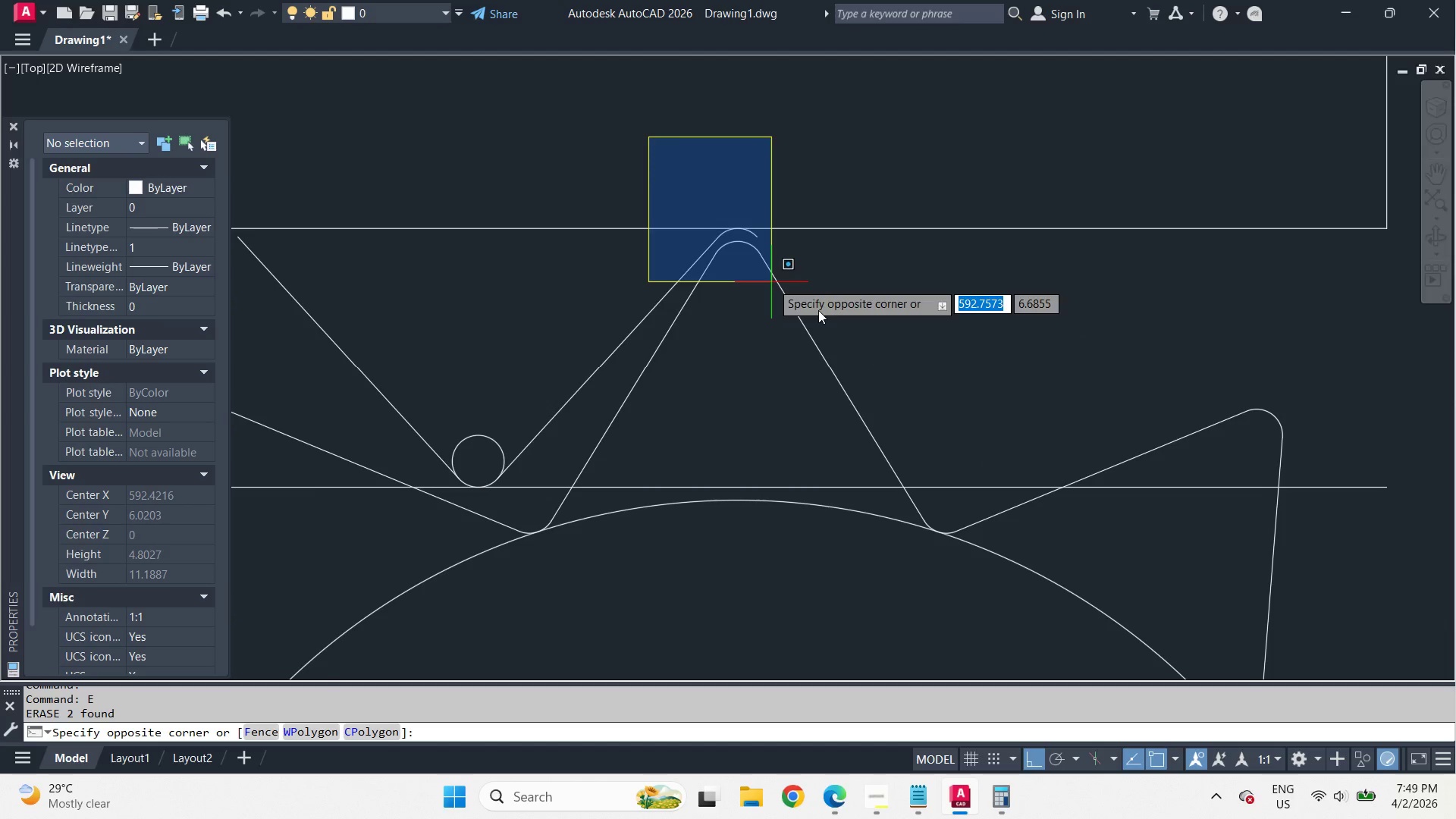 
double_click([818, 310])
 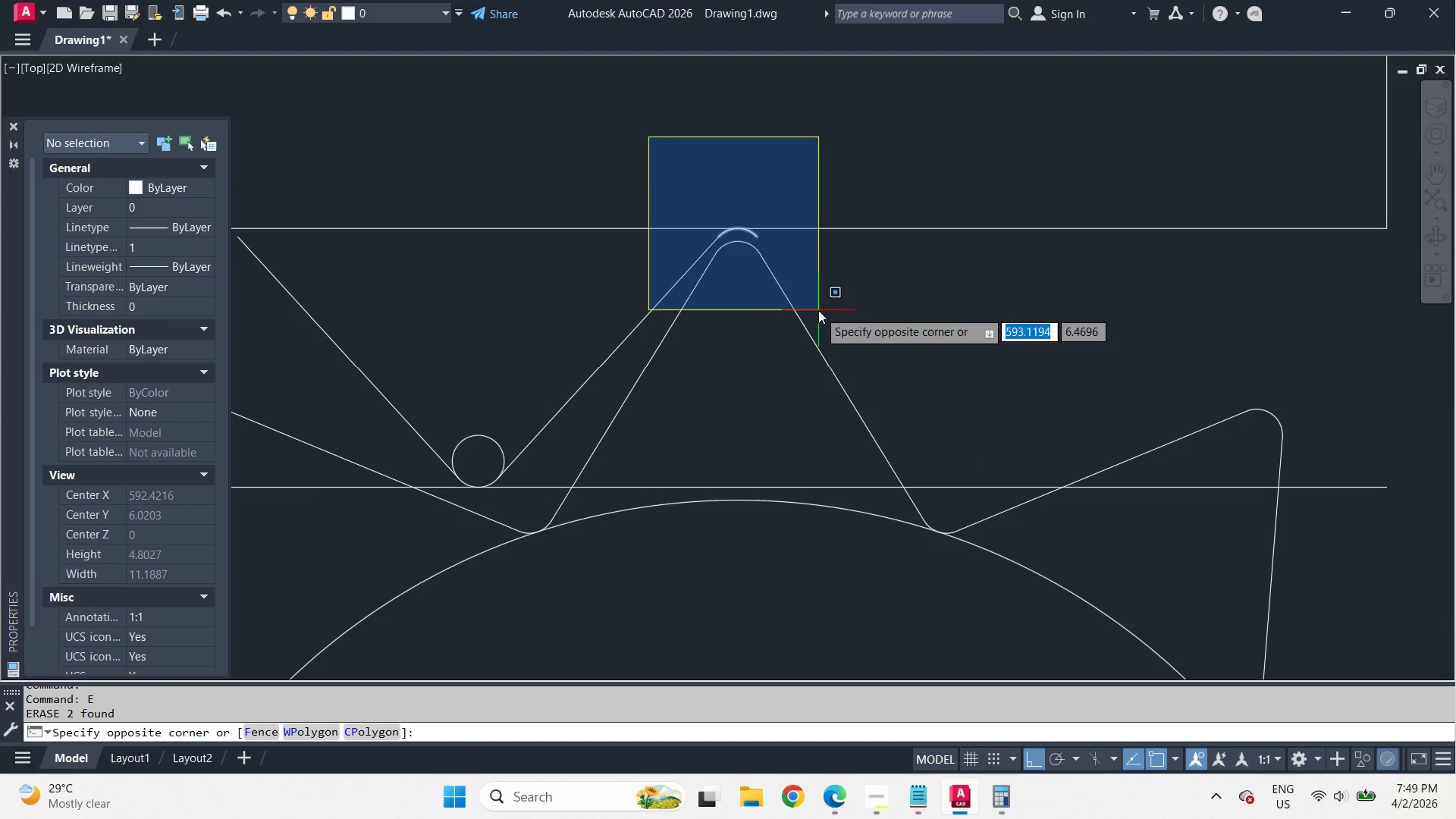 
key(E)
 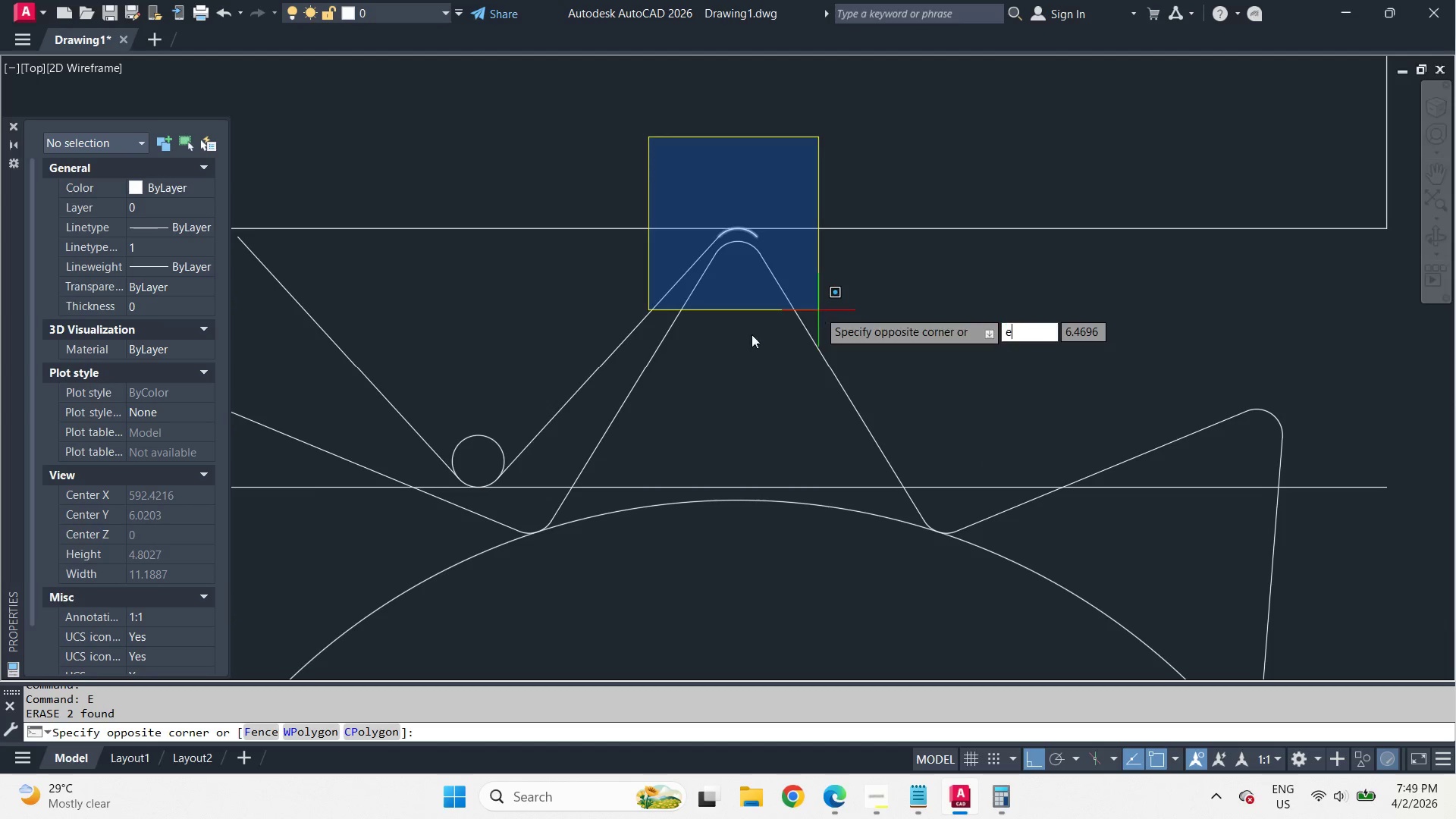 
key(Space)
 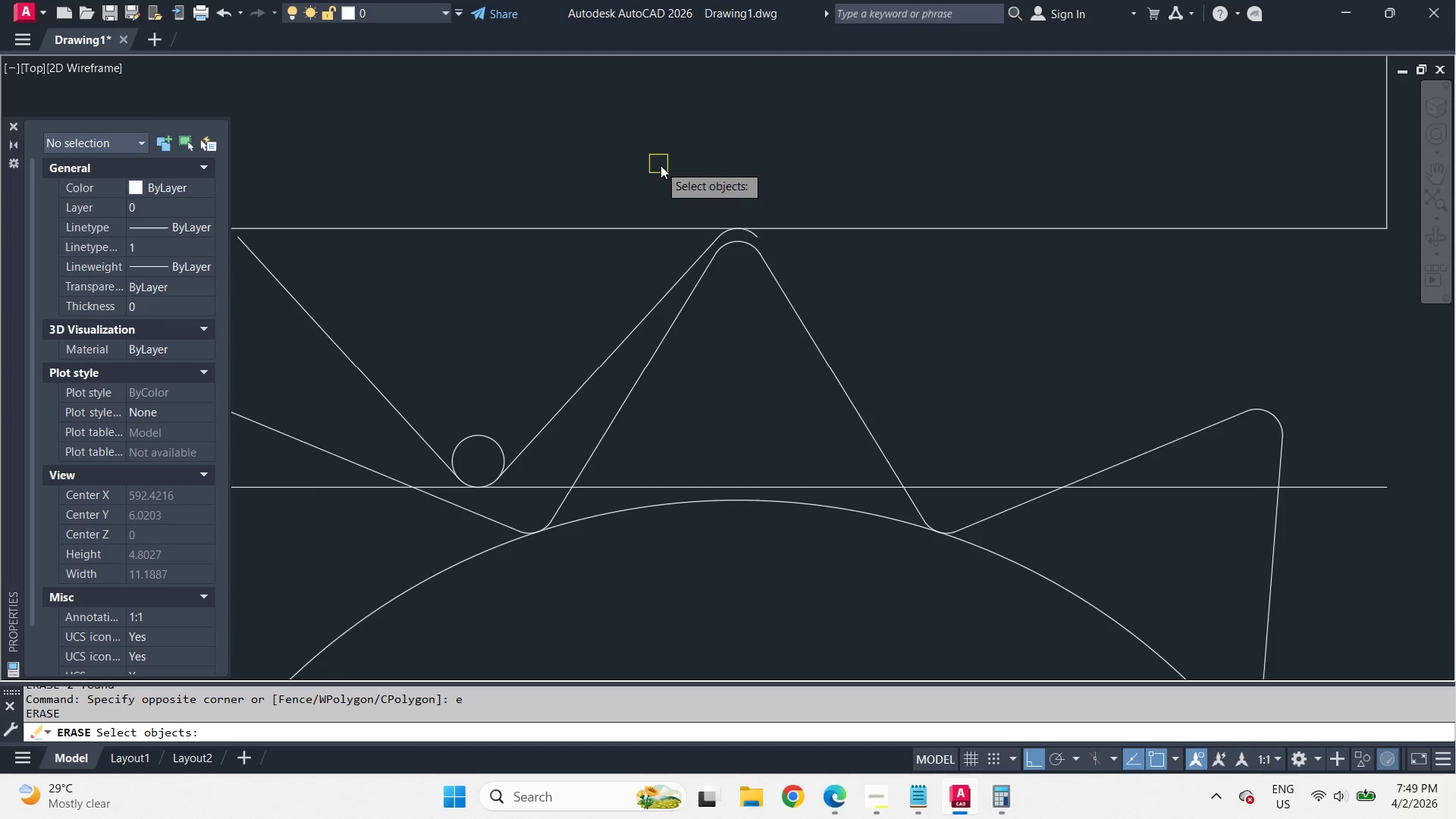 
key(Escape)
 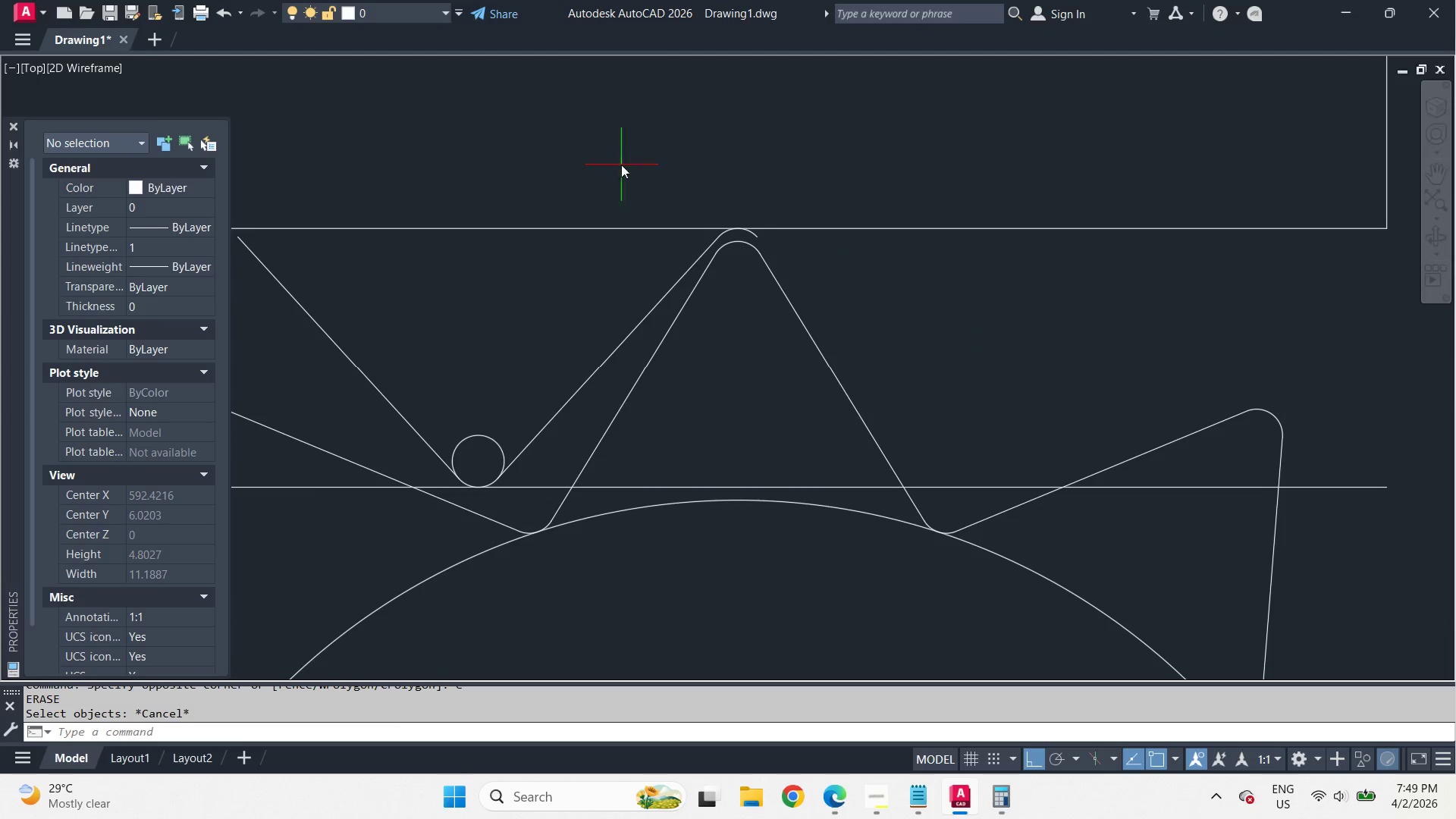 
left_click_drag(start_coordinate=[621, 165], to_coordinate=[756, 273])
 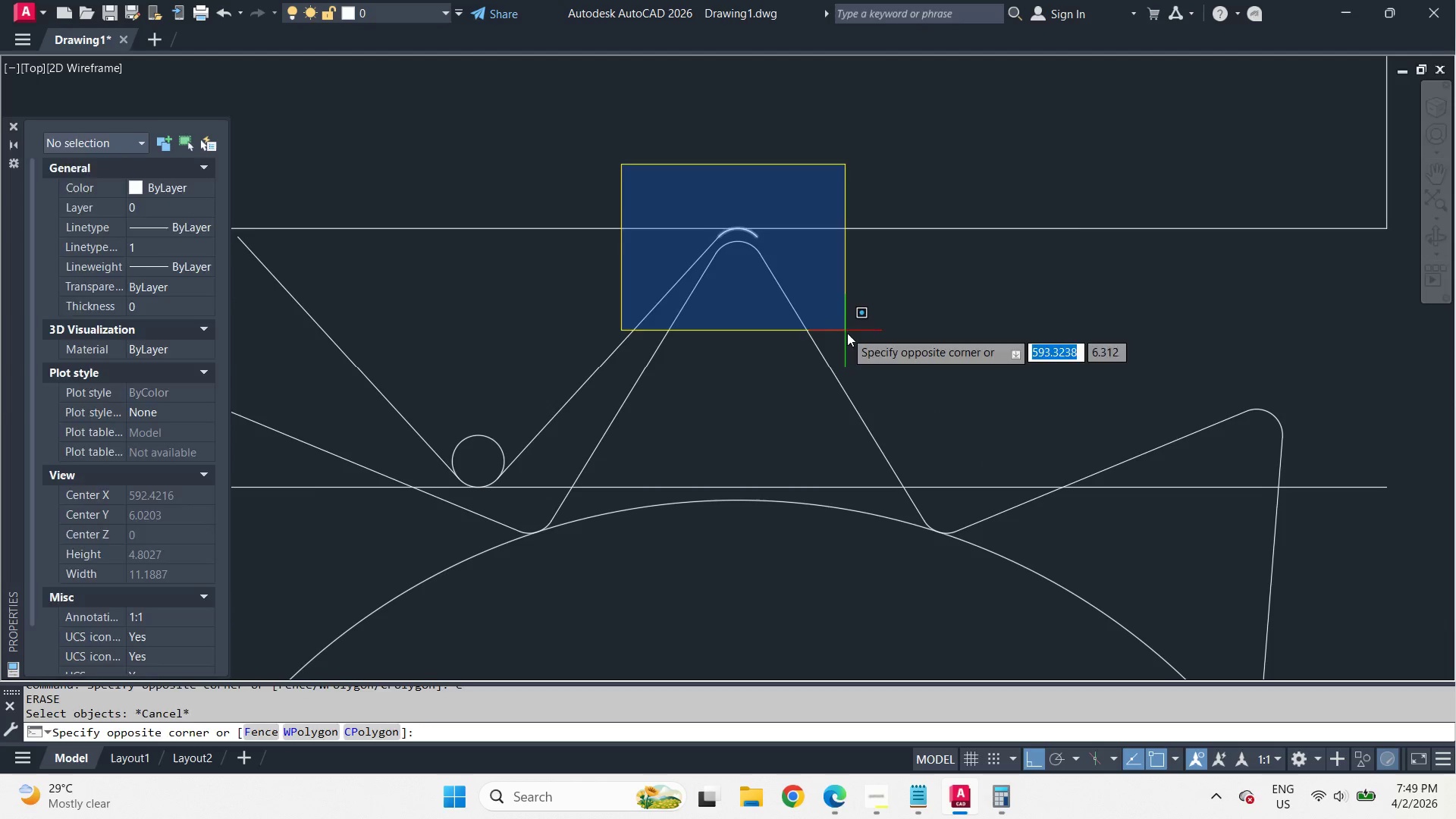 
double_click([848, 334])
 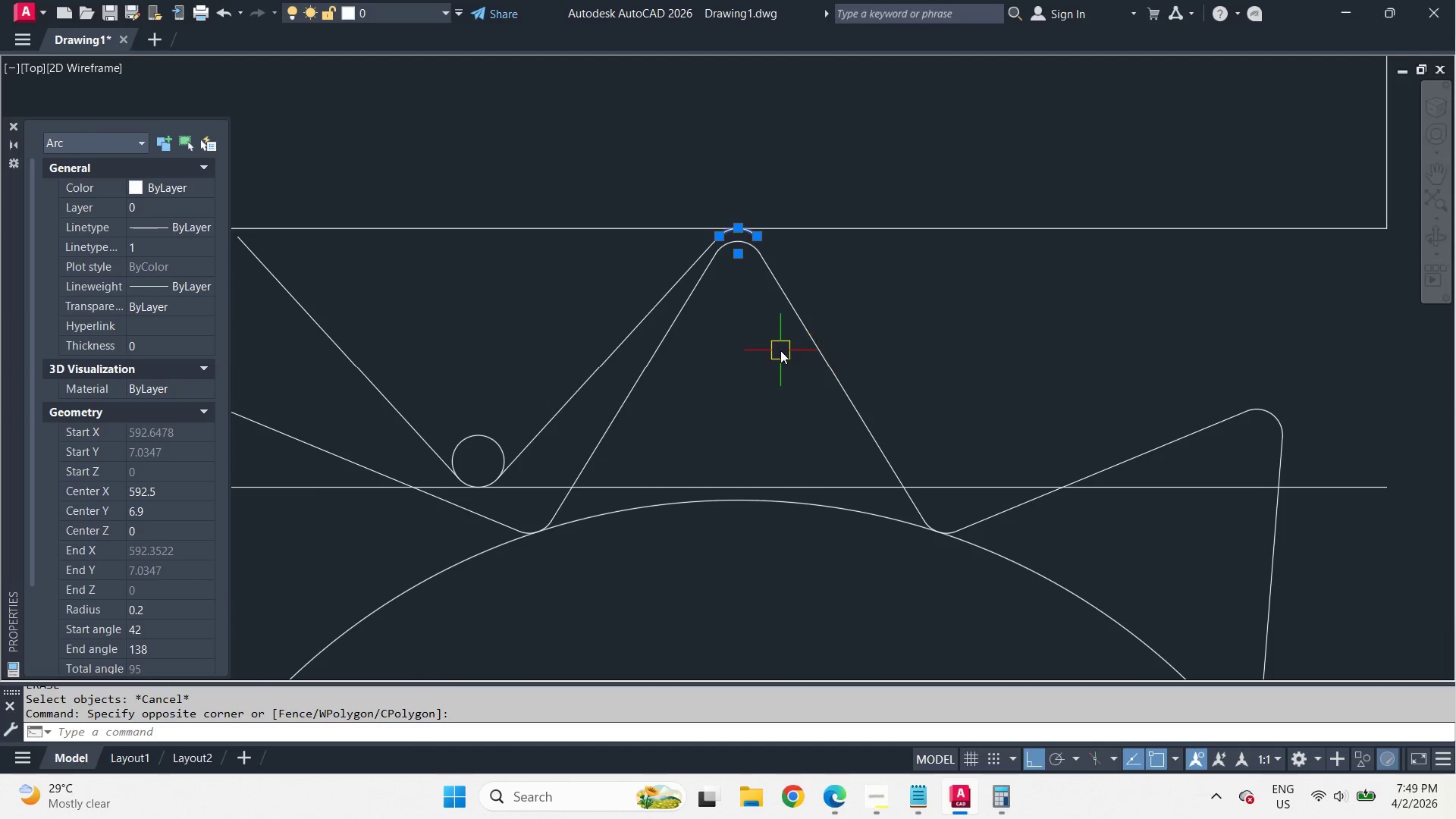 
key(E)
 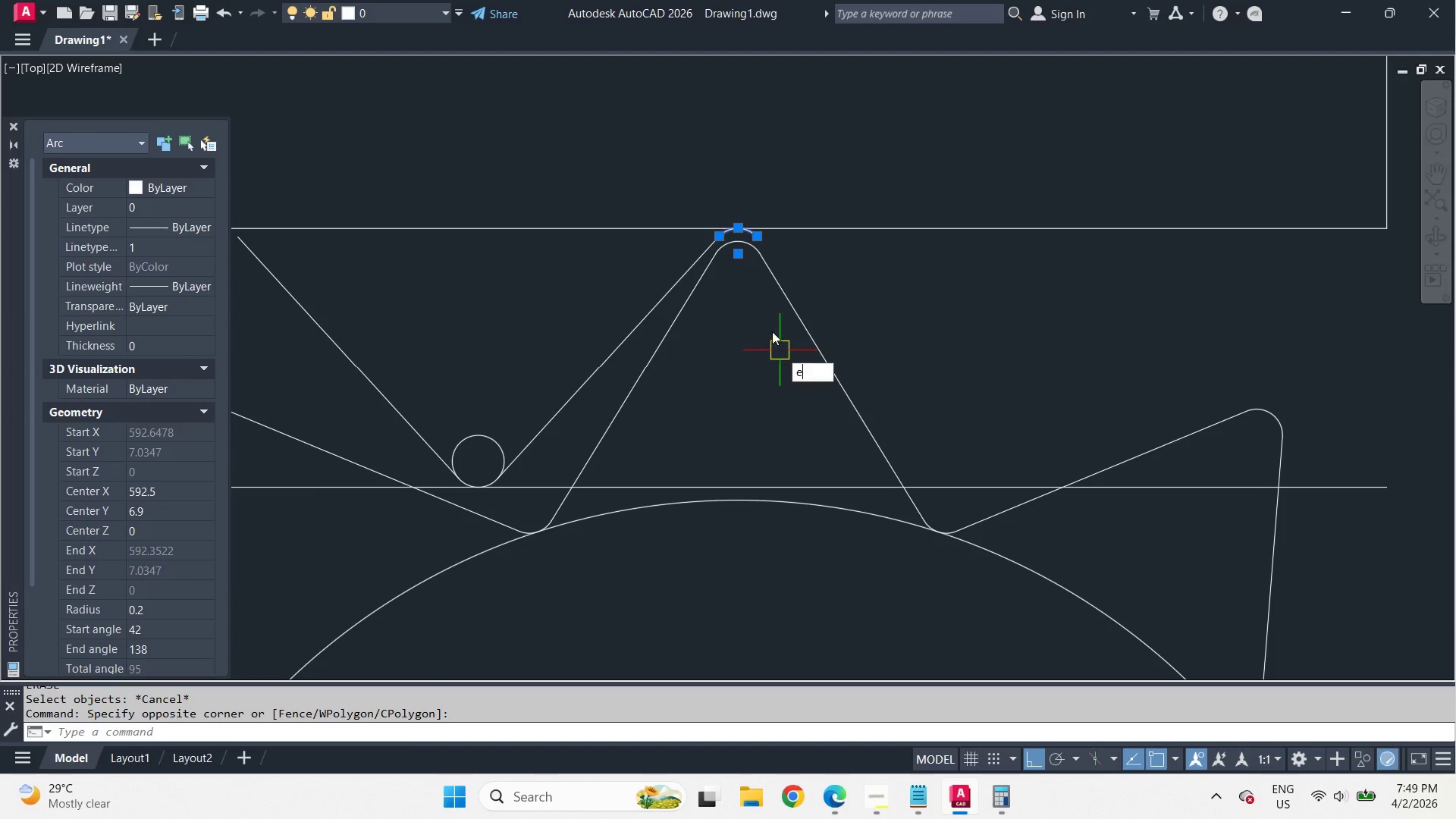 
key(Space)
 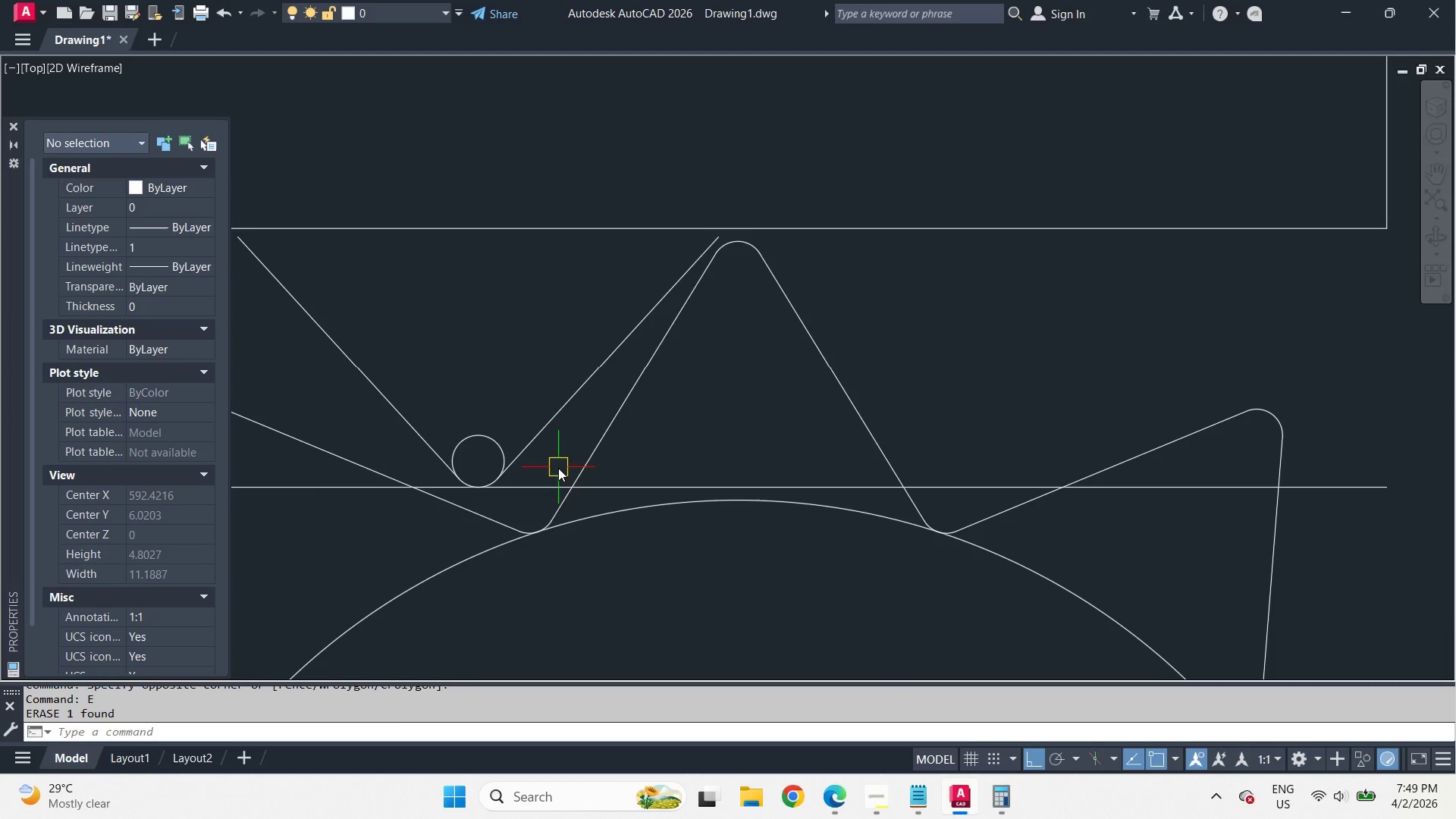 
left_click_drag(start_coordinate=[558, 467], to_coordinate=[491, 444])
 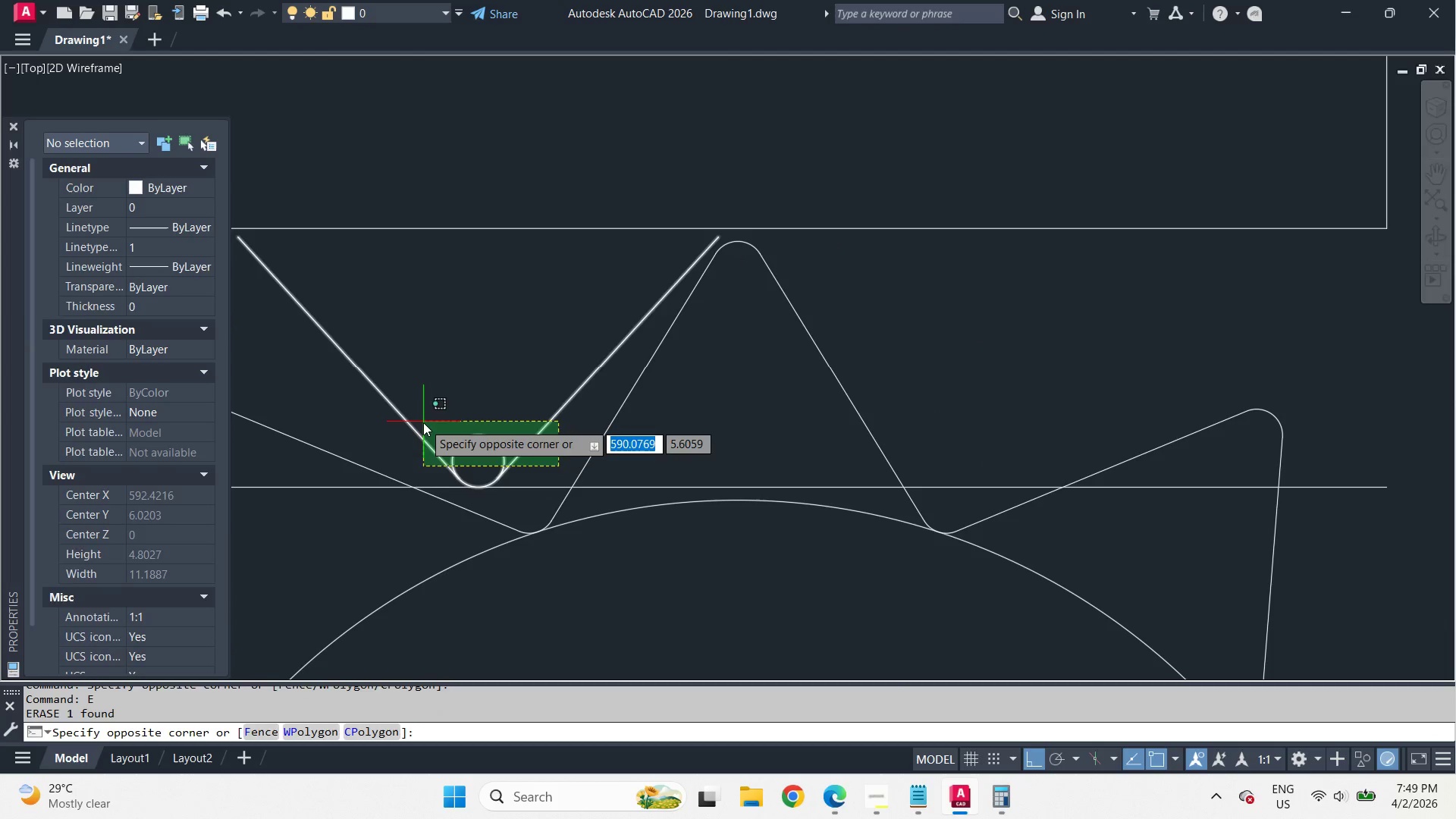 
double_click([423, 422])
 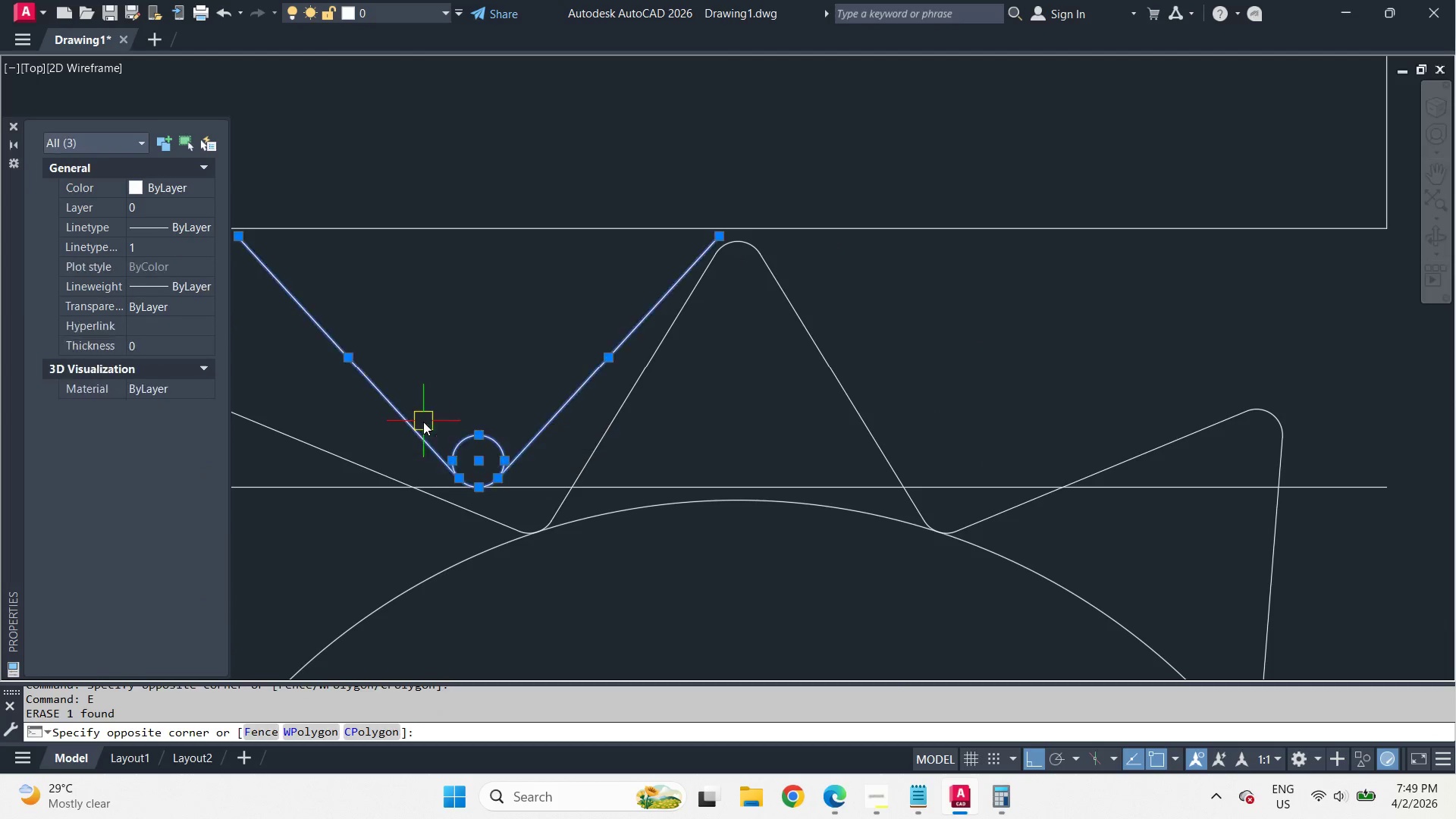 
key(E)
 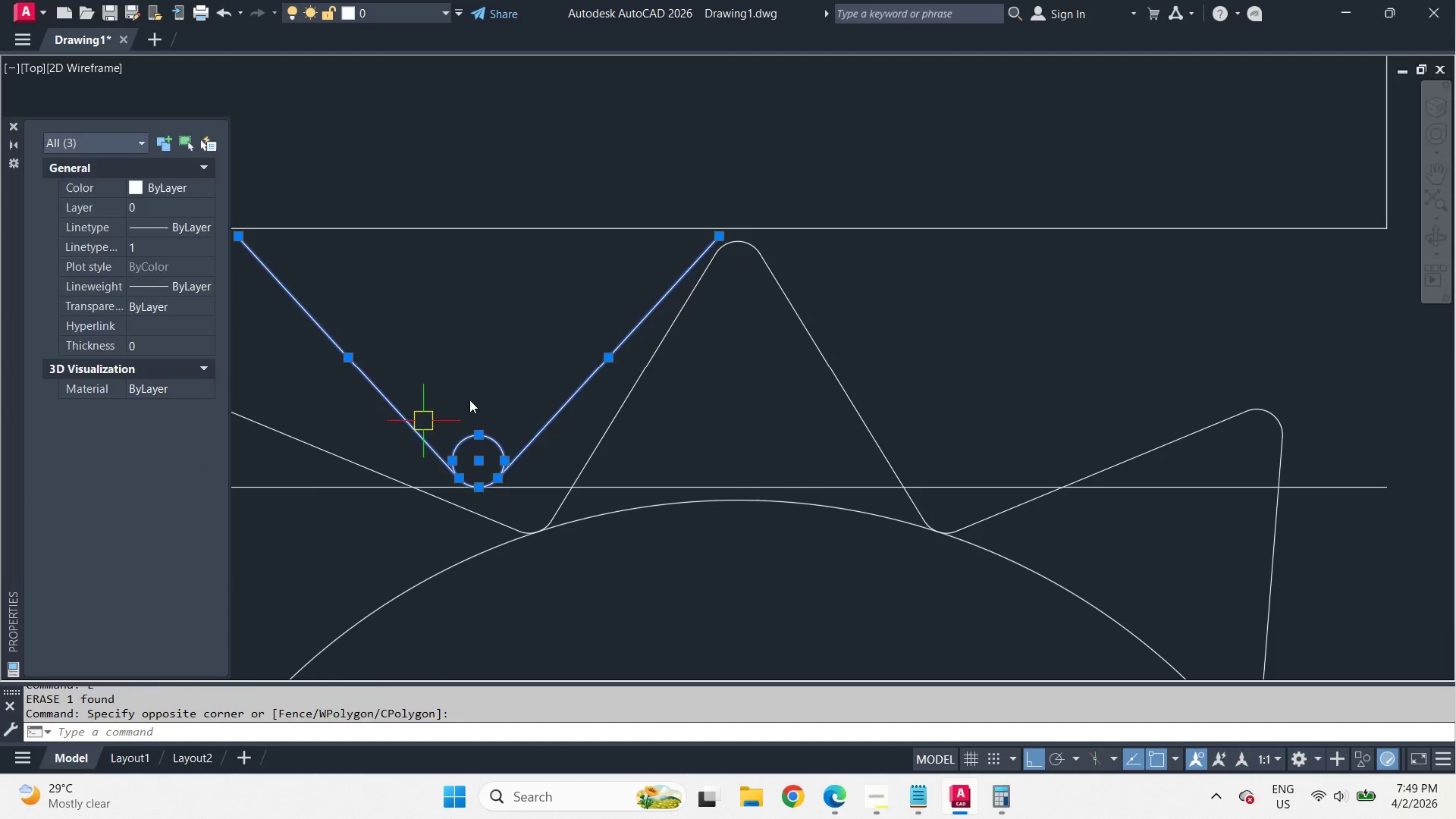 
key(Space)
 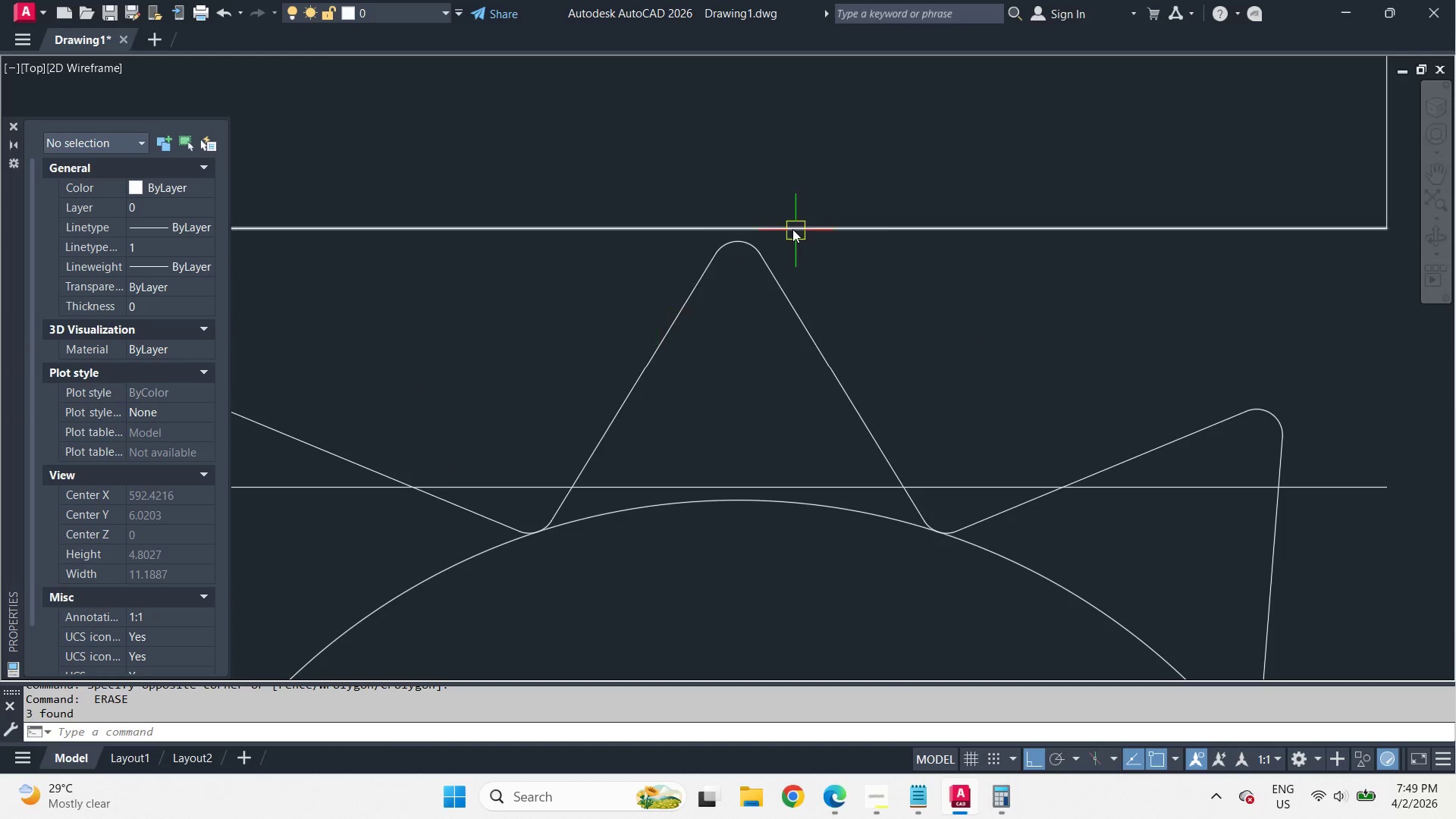 
key(C)
 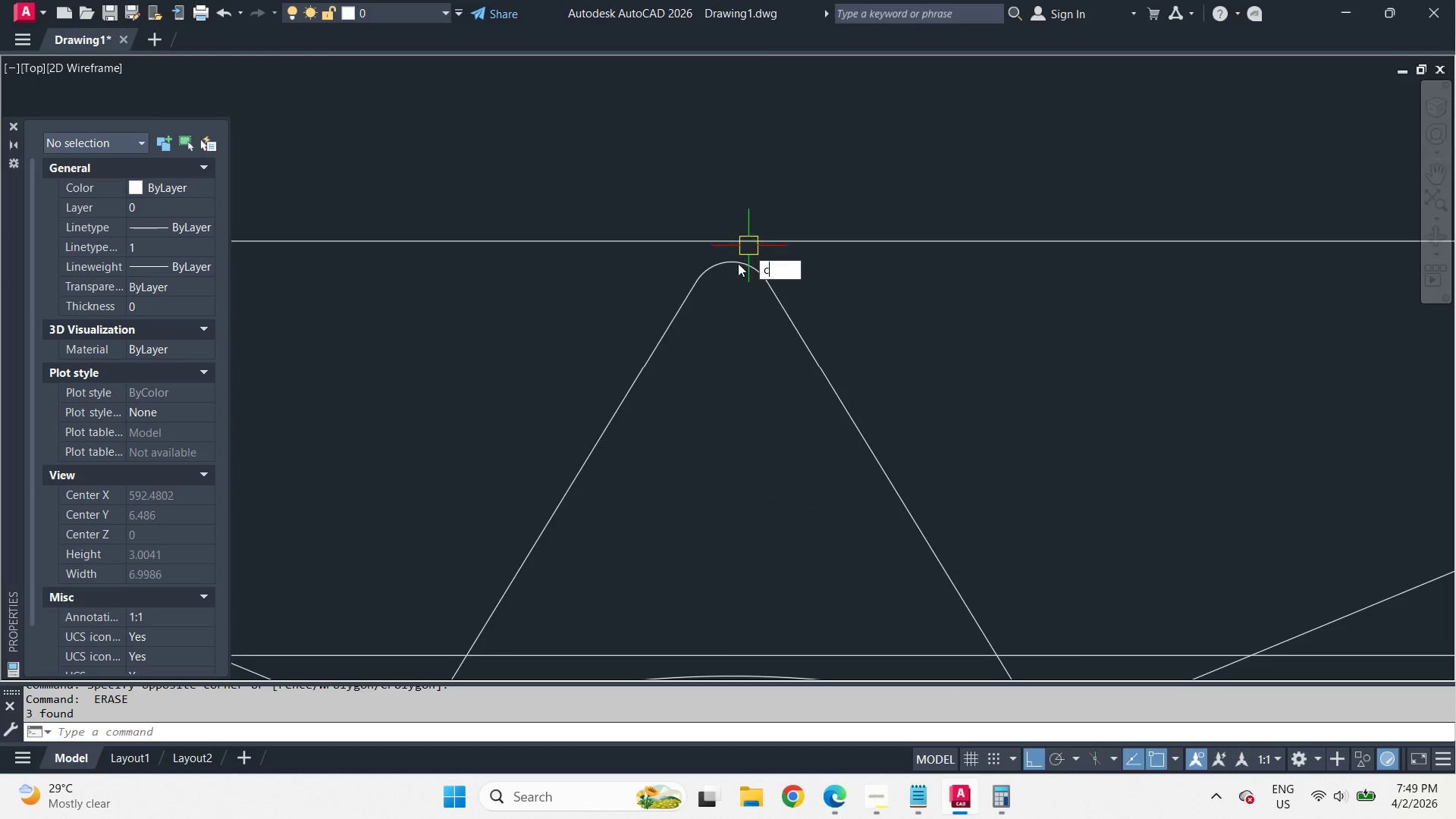 
key(Space)
 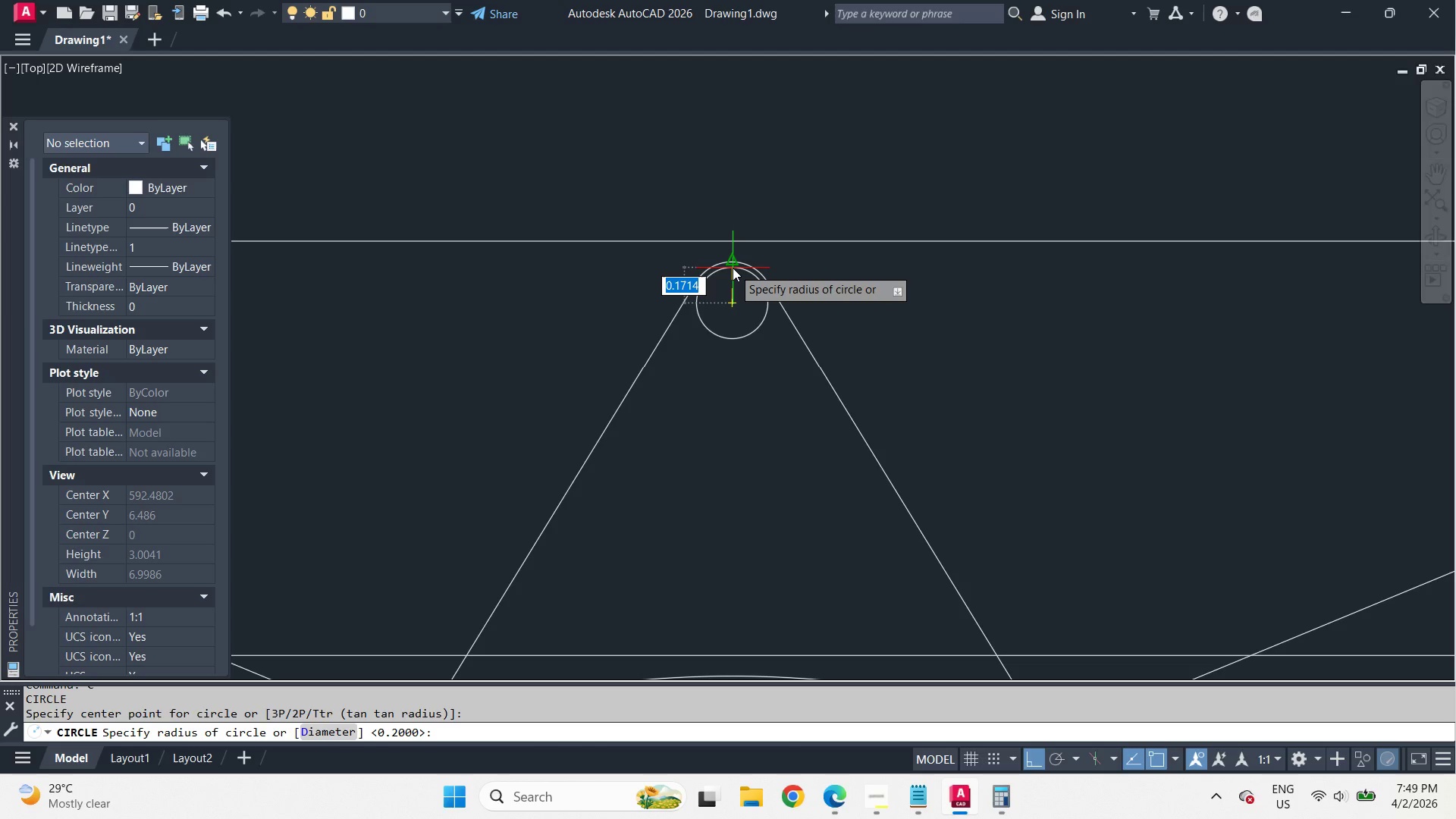 
left_click_drag(start_coordinate=[733, 268], to_coordinate=[733, 271])
 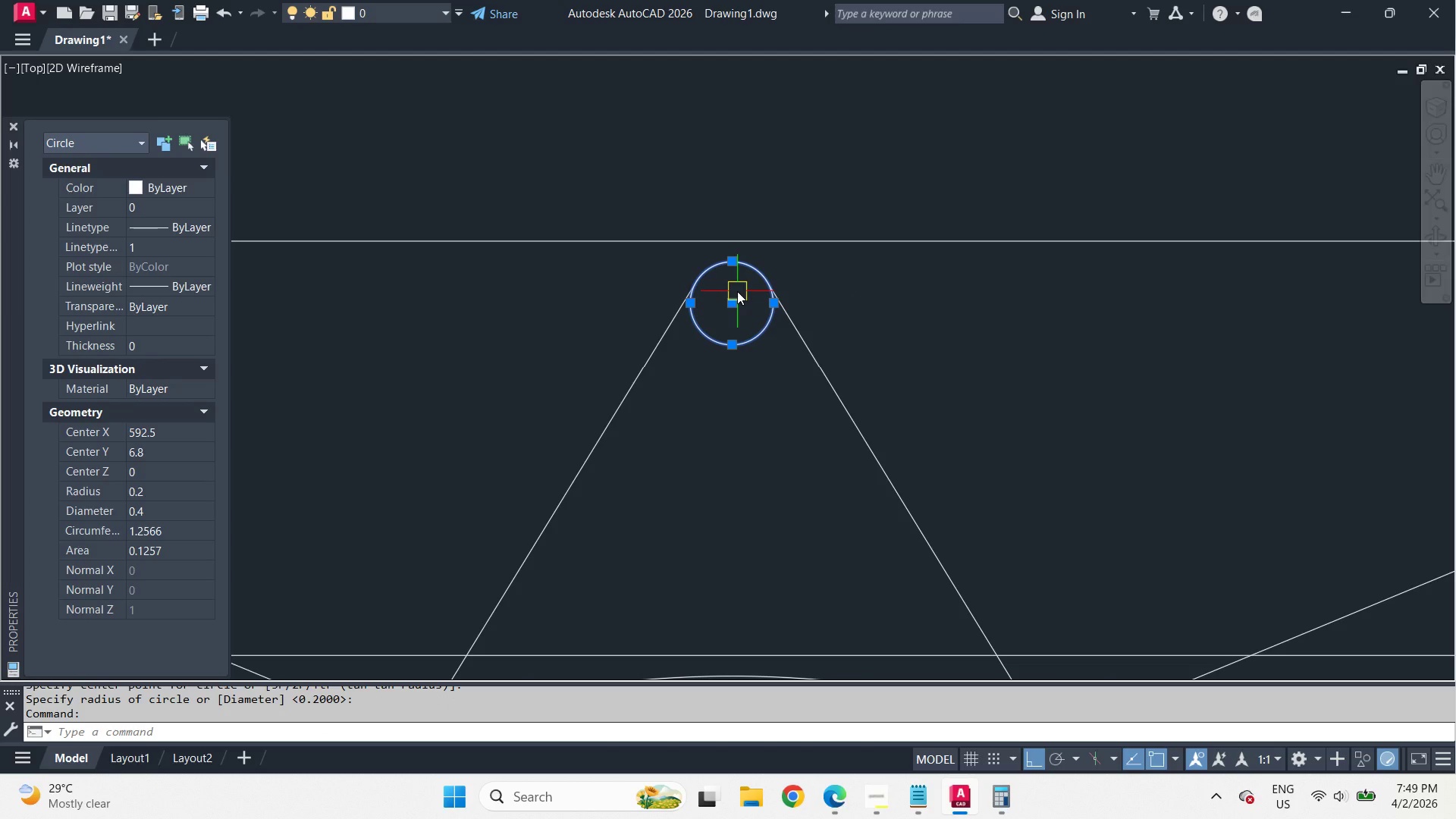 
scroll: coordinate [780, 224], scroll_direction: up, amount: 1.0
 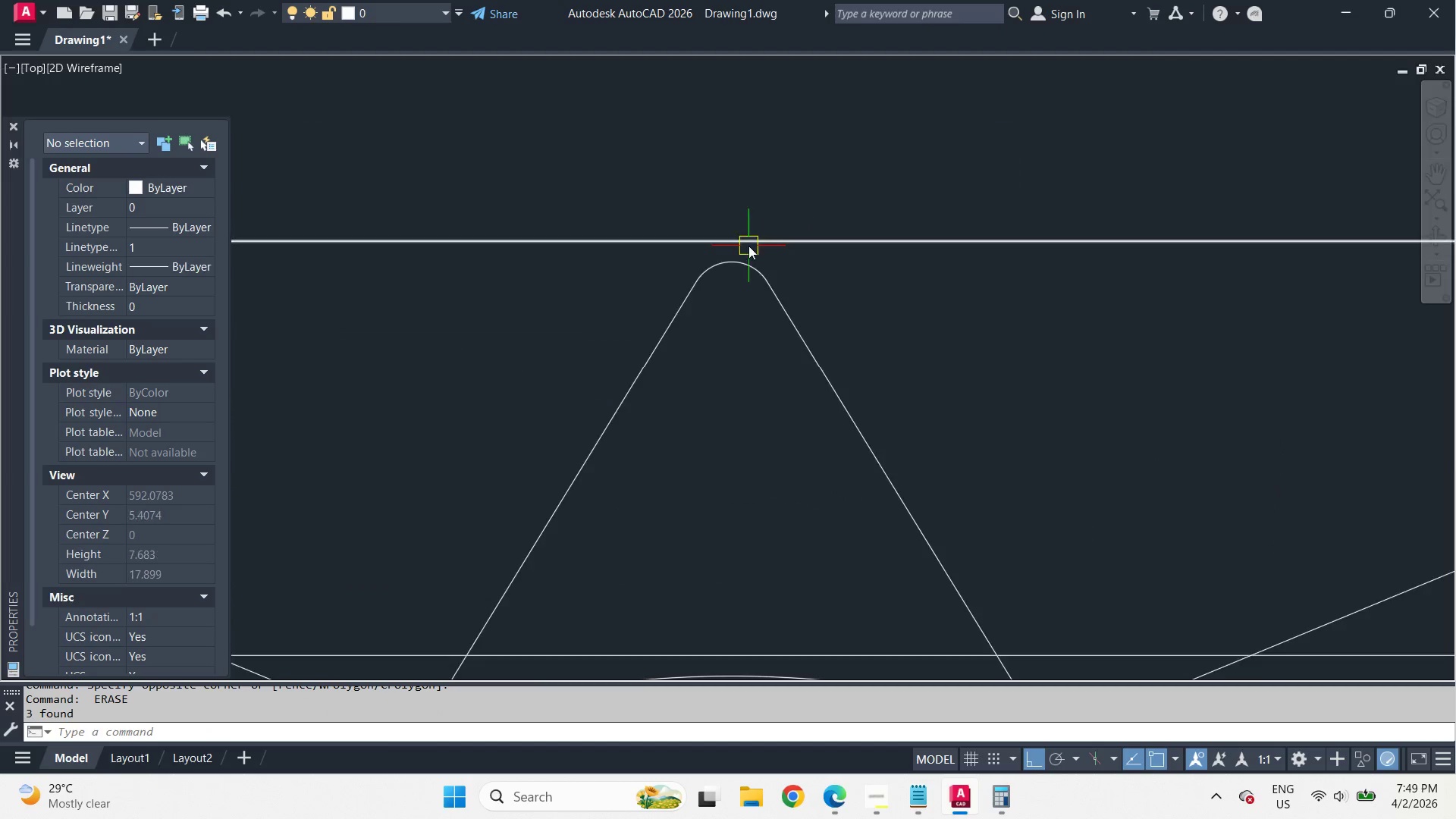 
key(M)
 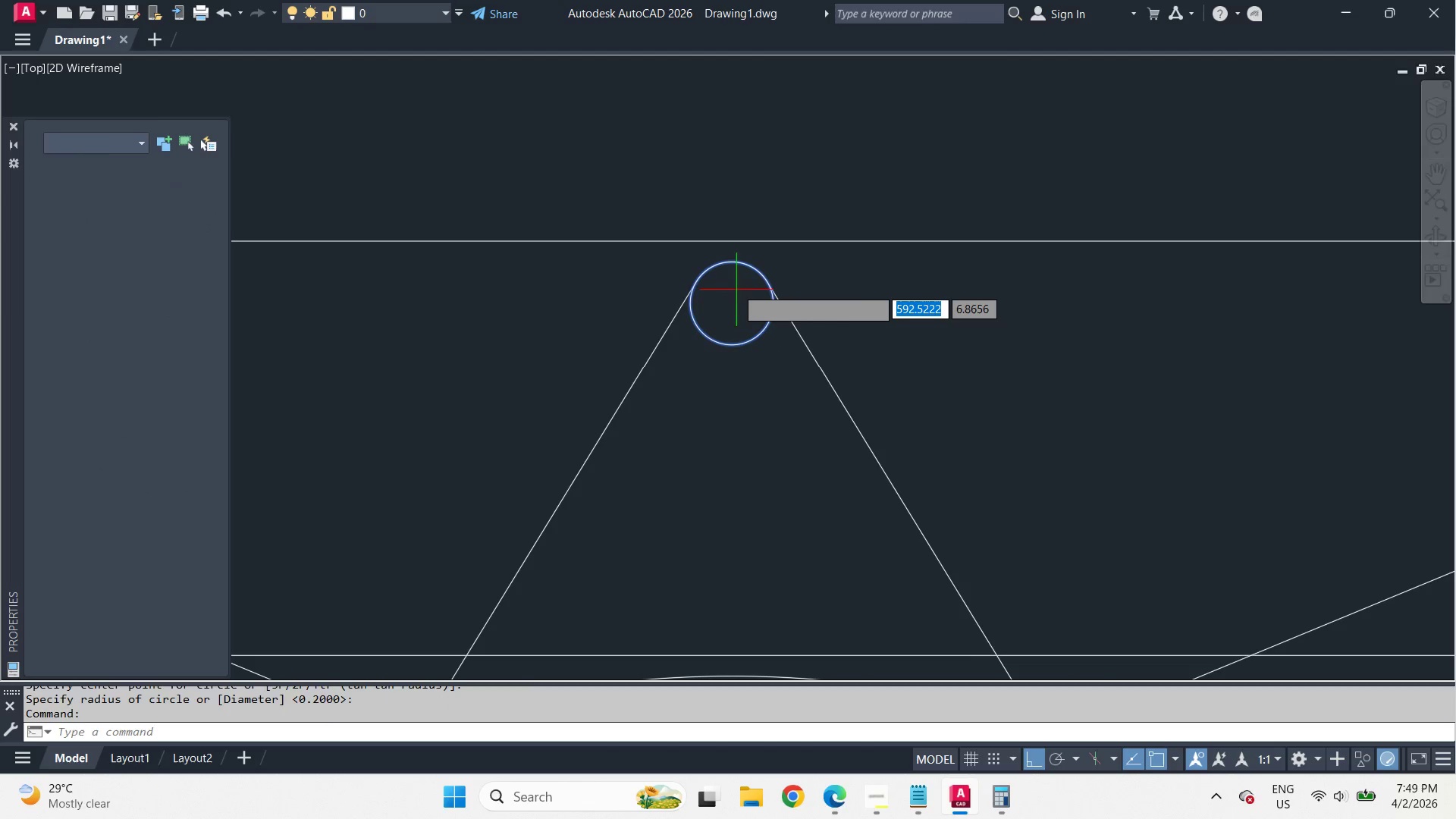 
key(Space)
 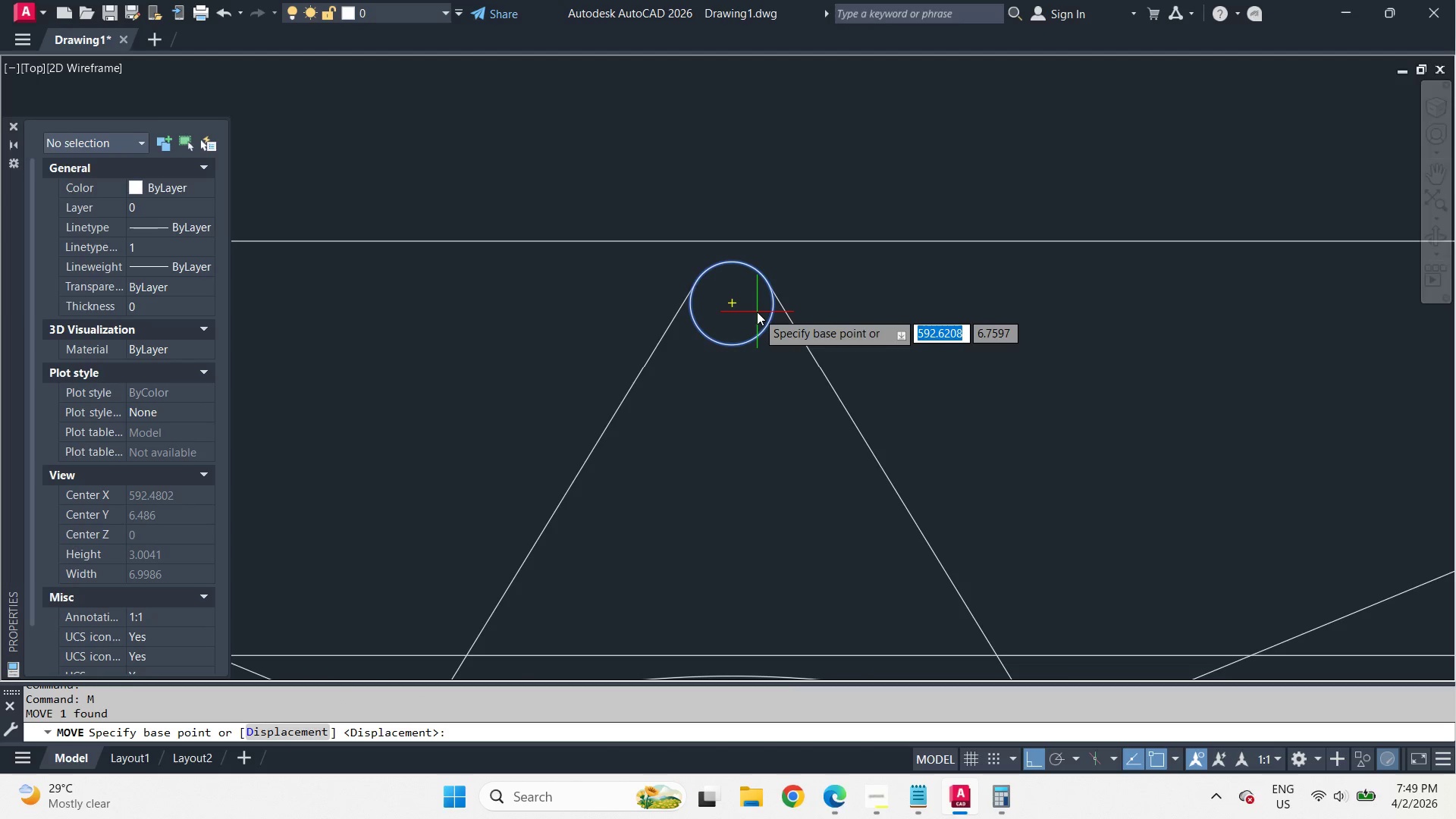 
type(qua )
 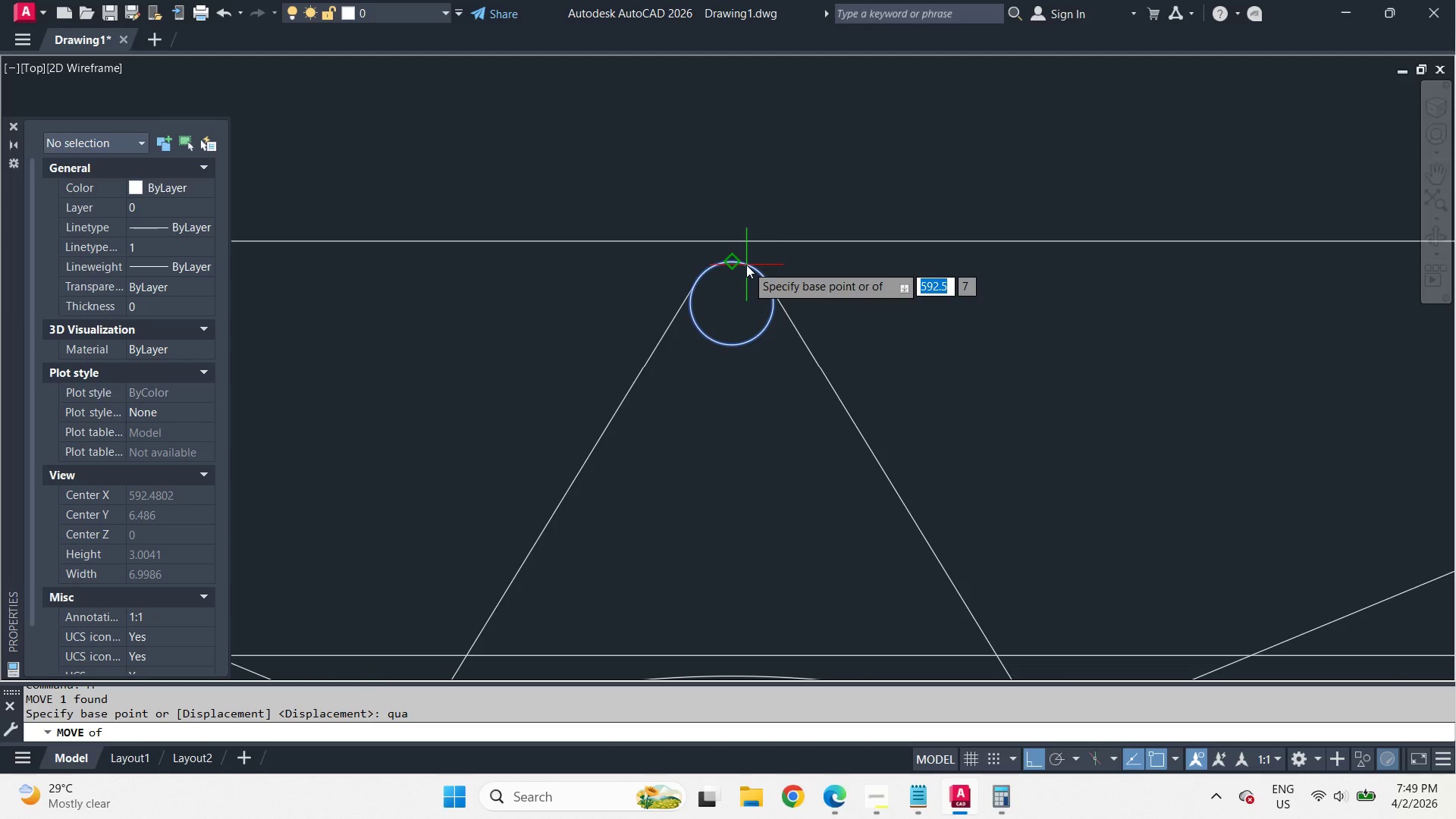 
left_click([746, 264])
 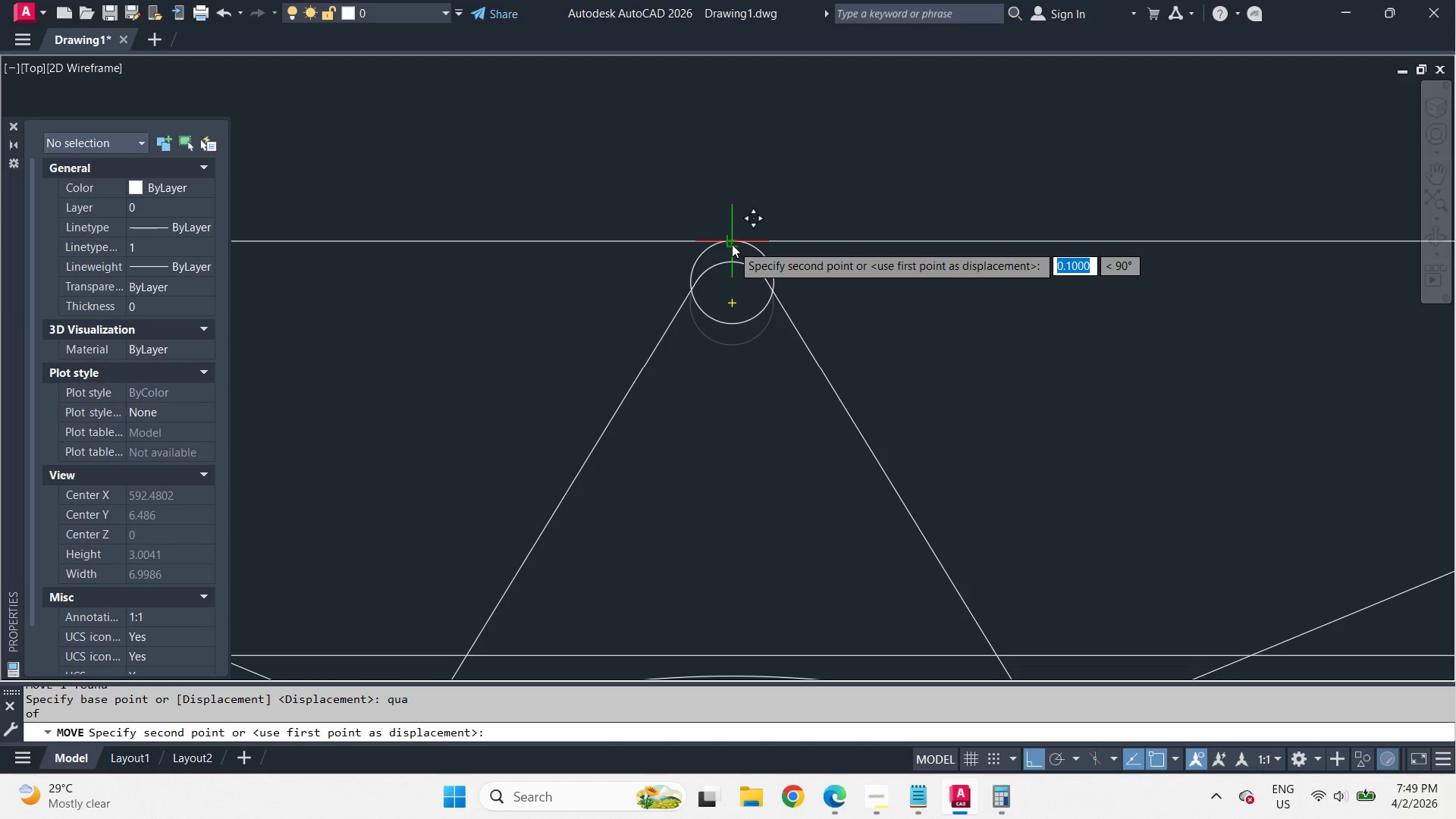 
left_click([732, 244])
 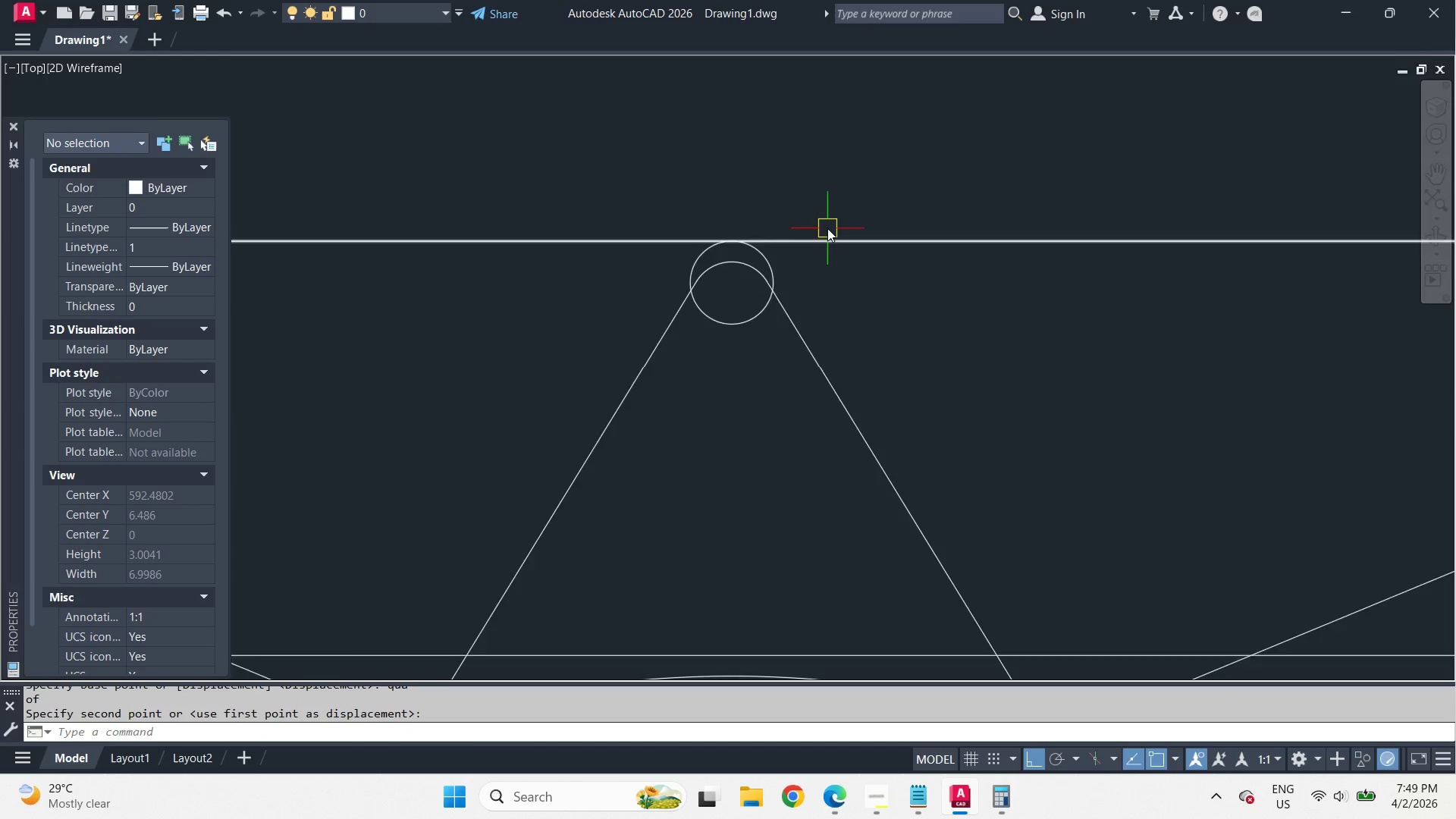 
type(co )
 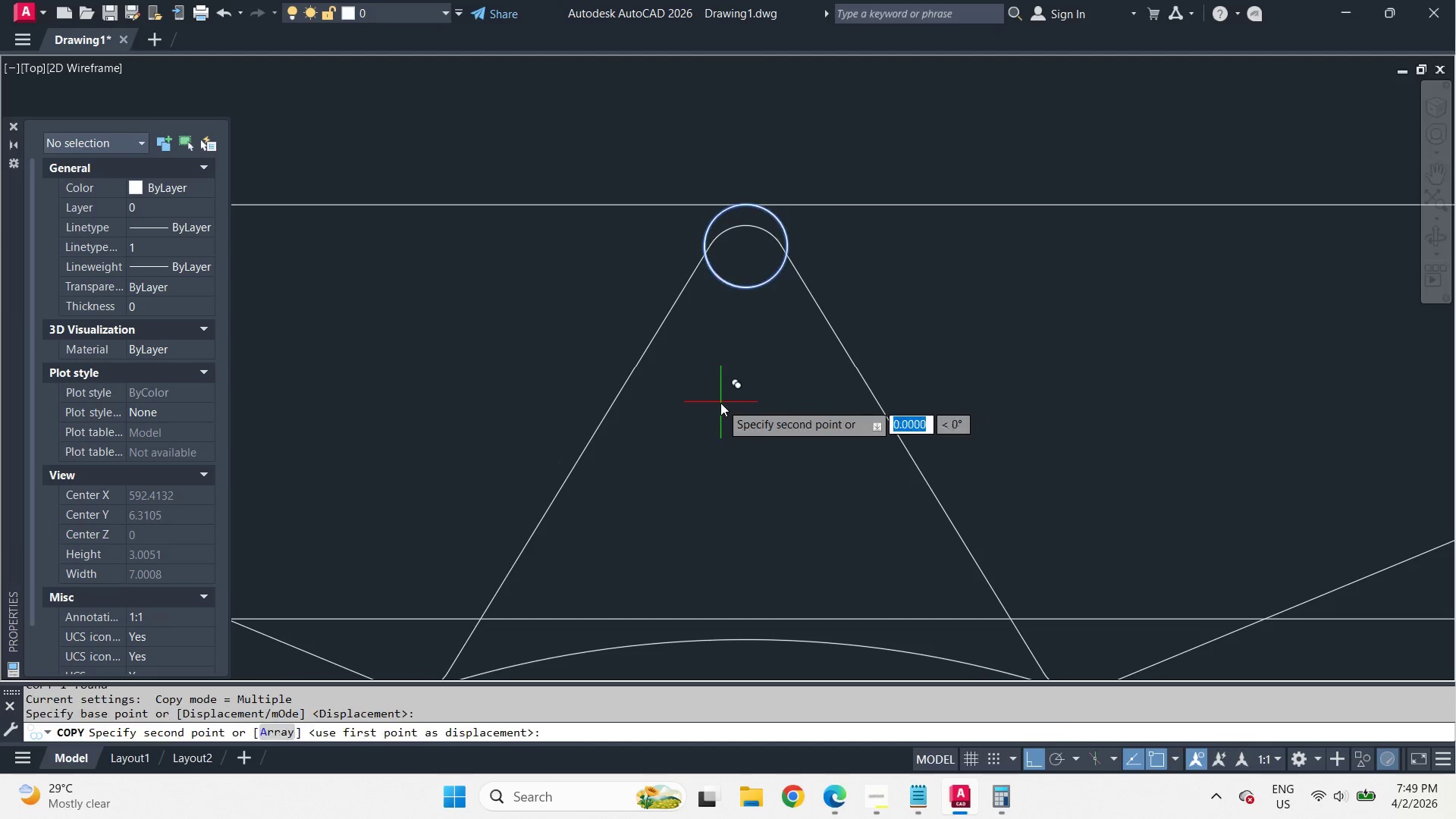 
left_click_drag(start_coordinate=[720, 403], to_coordinate=[745, 409])
 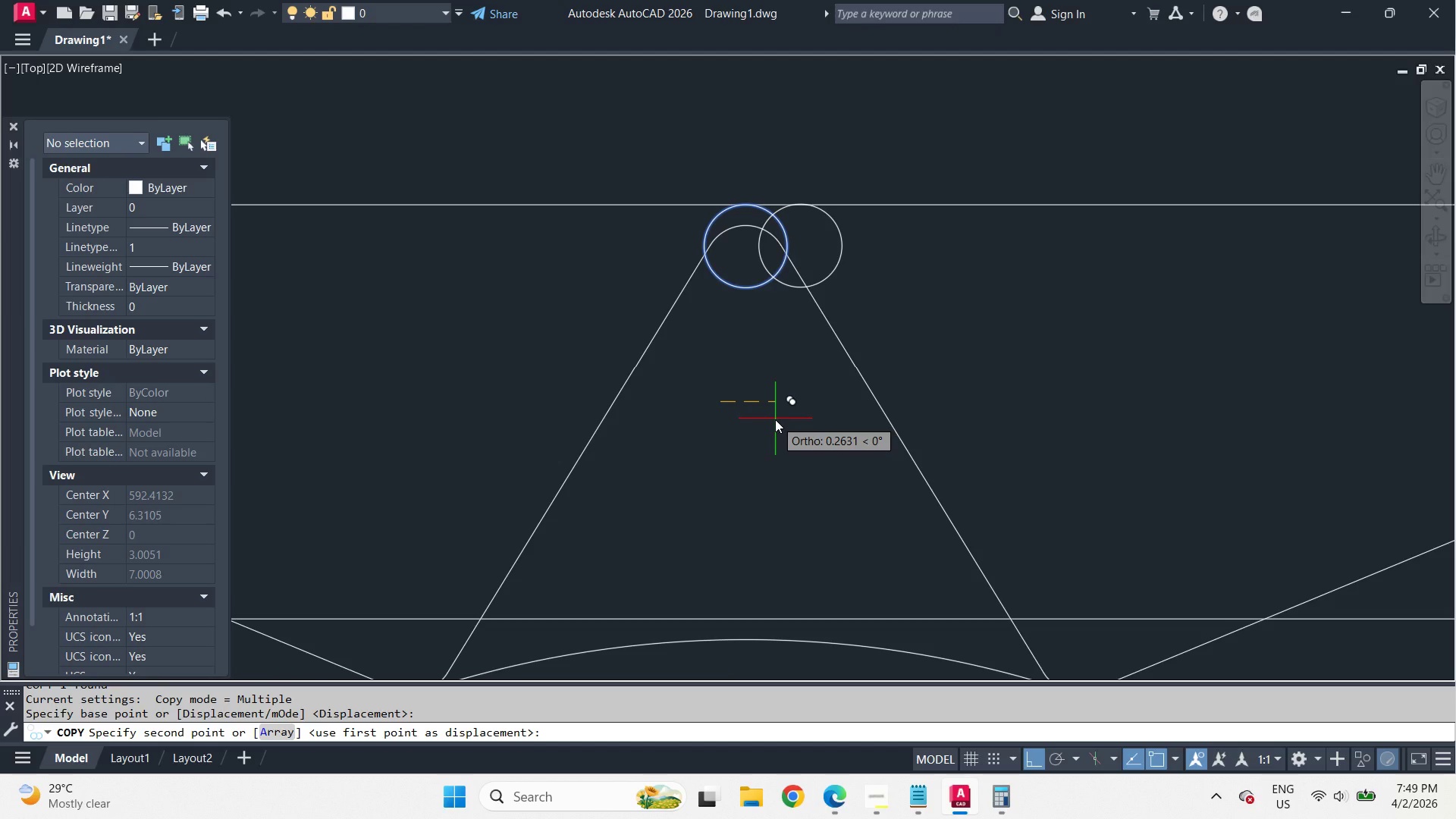 
scroll: coordinate [822, 249], scroll_direction: none, amount: 0.0
 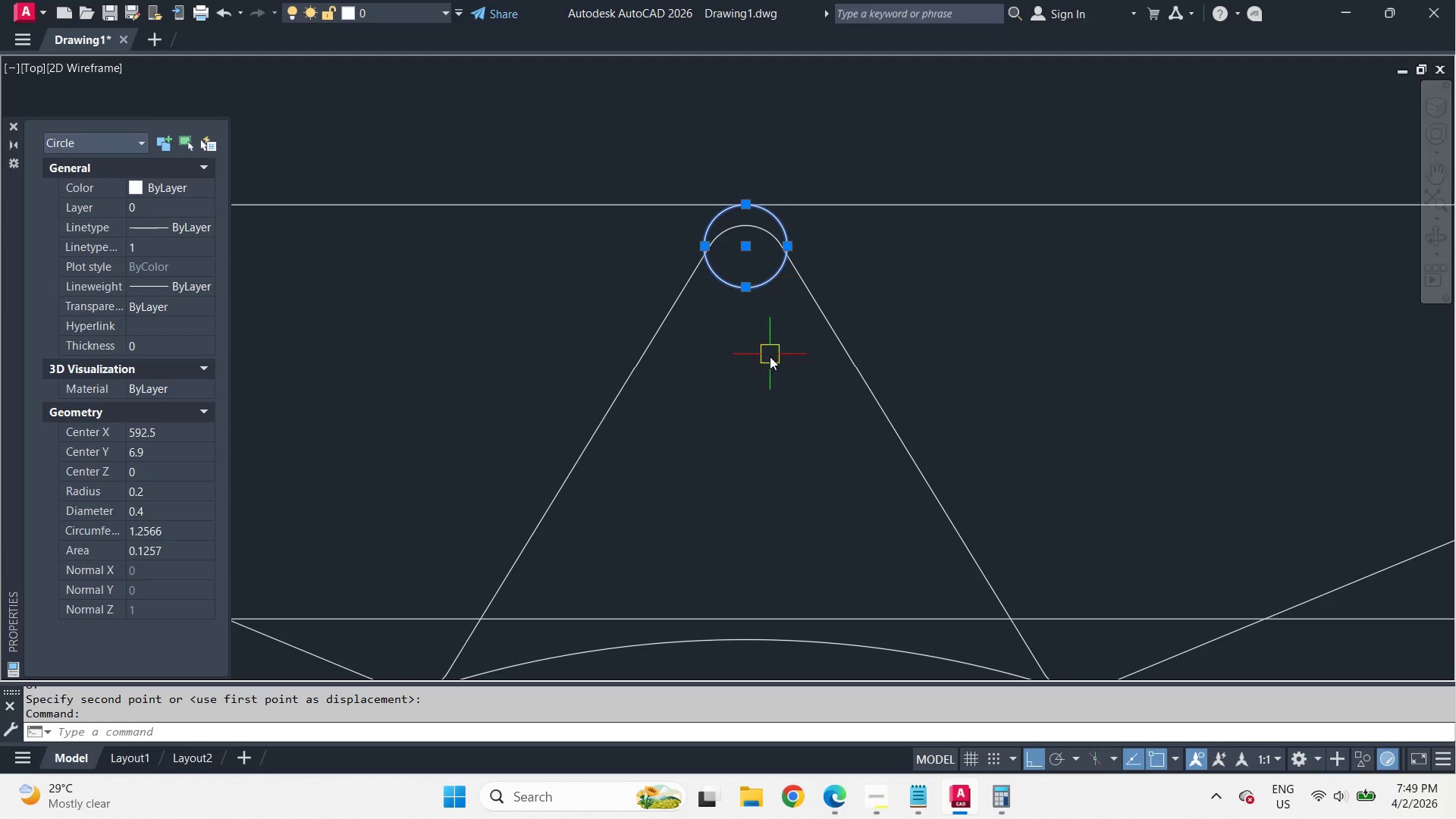 
key(Numpad2)
 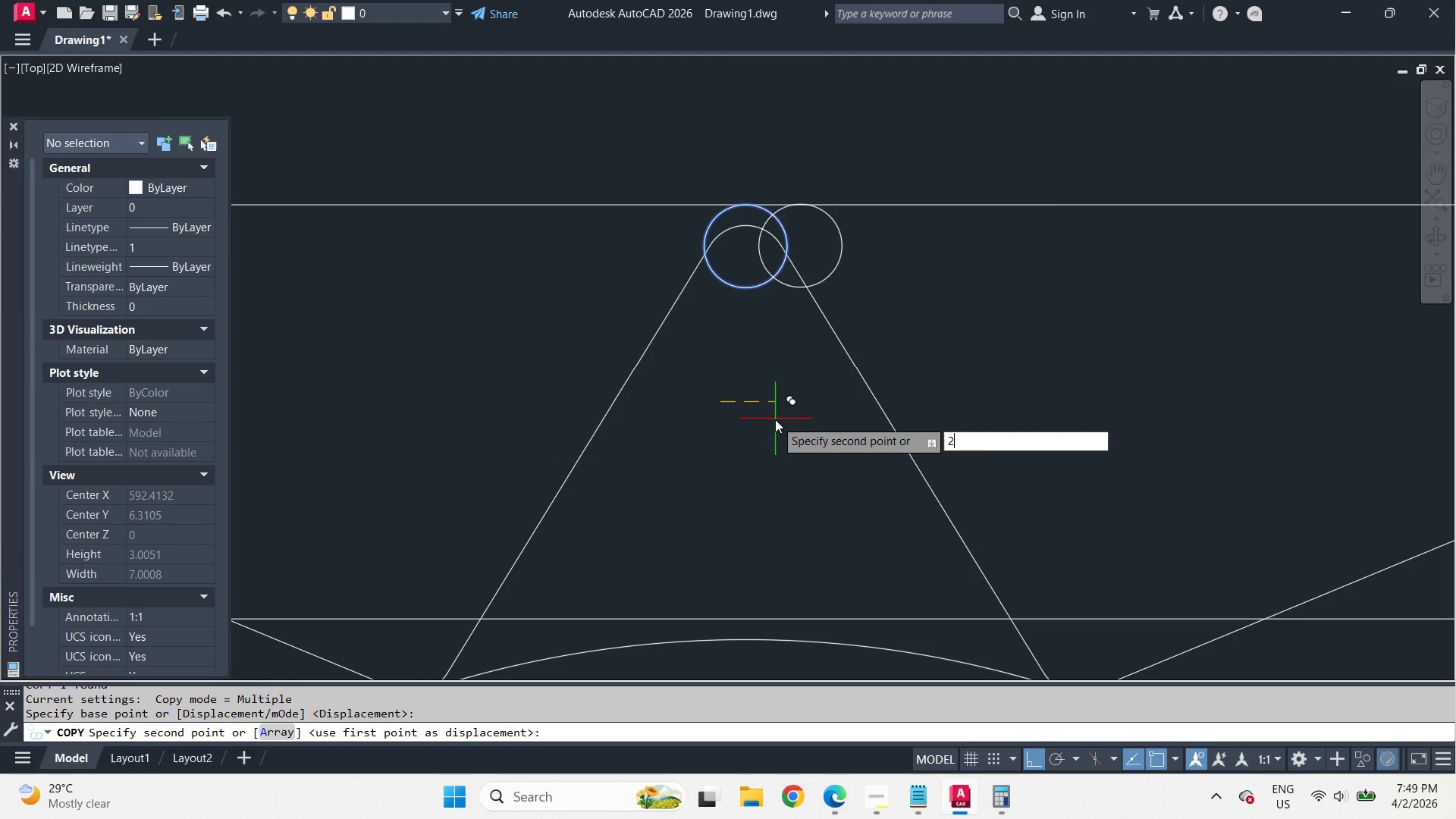 
key(NumpadEnter)
 